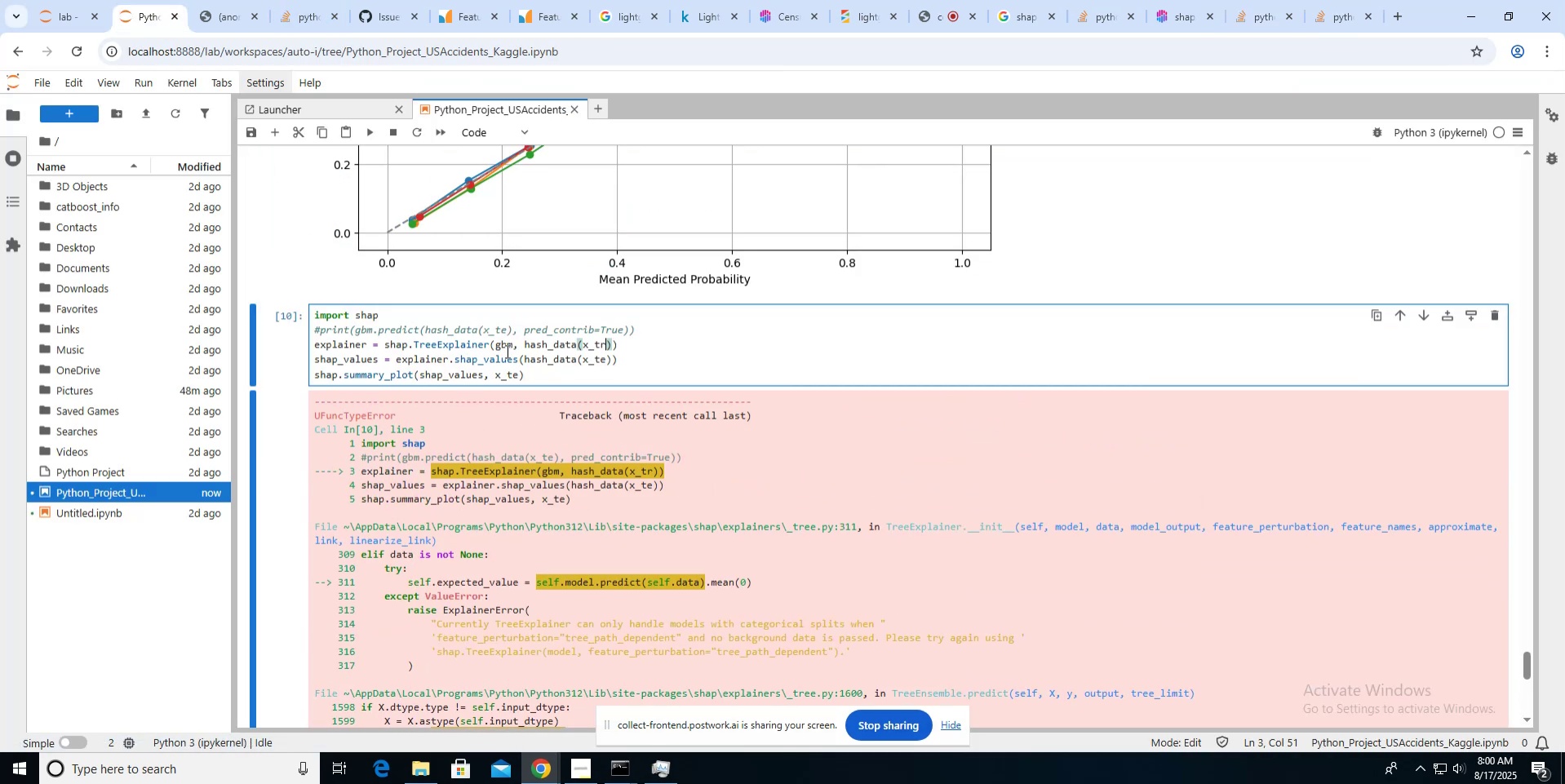 
left_click([513, 347])
 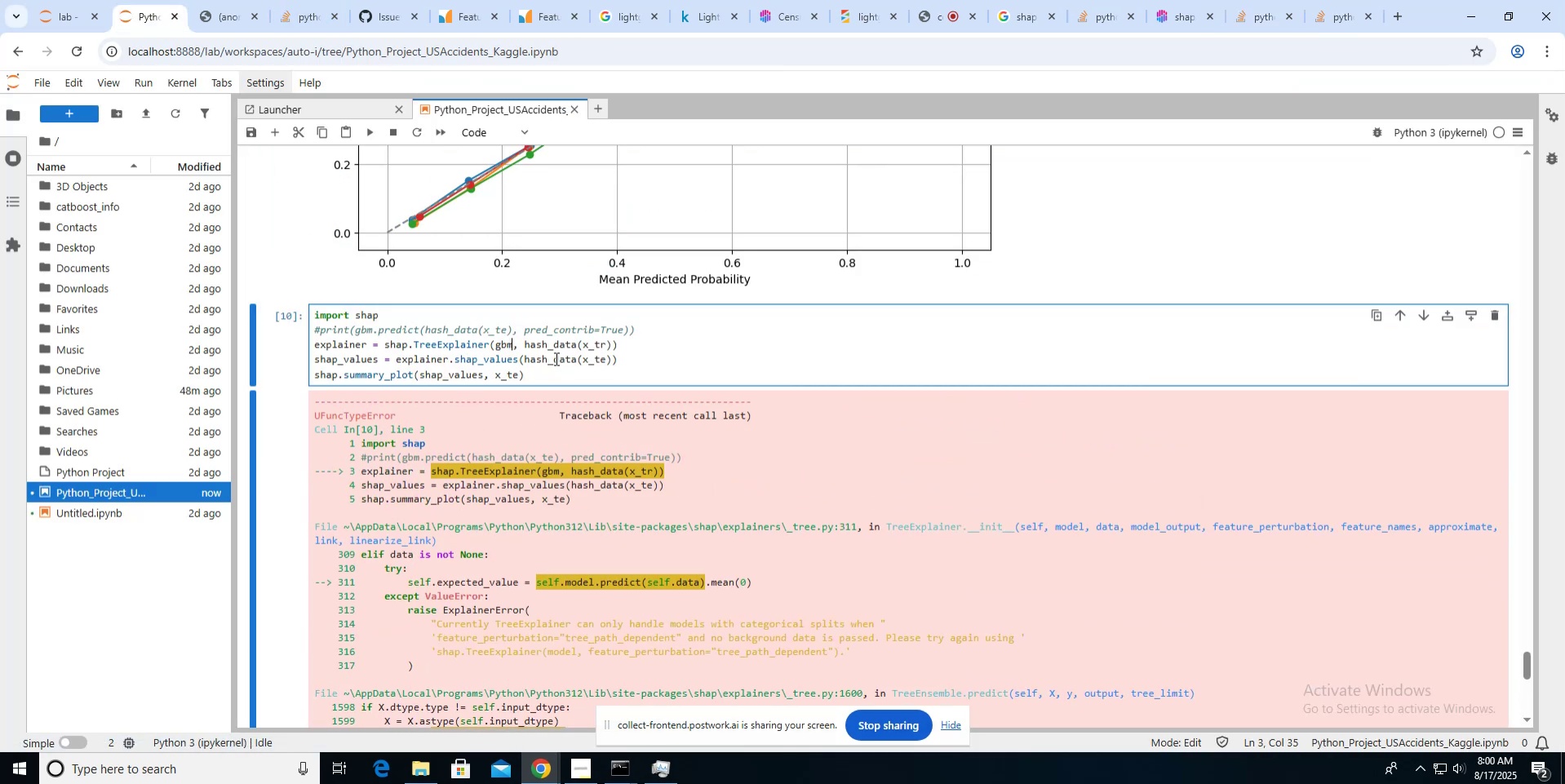 
key(Shift+ShiftLeft)
 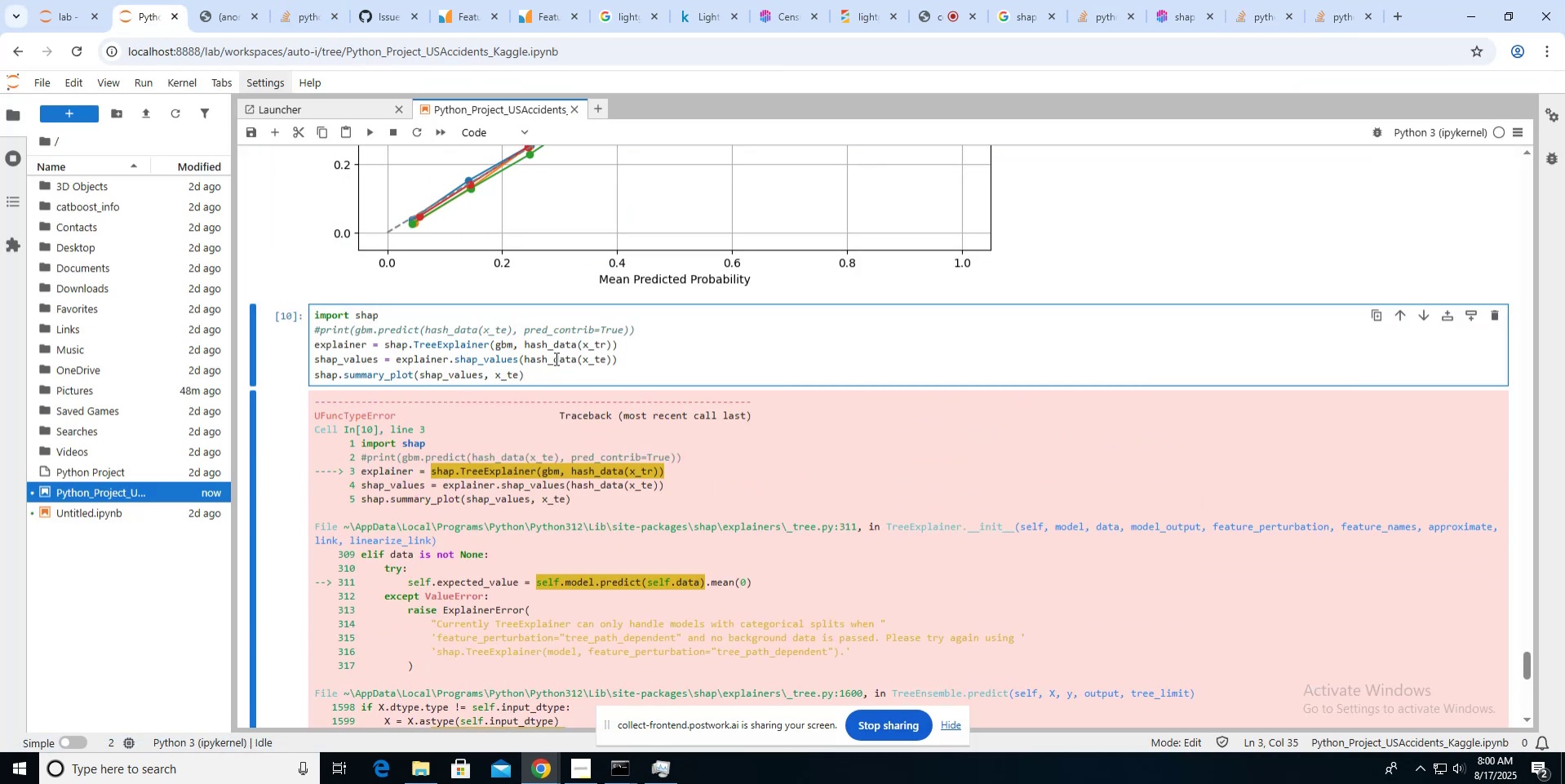 
key(ArrowRight)
 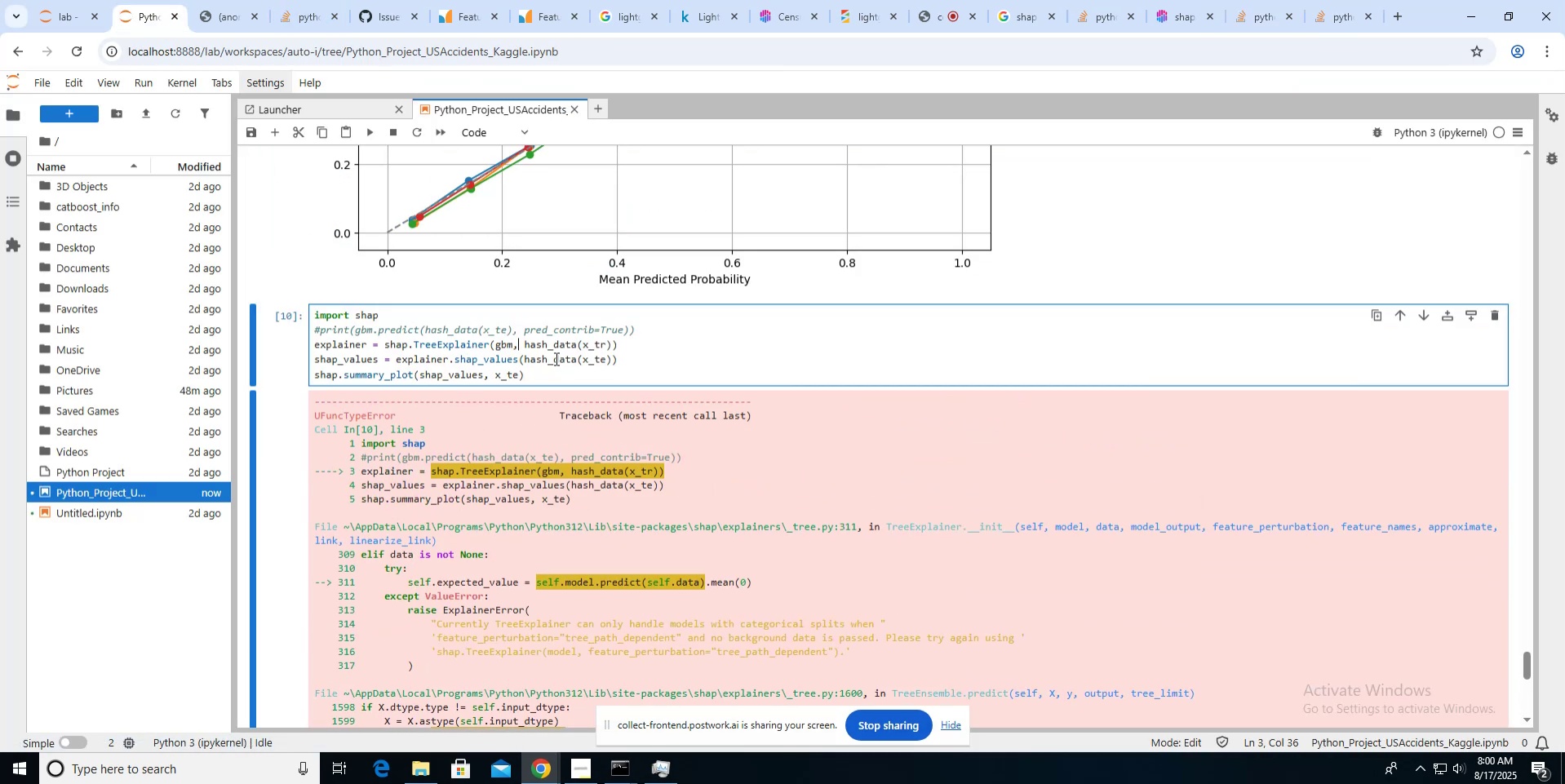 
hold_key(key=ShiftLeft, duration=0.68)
 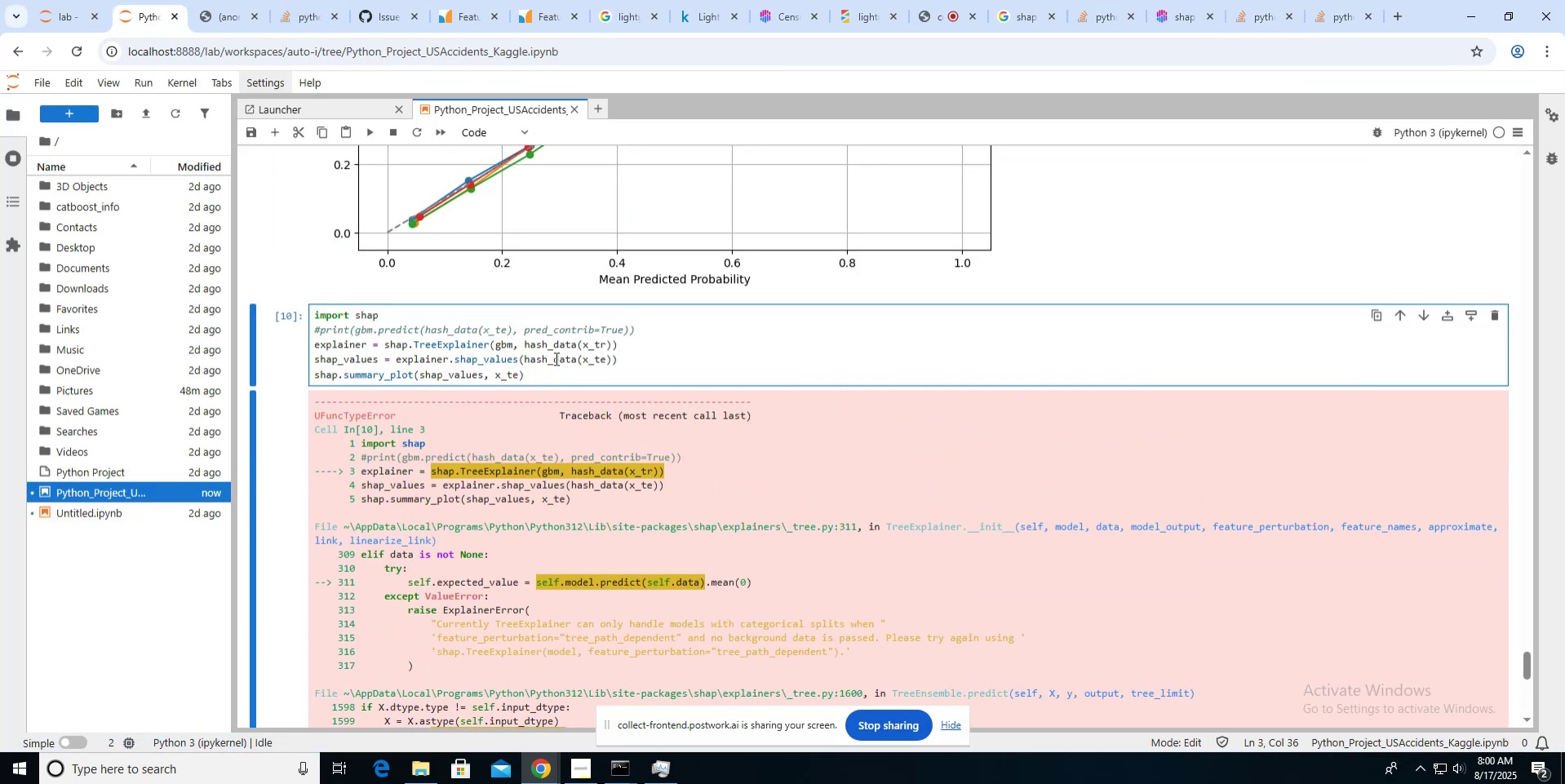 
key(ArrowLeft)
 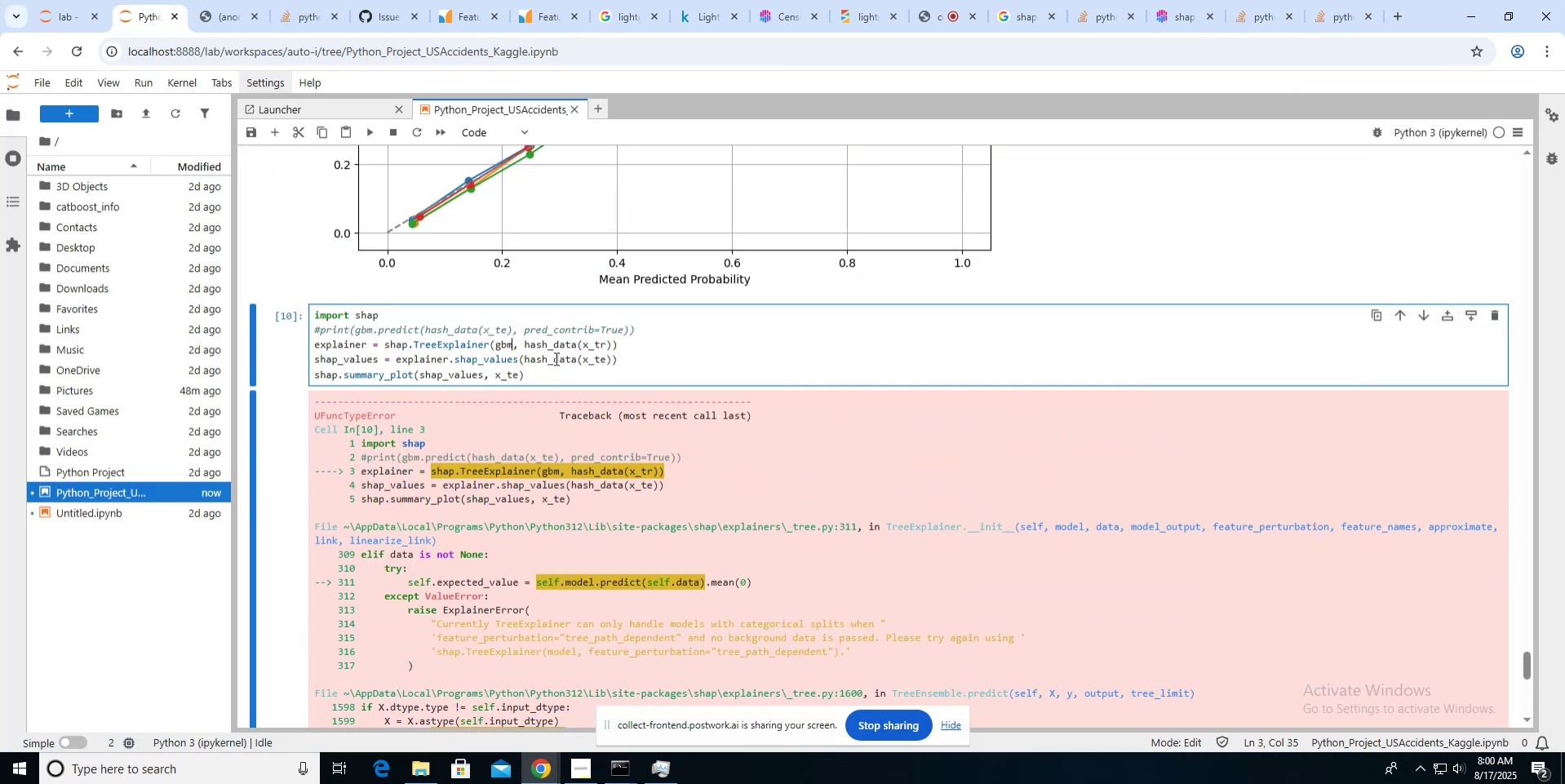 
type()#)
 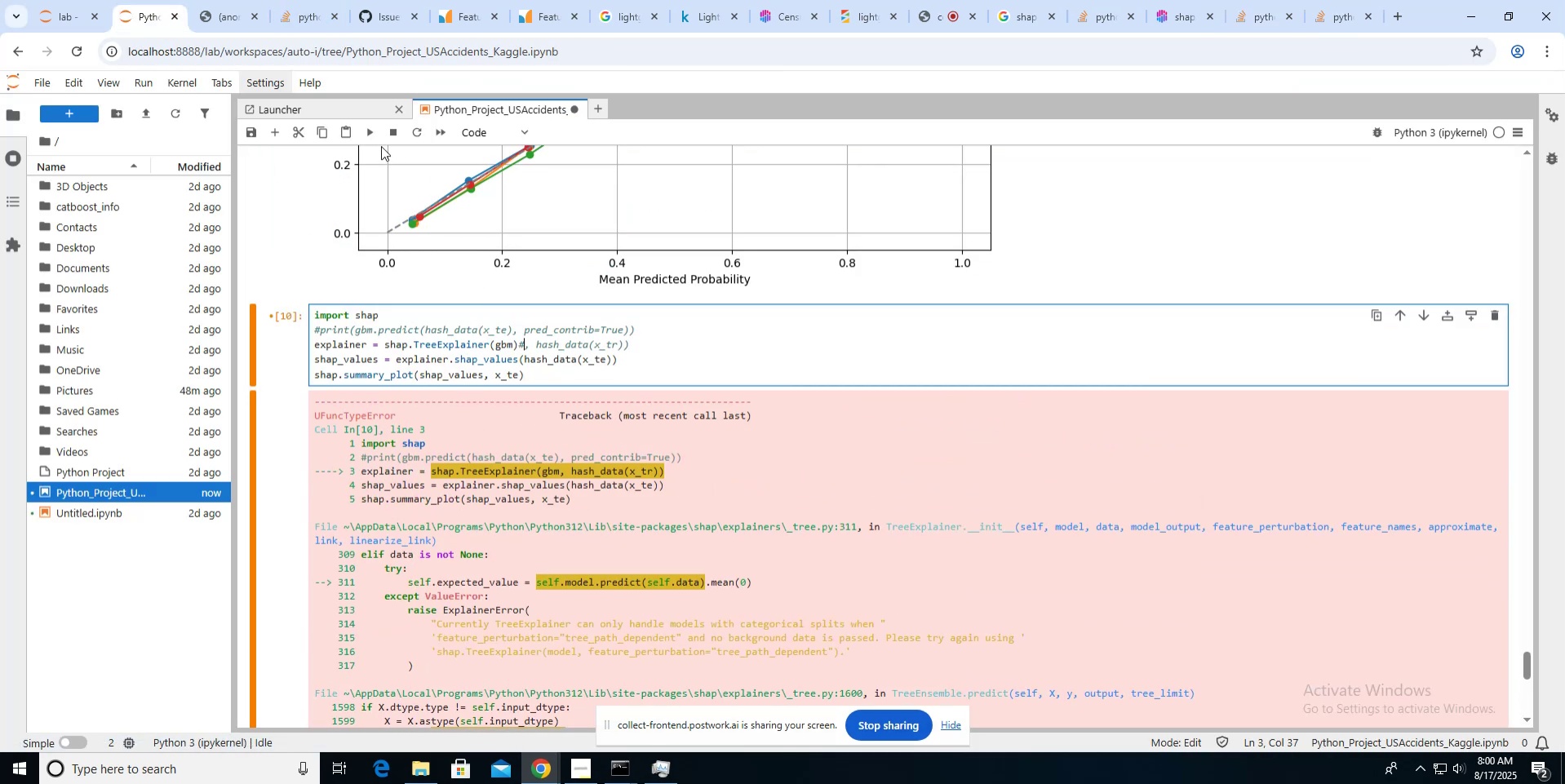 
left_click([371, 134])
 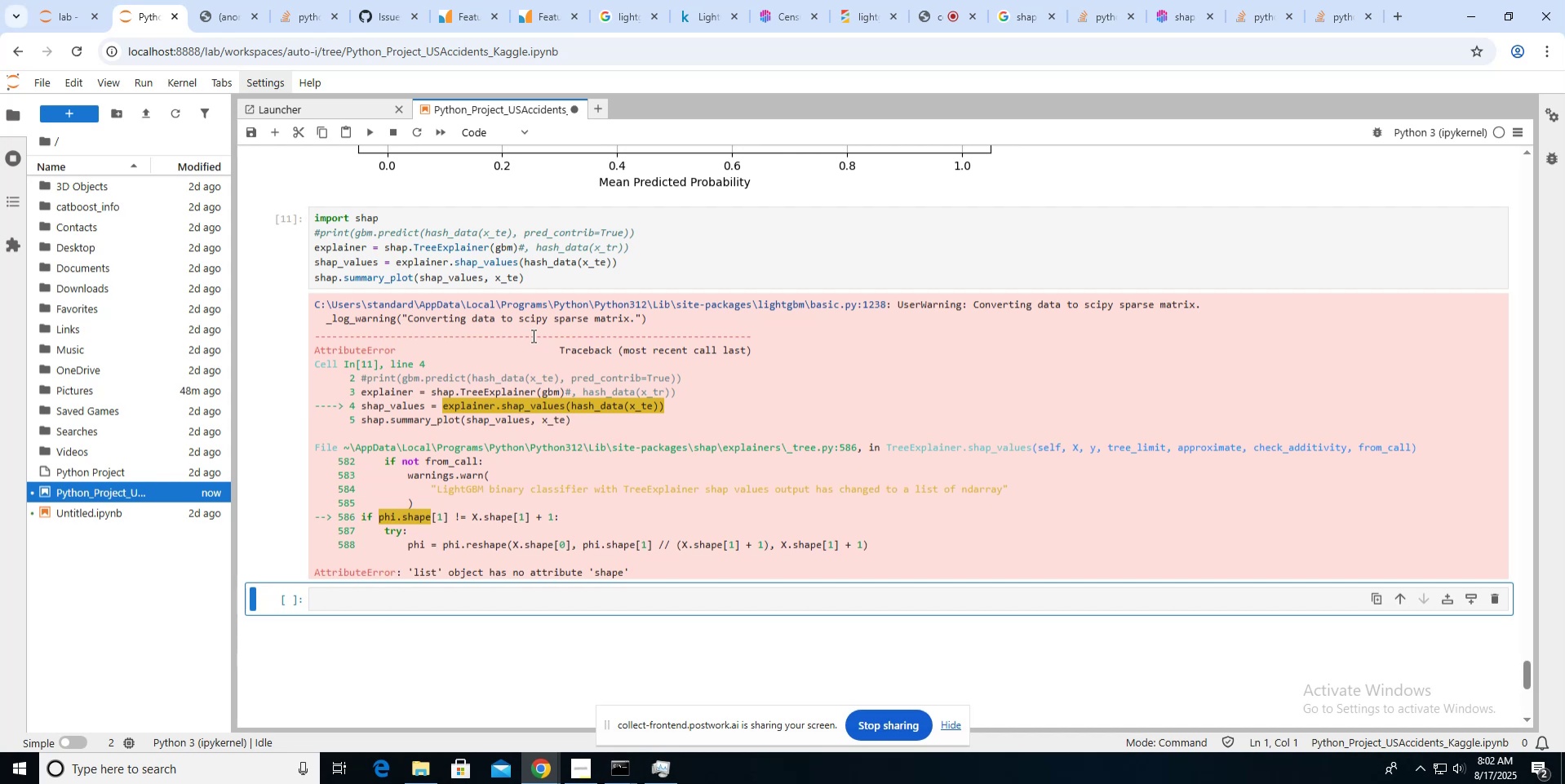 
wait(114.33)
 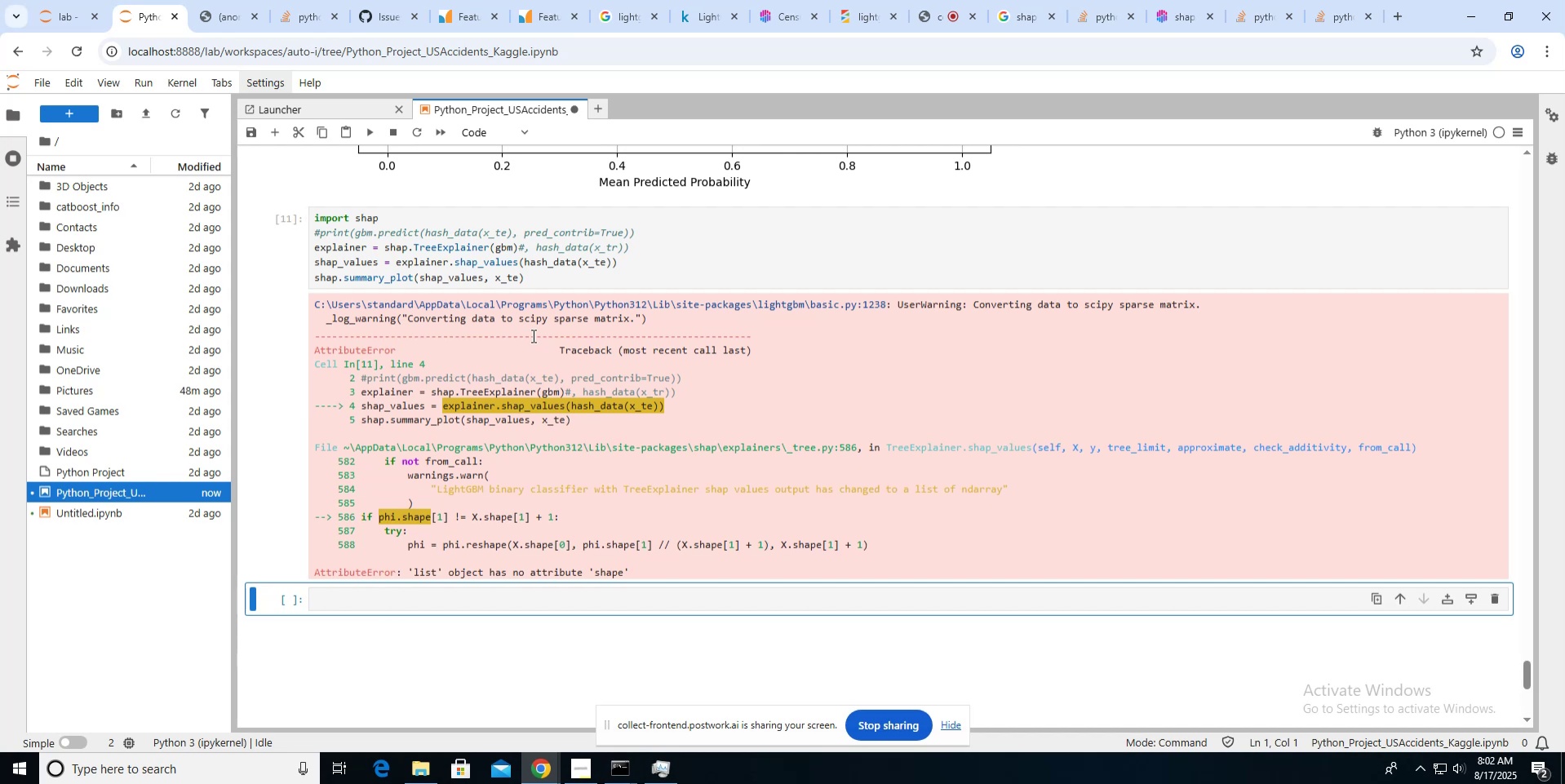 
left_click_drag(start_coordinate=[412, 568], to_coordinate=[635, 566])
 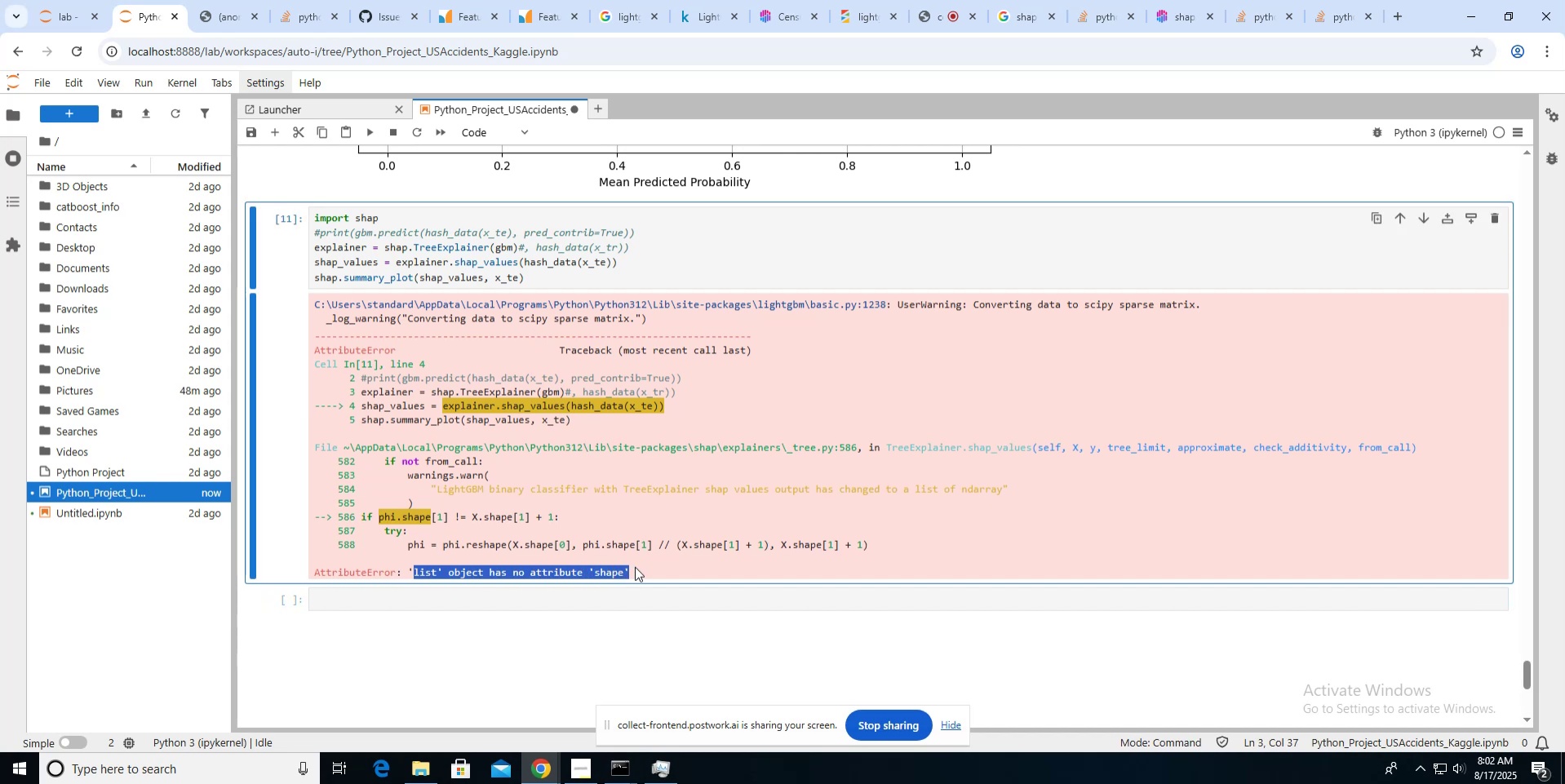 
key(Control+C)
 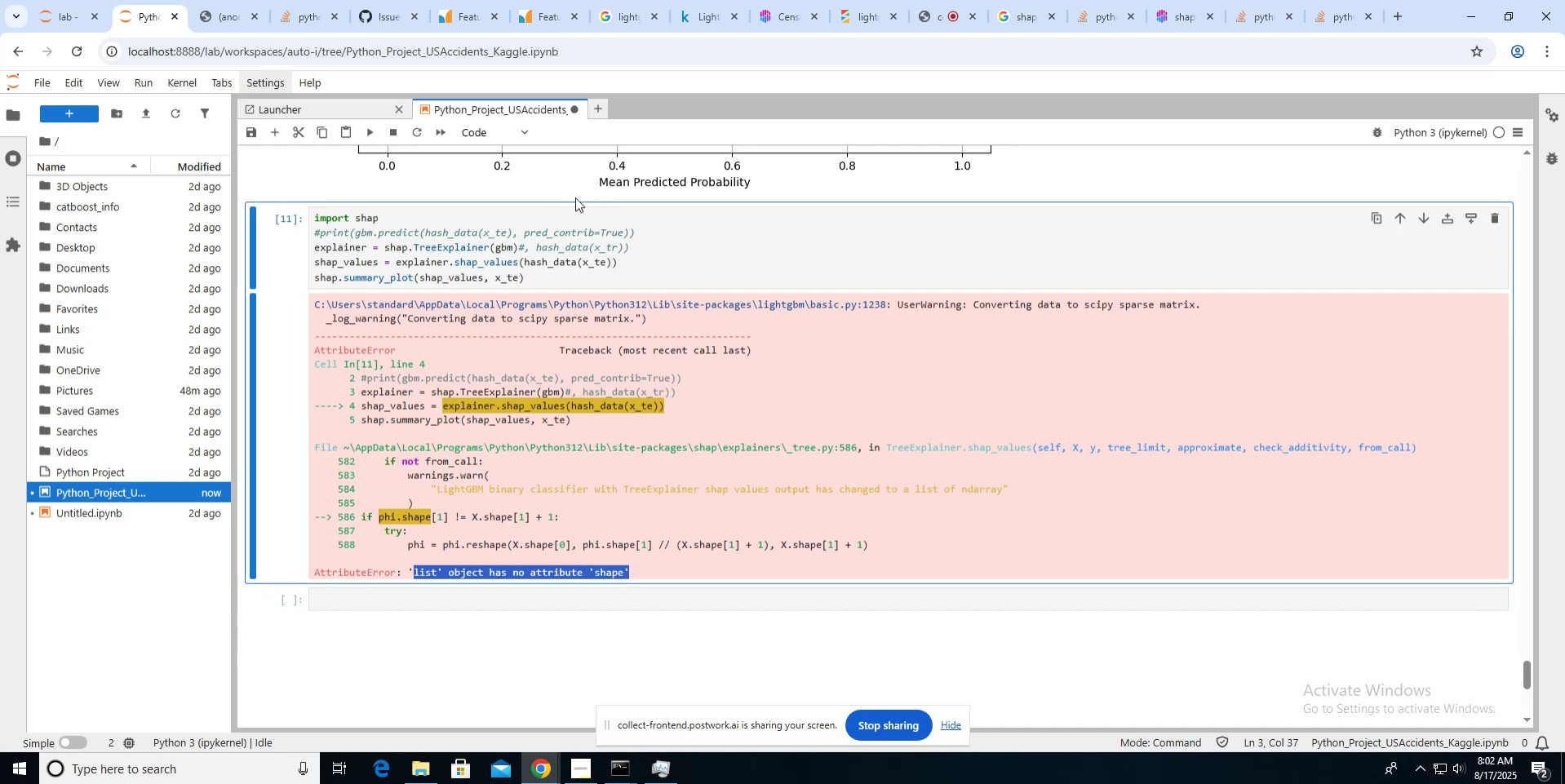 
wait(9.24)
 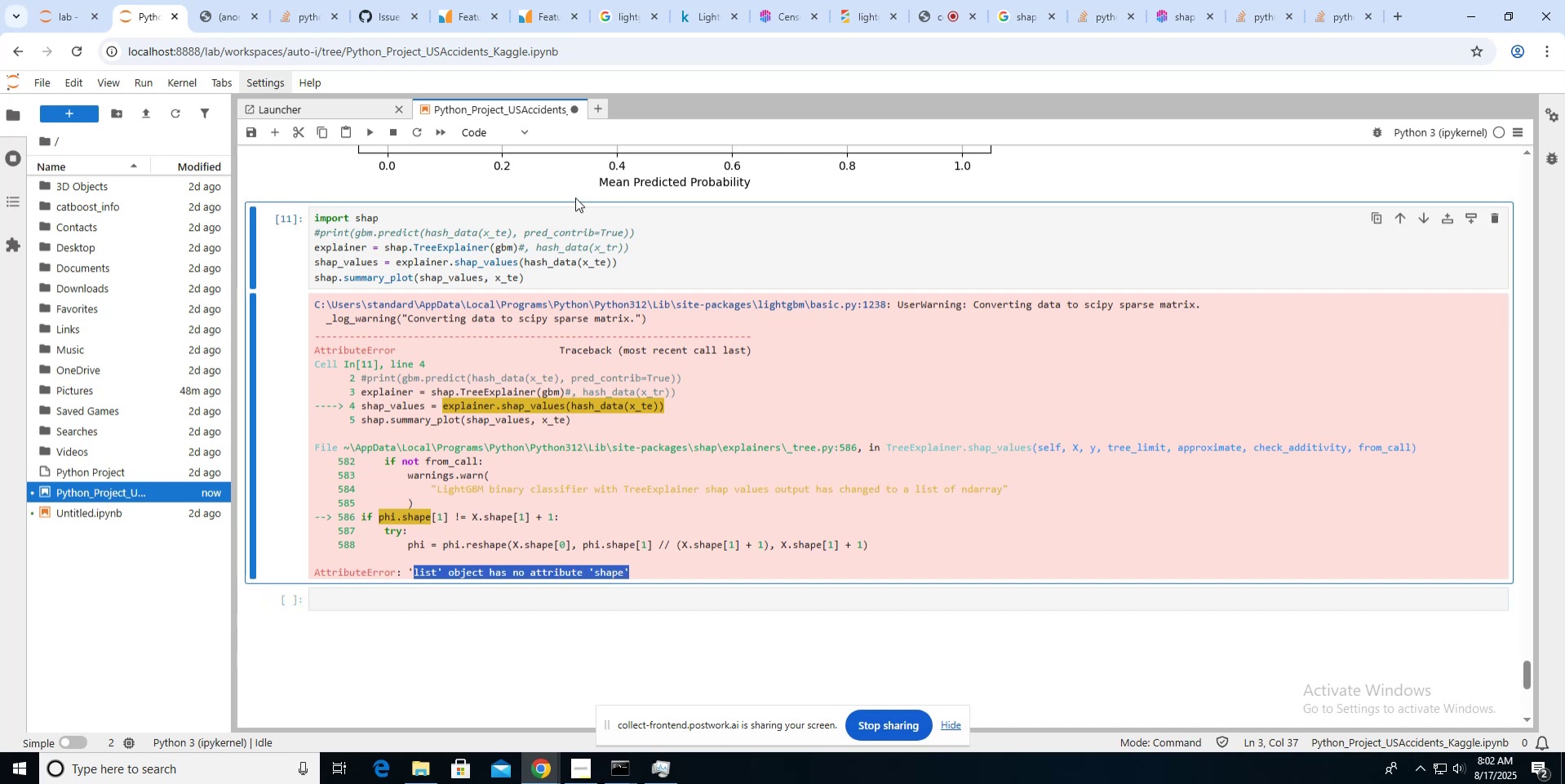 
key(Control+C)
 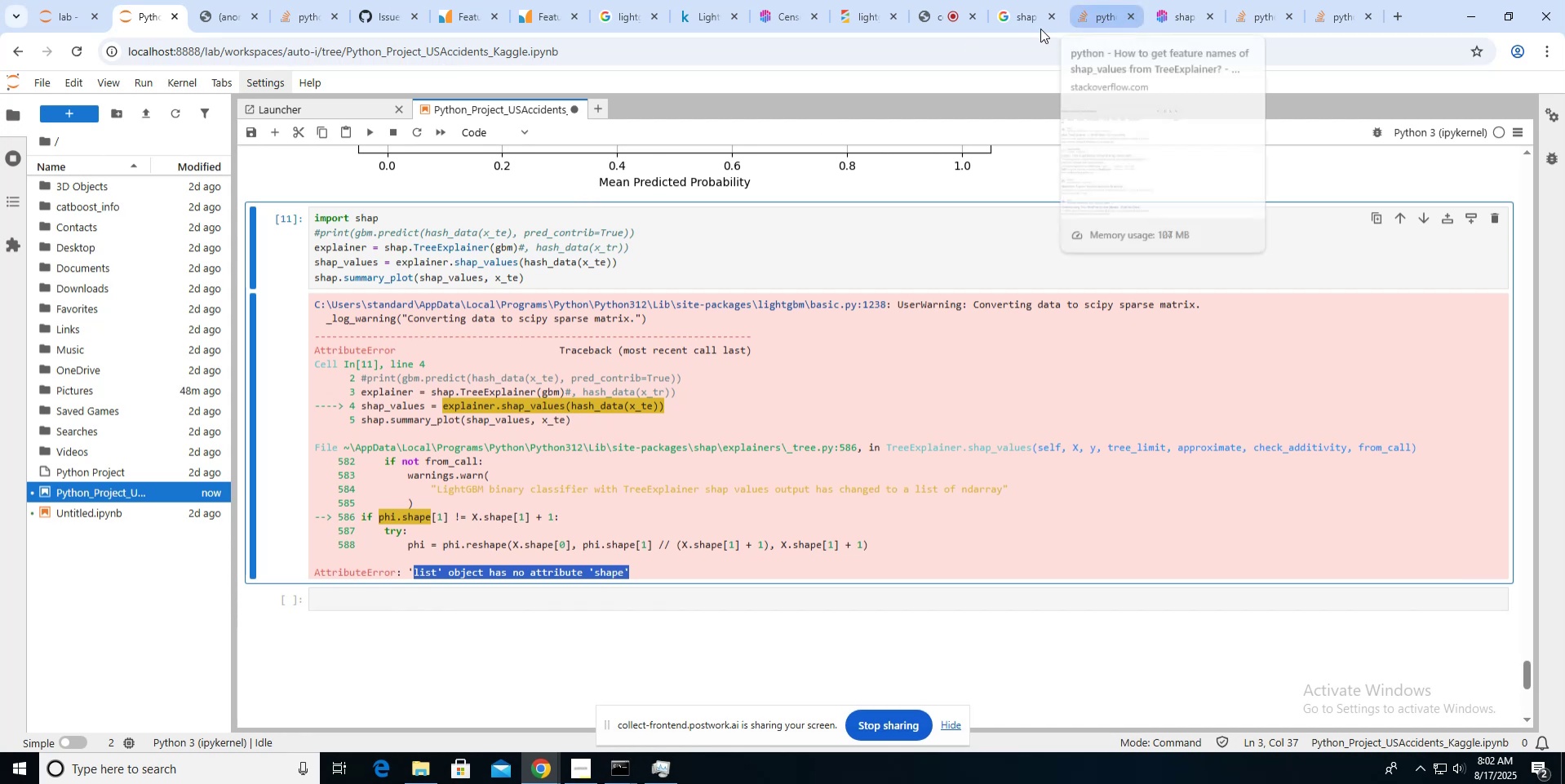 
left_click([1022, 23])
 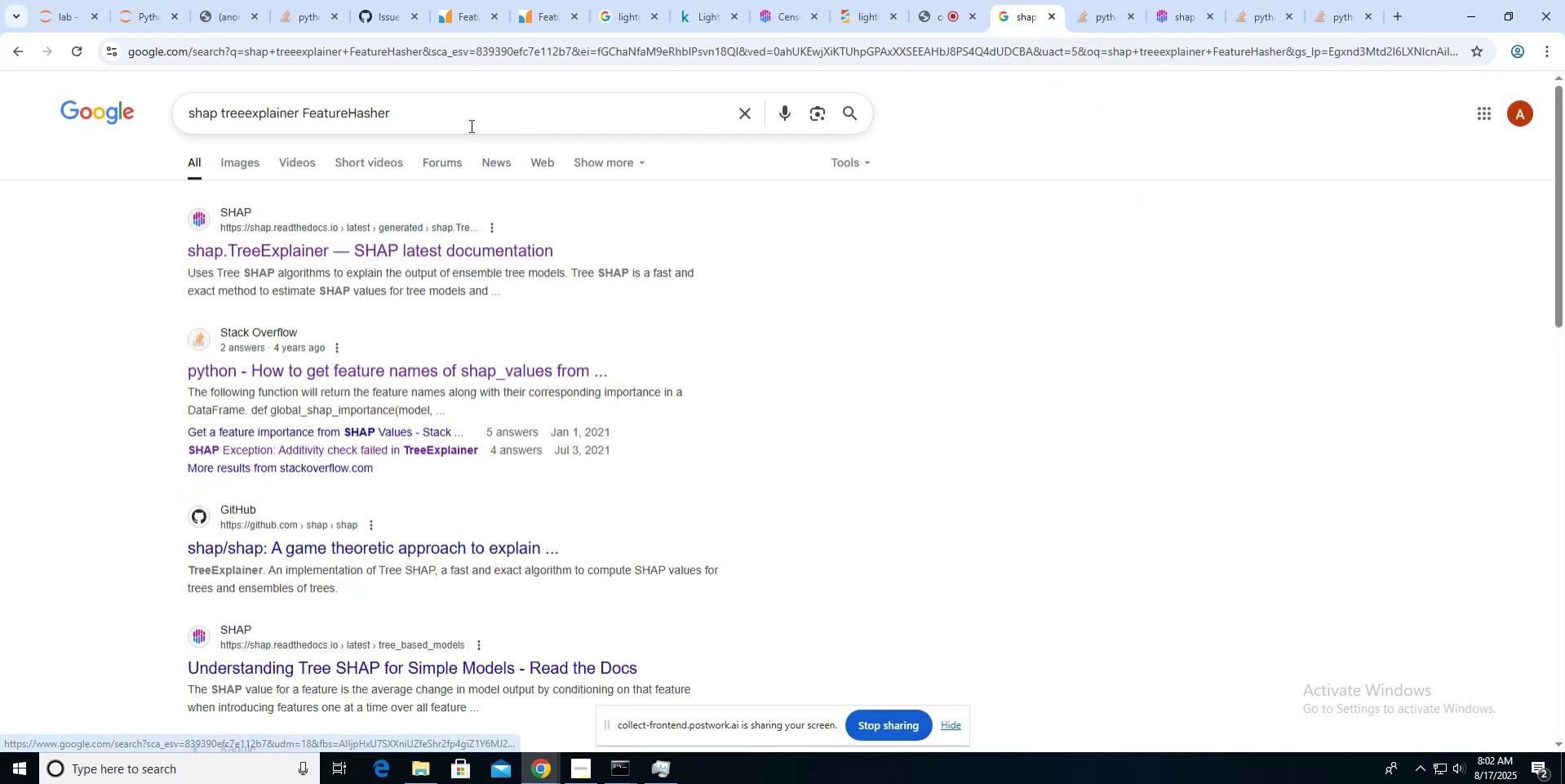 
left_click_drag(start_coordinate=[466, 121], to_coordinate=[303, 109])
 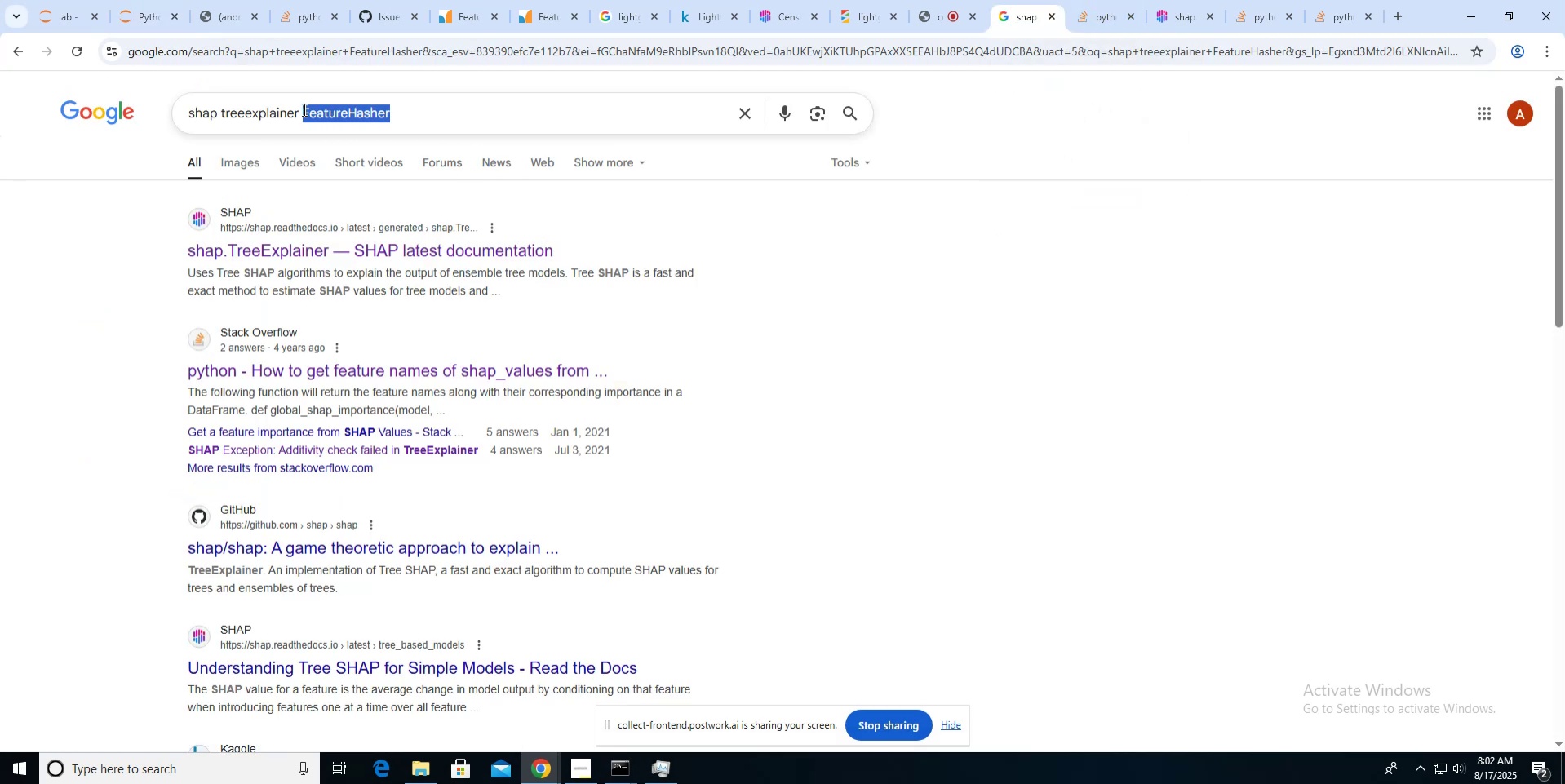 
key(Control+V)
 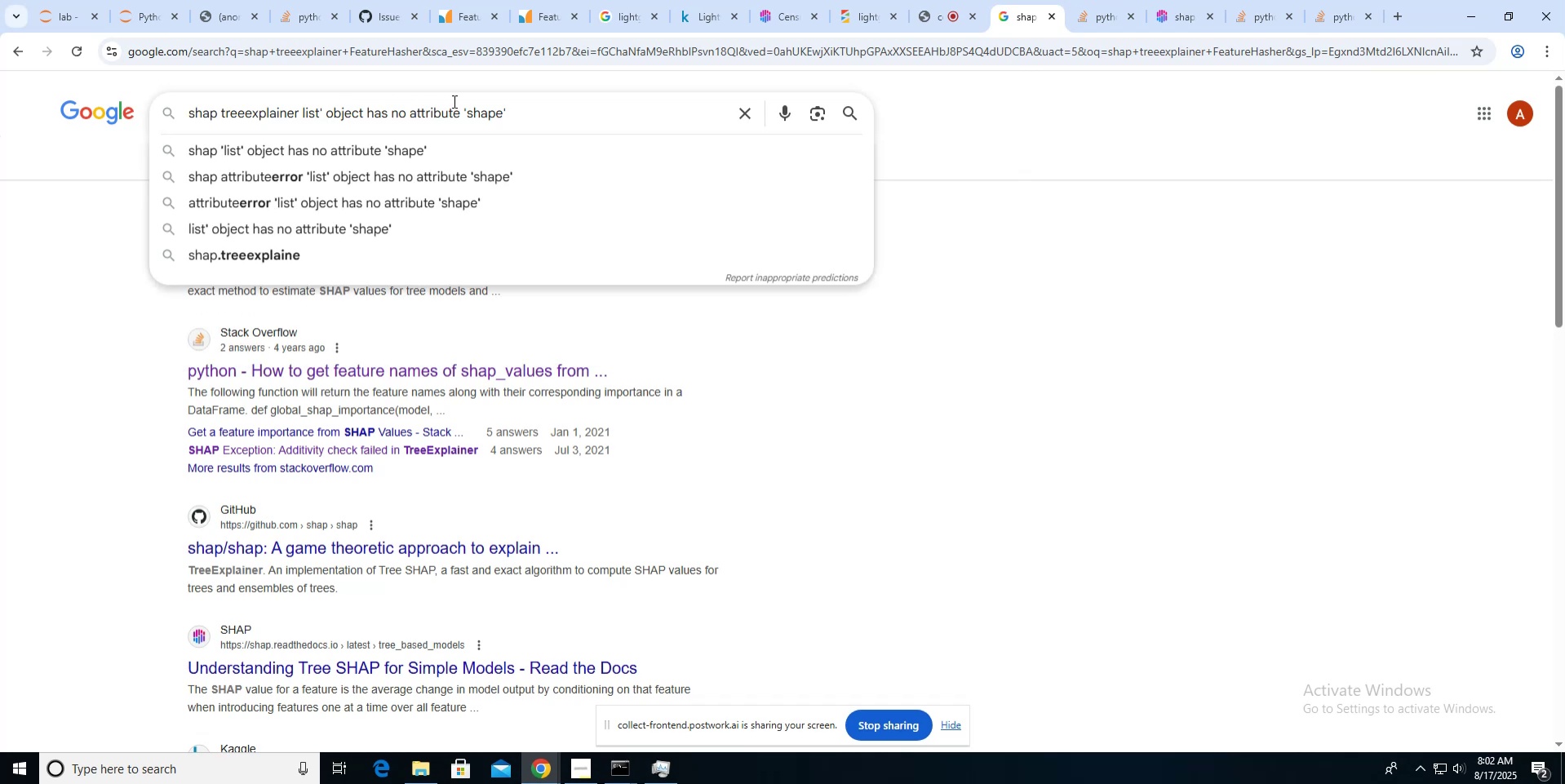 
key(Enter)
 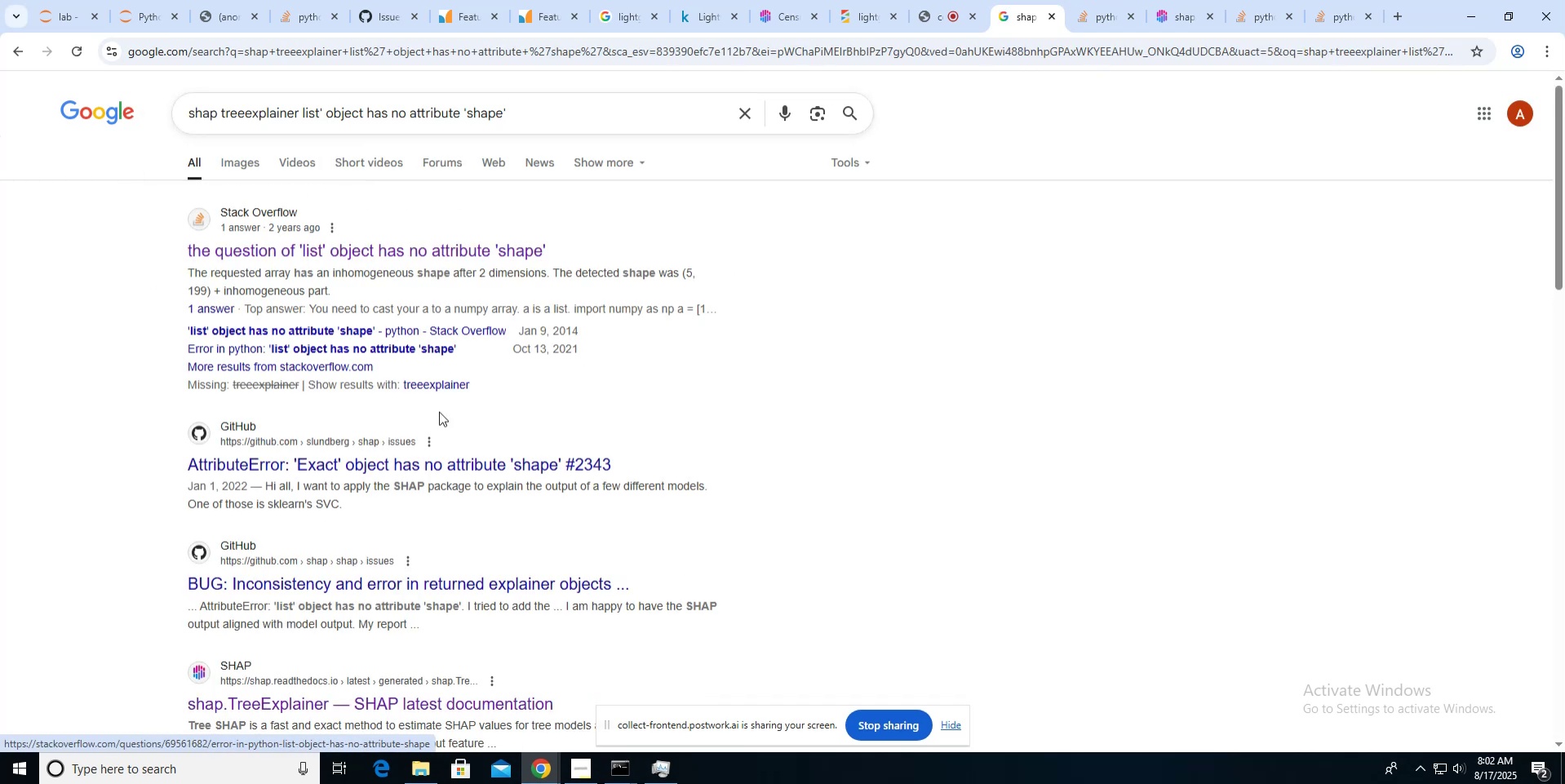 
wait(6.85)
 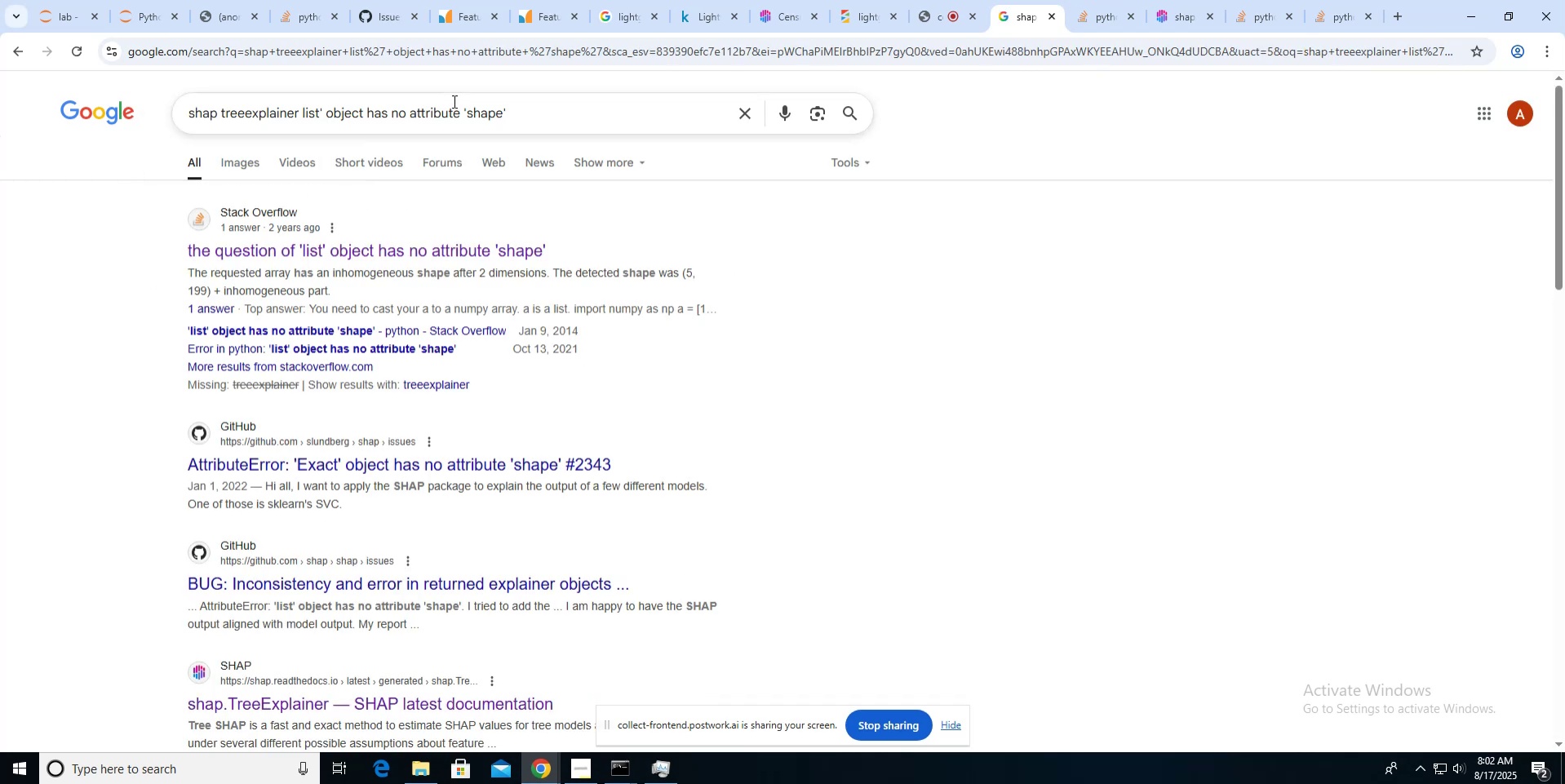 
middle_click([444, 459])
 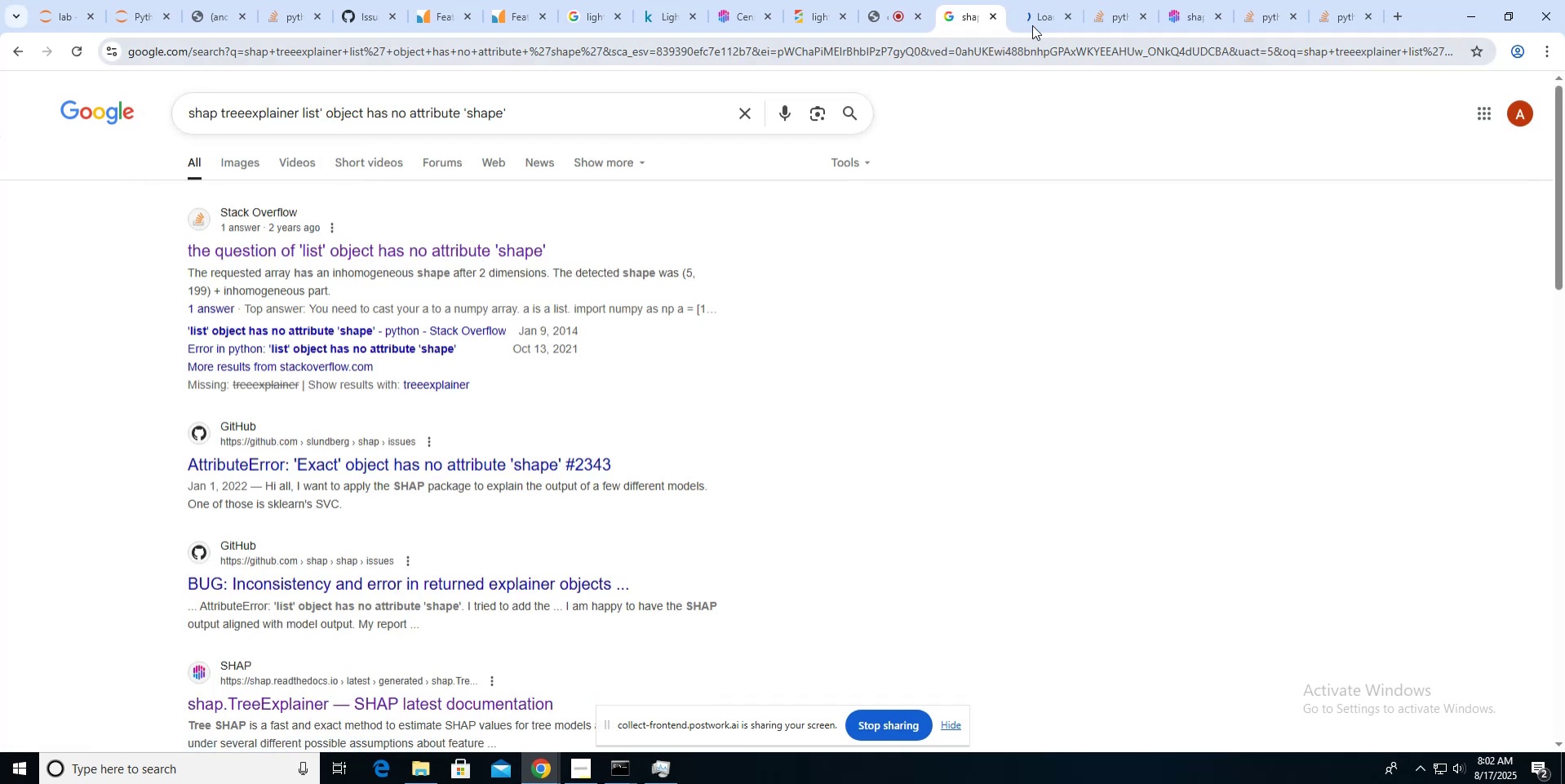 
left_click([1040, 20])
 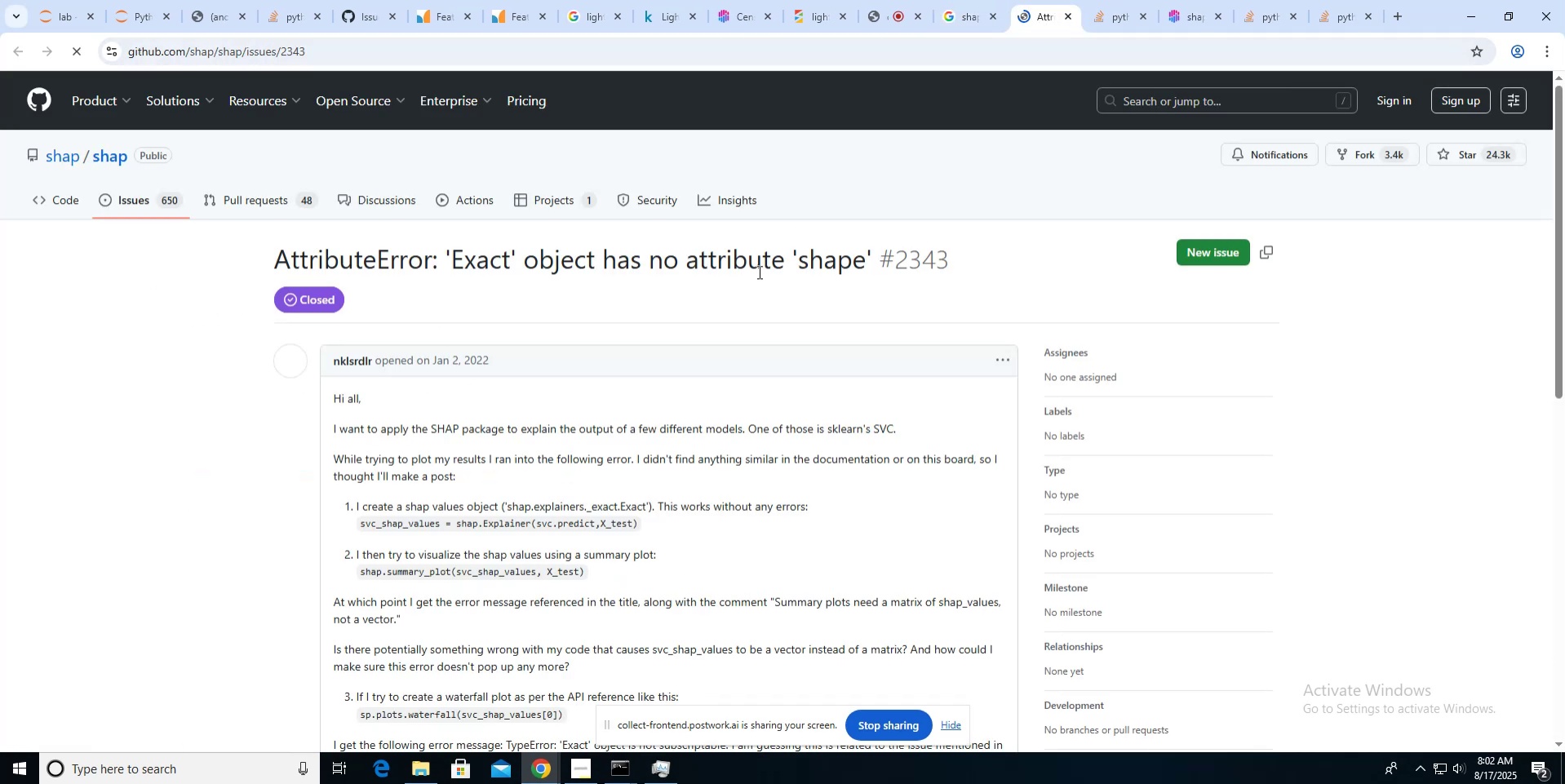 
scroll: coordinate [758, 272], scroll_direction: down, amount: 4.0
 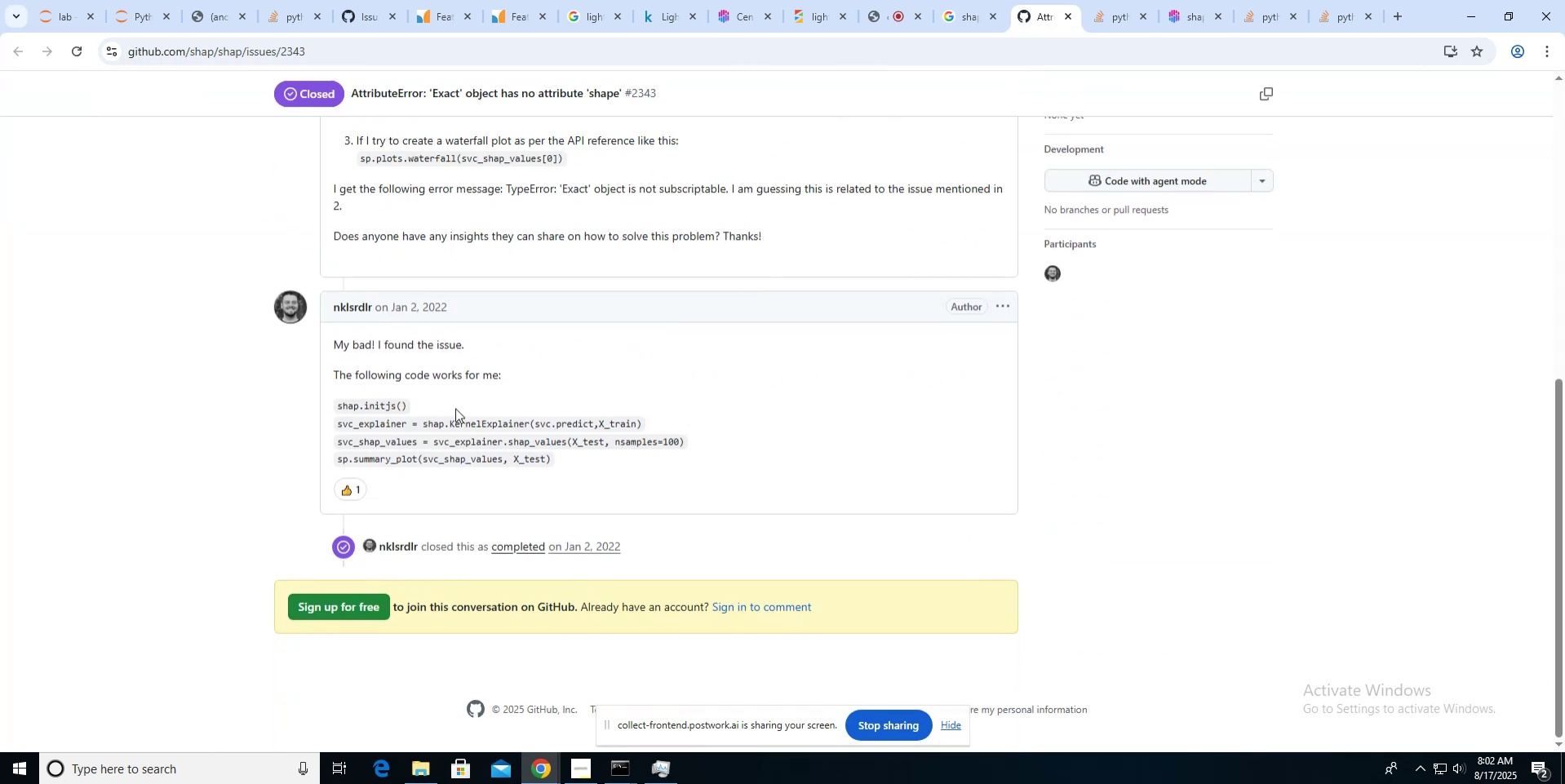 
left_click([392, 403])
 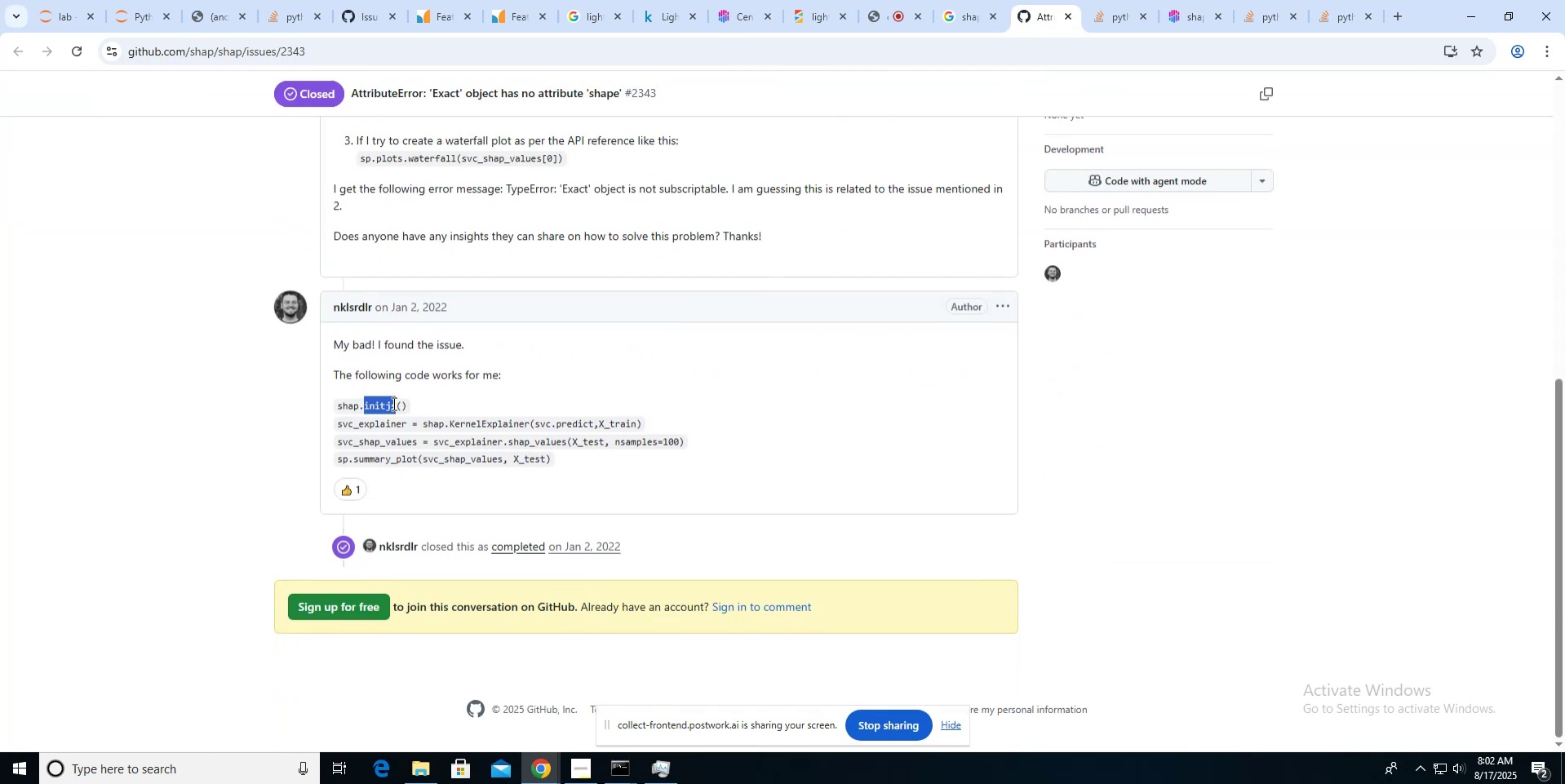 
left_click([392, 403])
 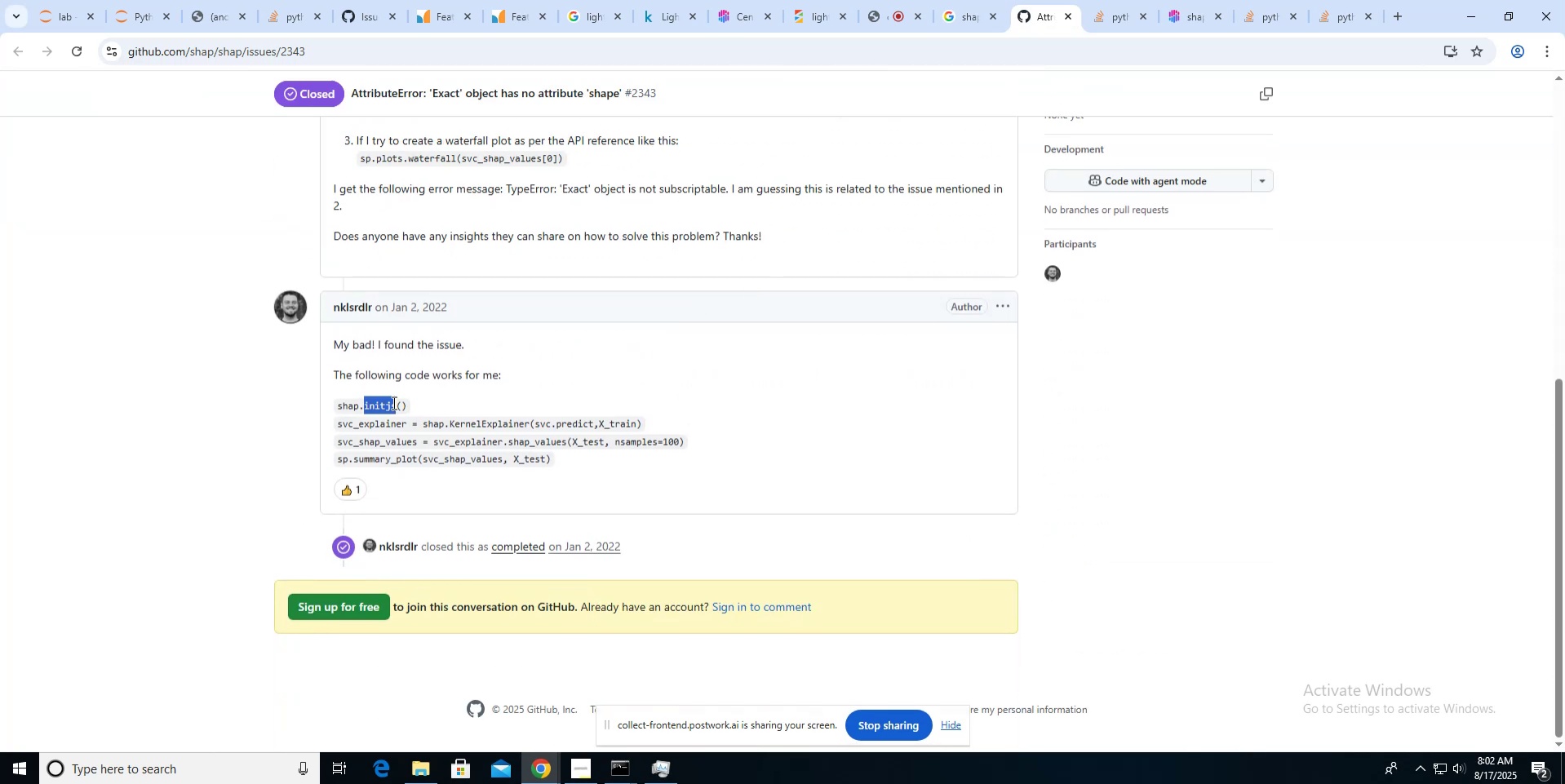 
double_click([392, 402])
 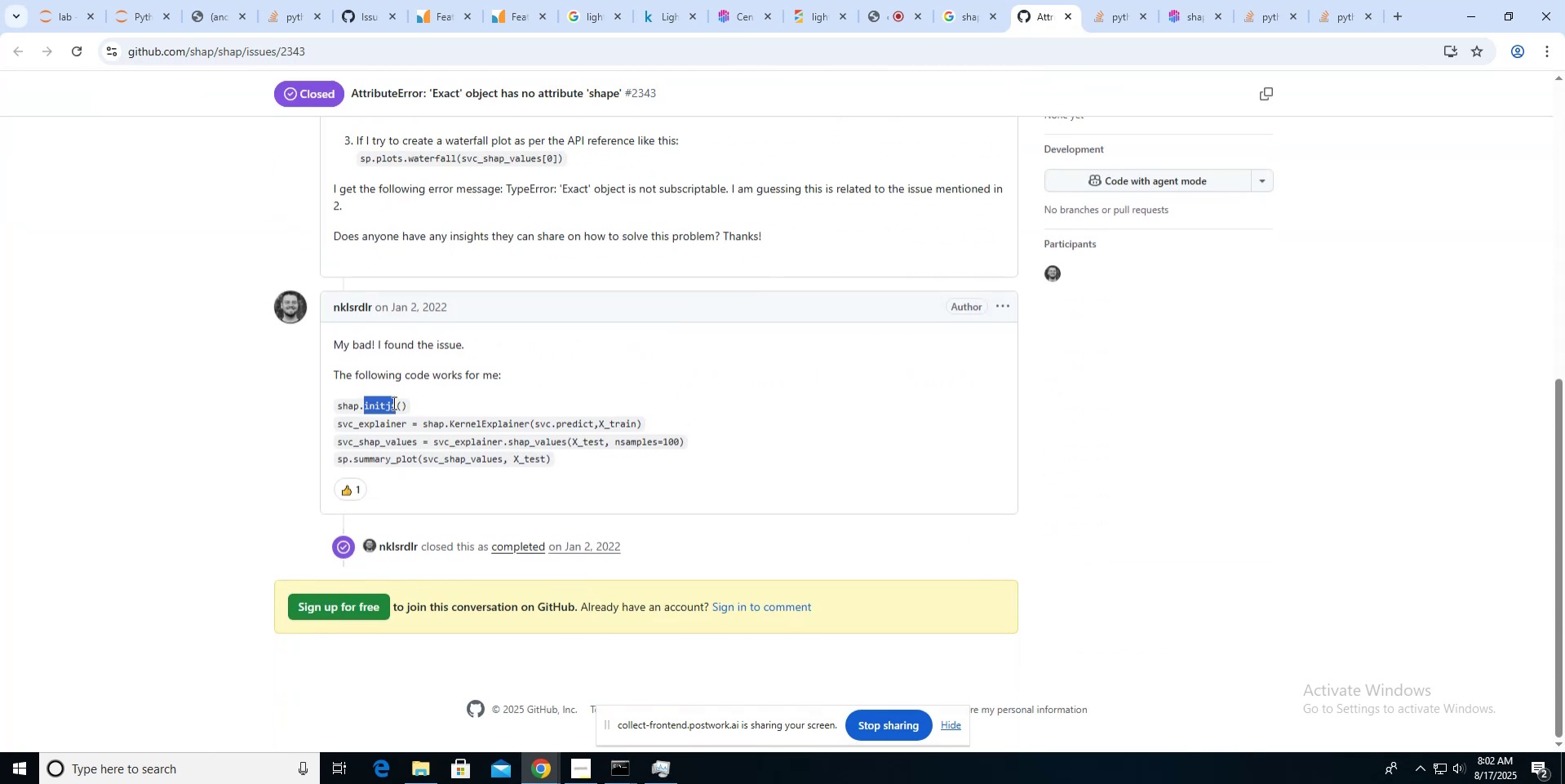 
triple_click([392, 402])
 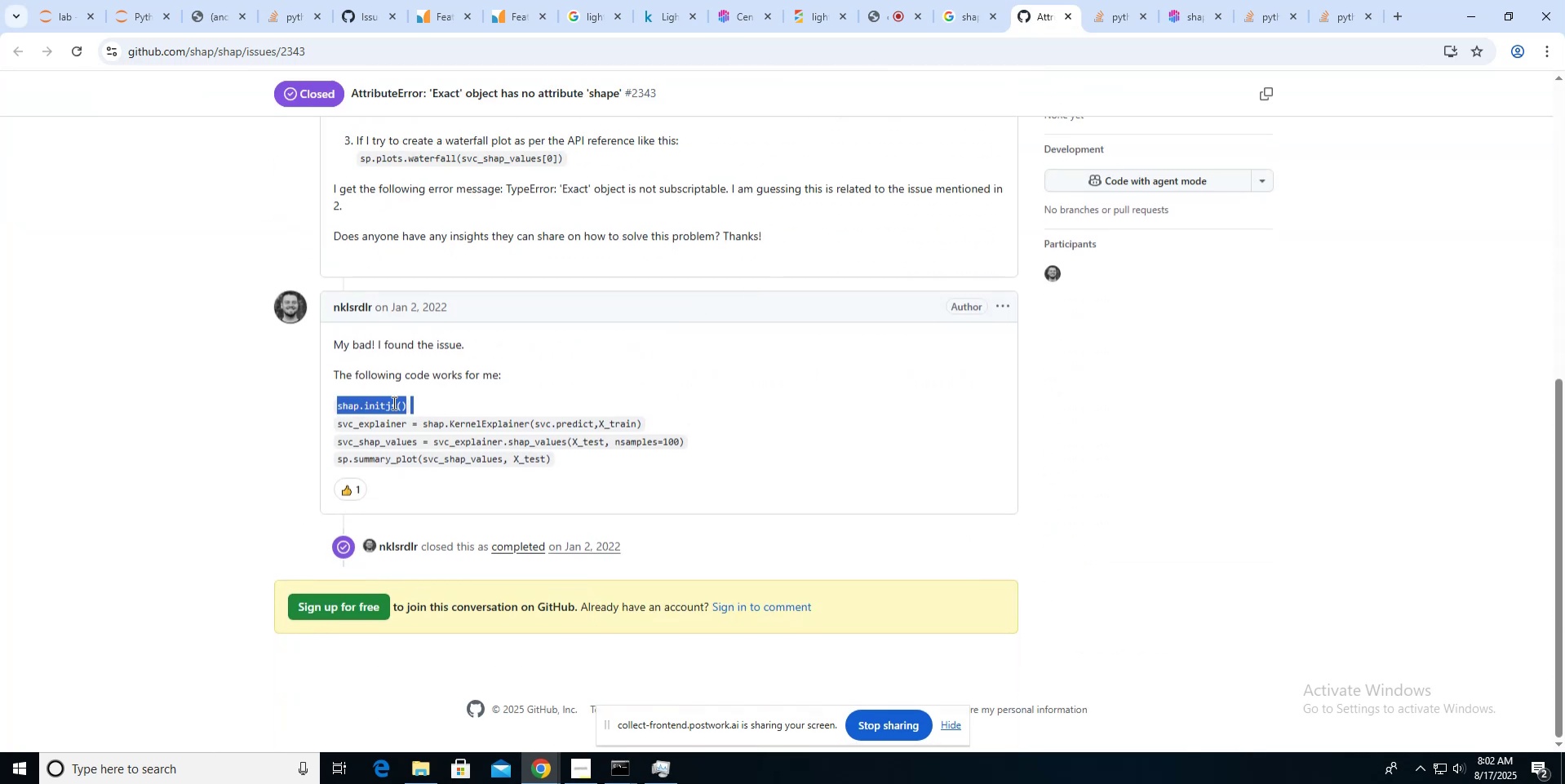 
key(Control+C)
 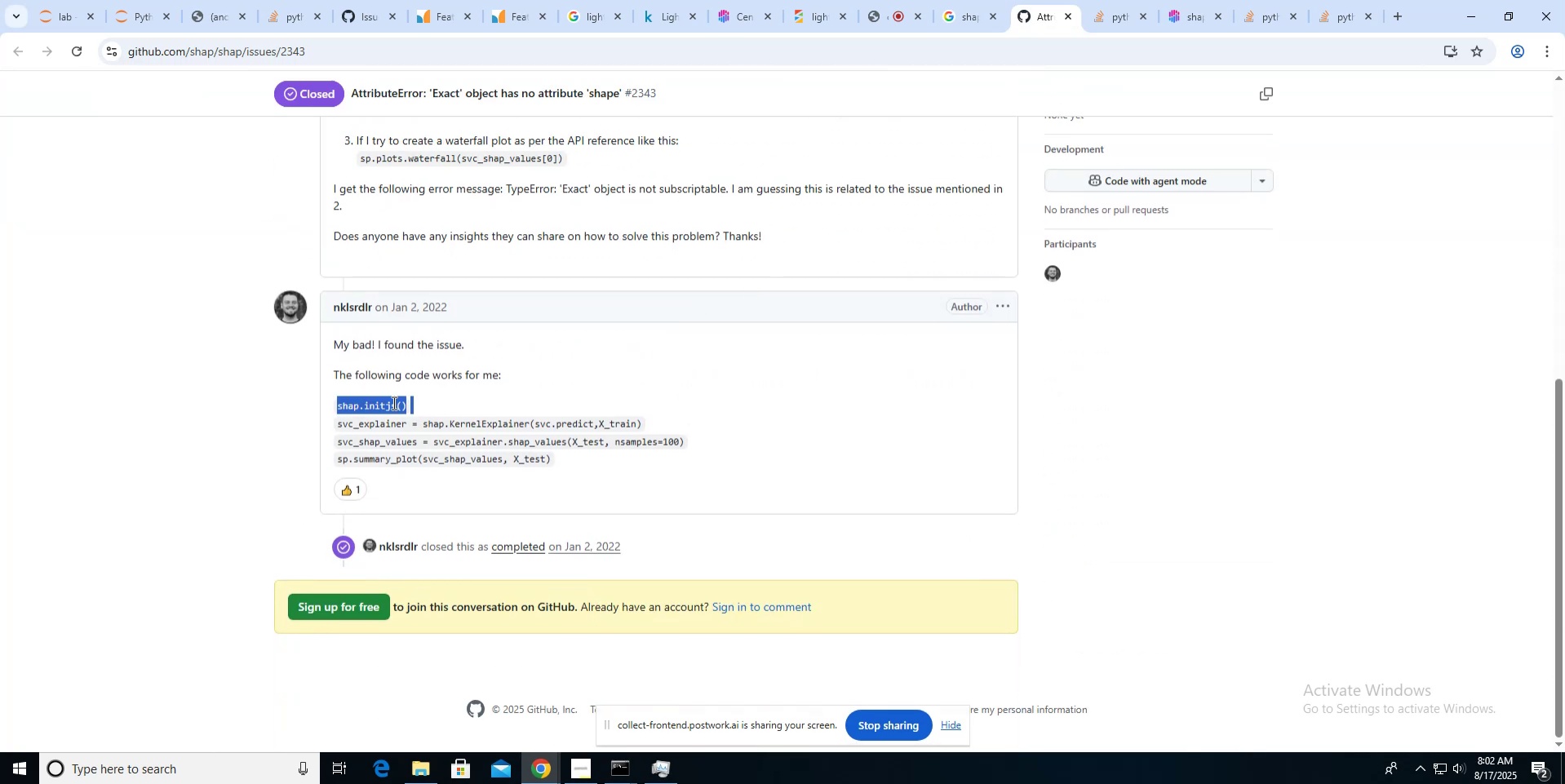 
wait(8.02)
 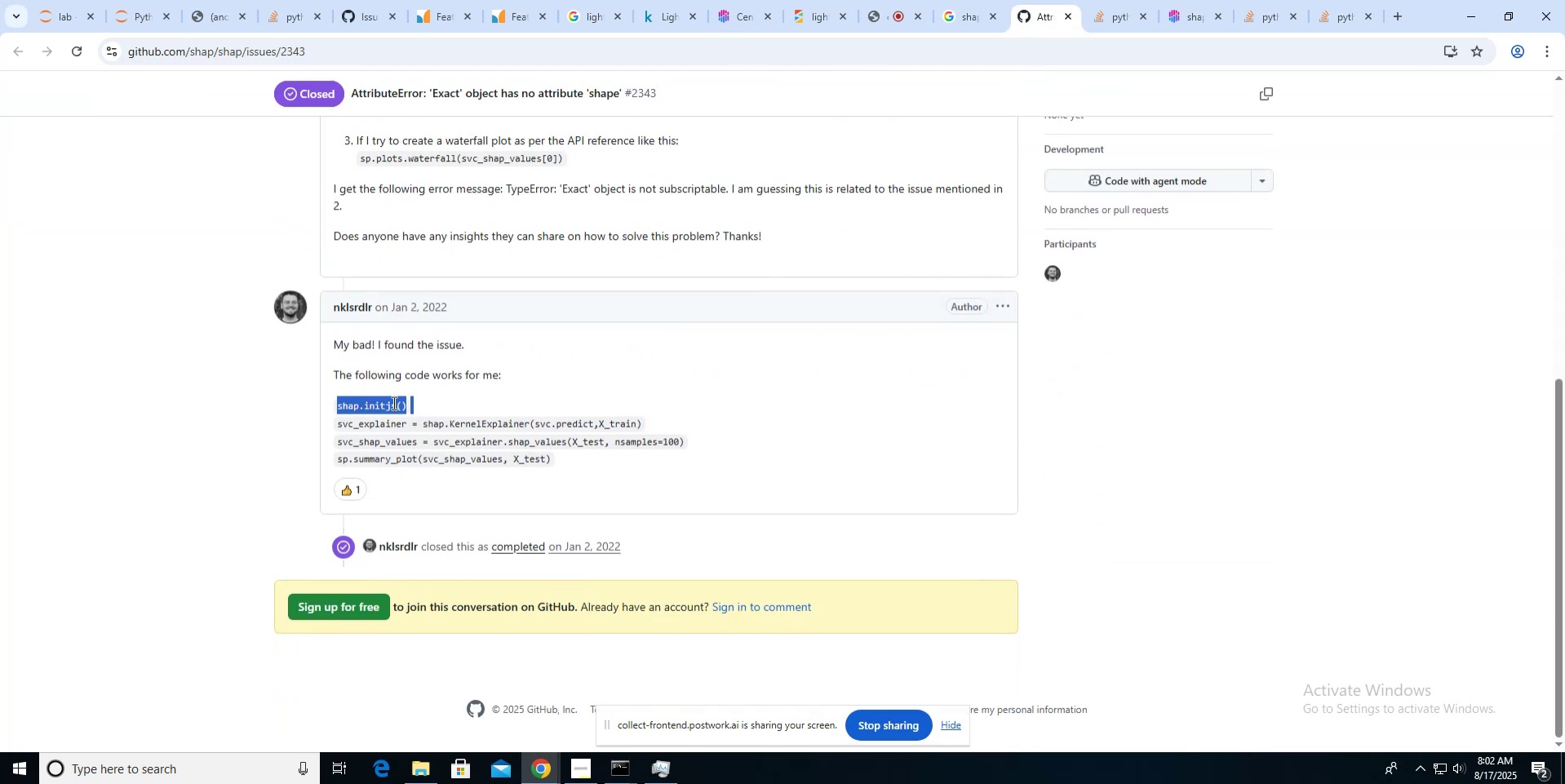 
left_click([431, 220])
 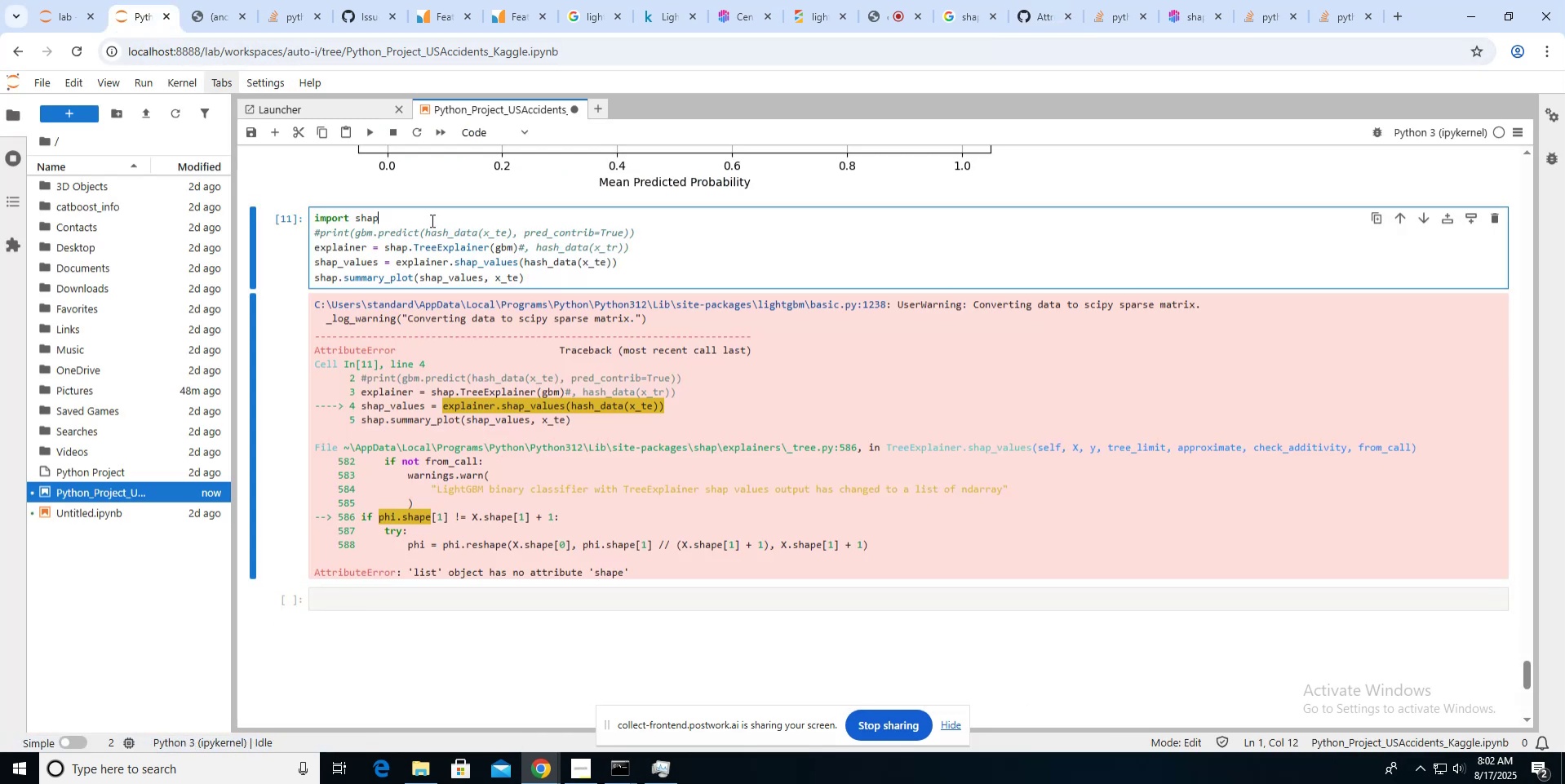 
key(Enter)
 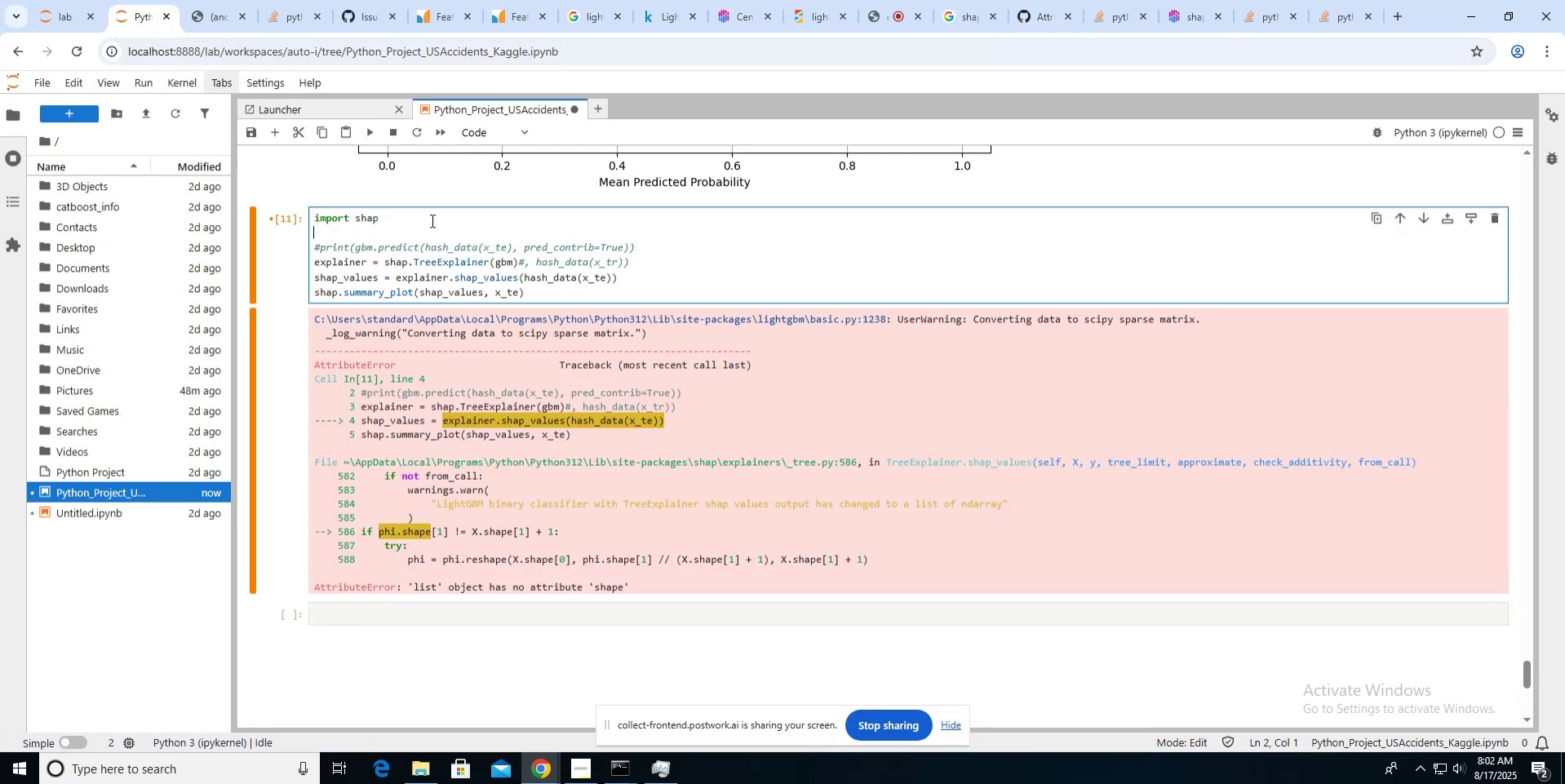 
key(Control+V)
 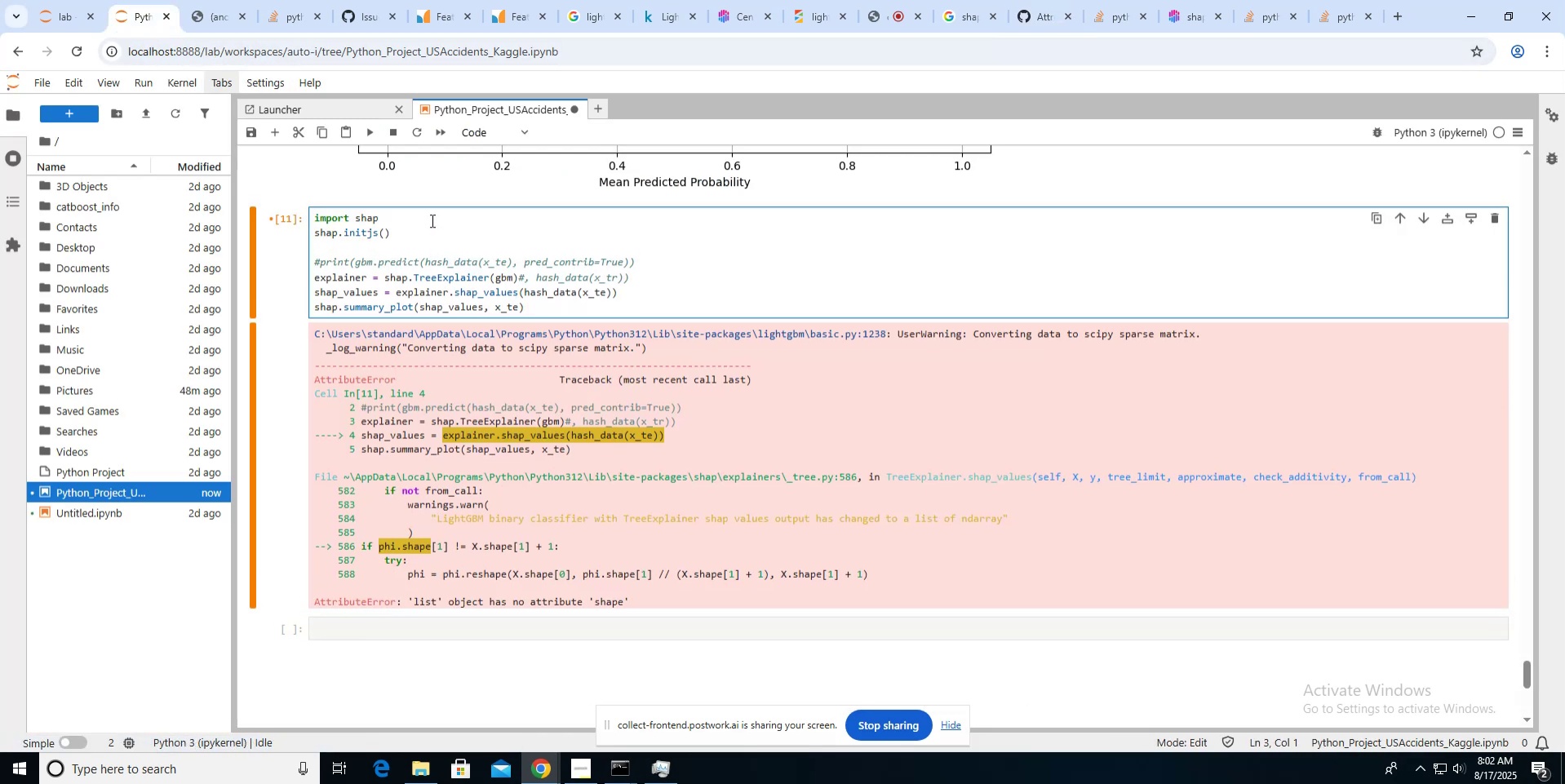 
key(Backspace)
 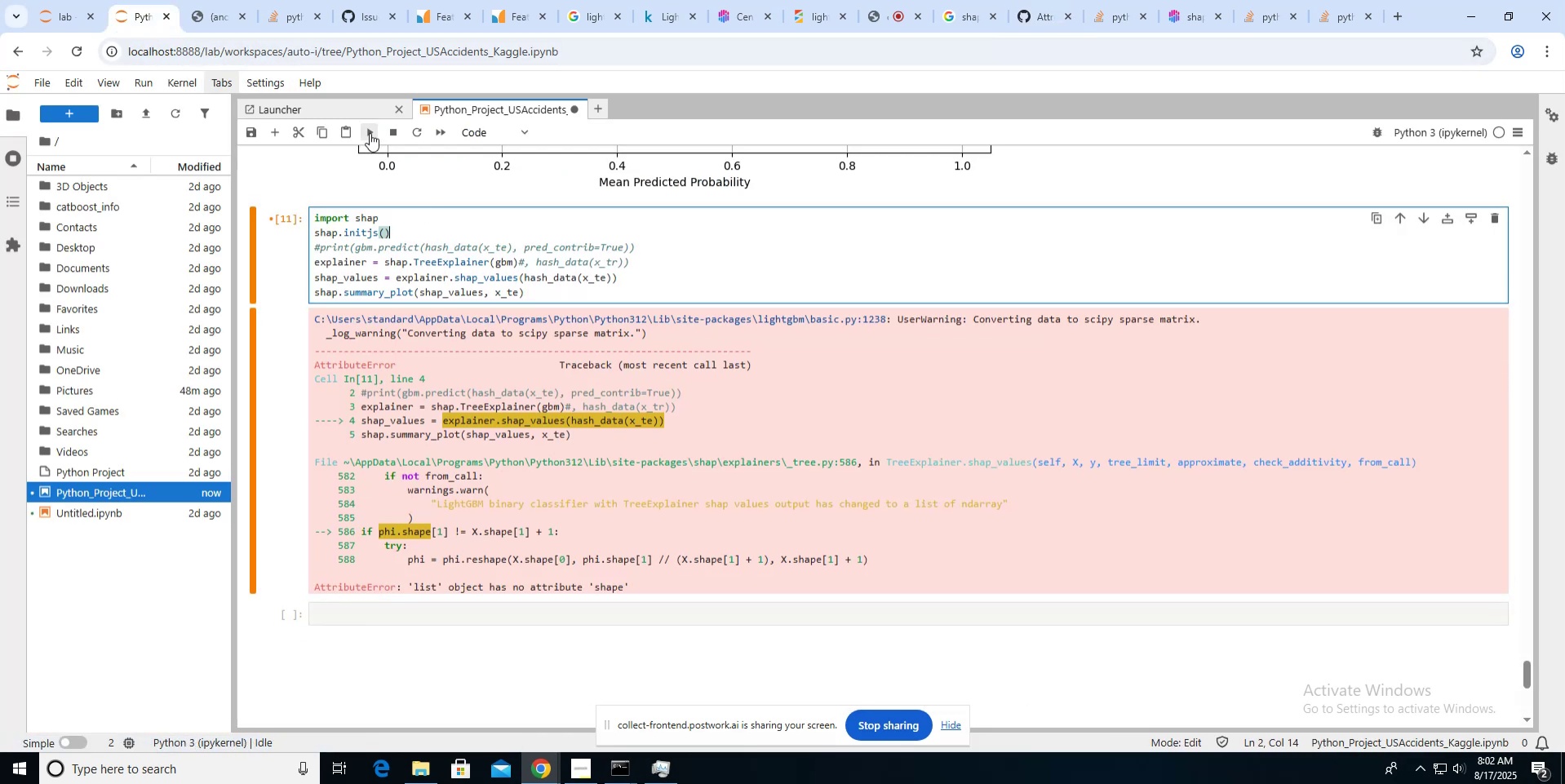 
left_click([370, 133])
 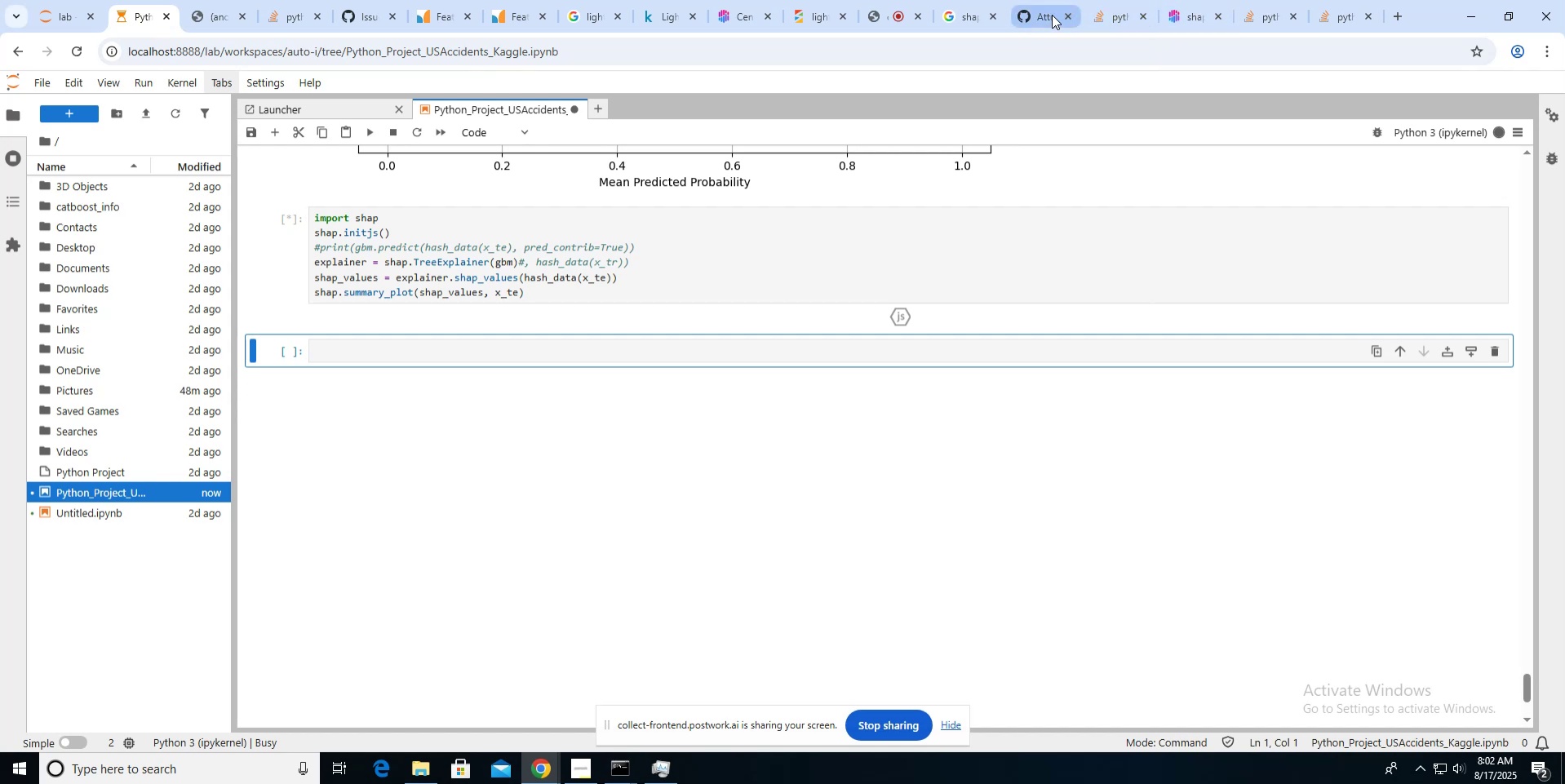 
left_click([1052, 15])
 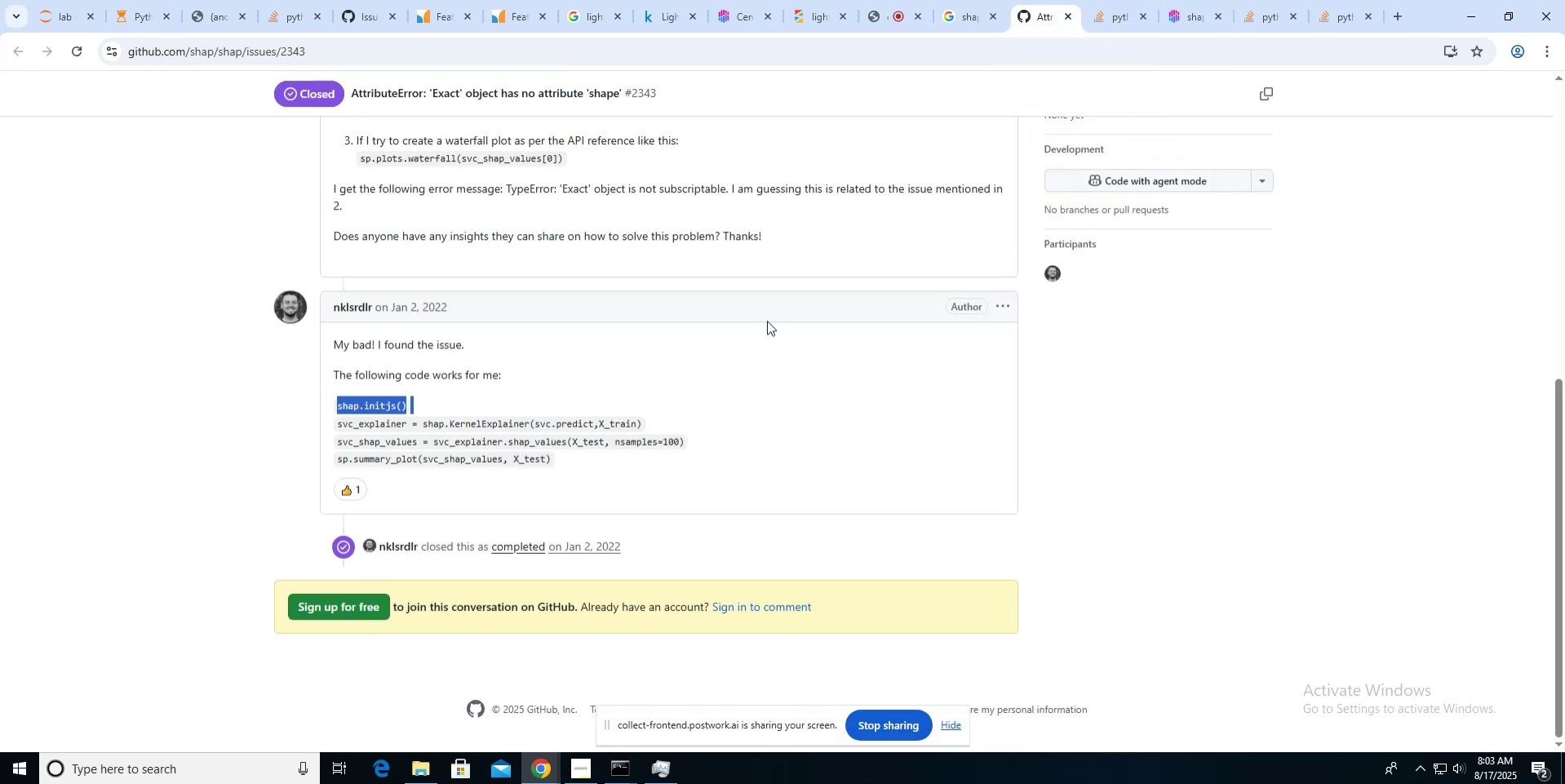 
wait(12.83)
 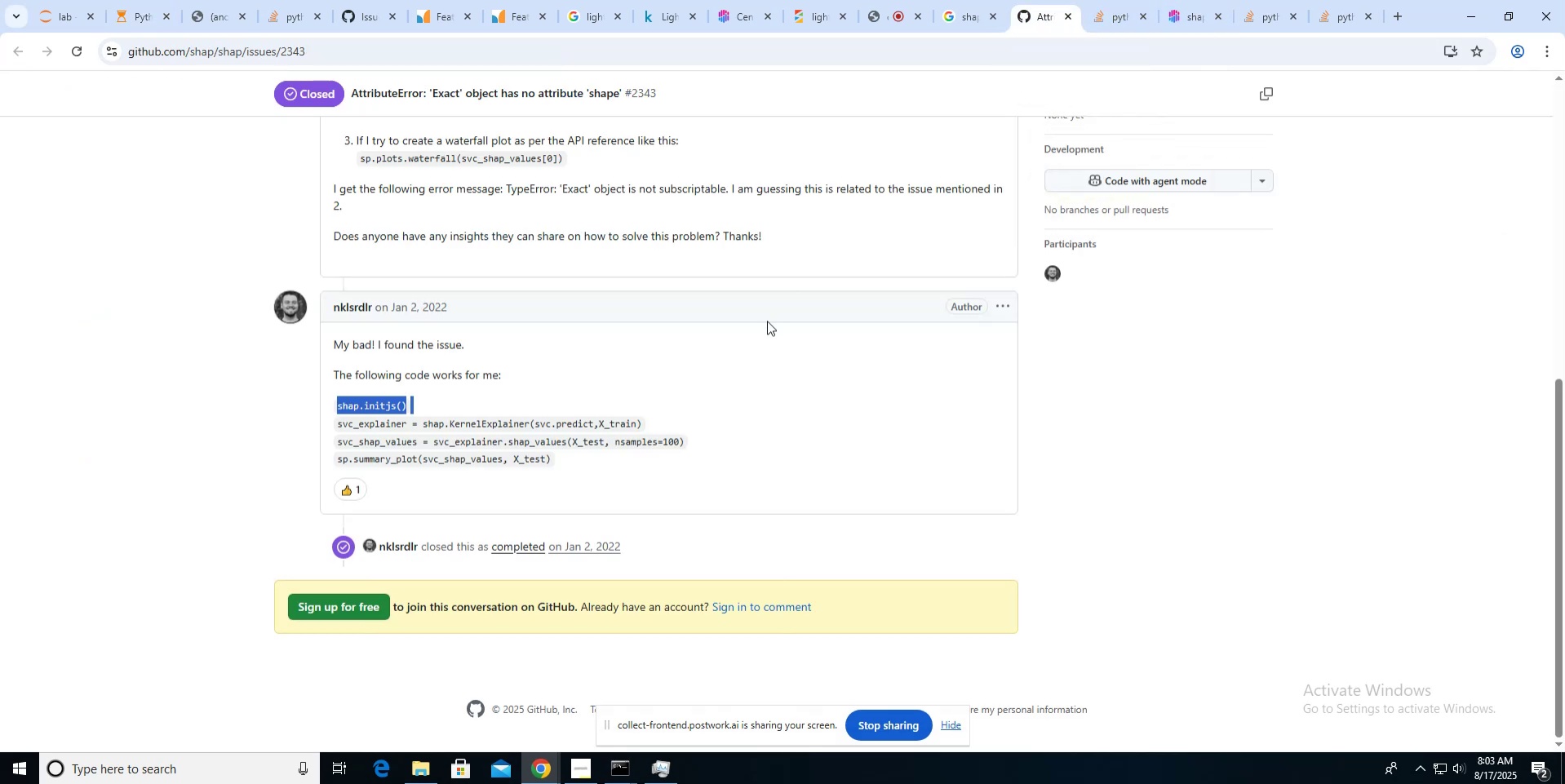 
key(Control+C)
 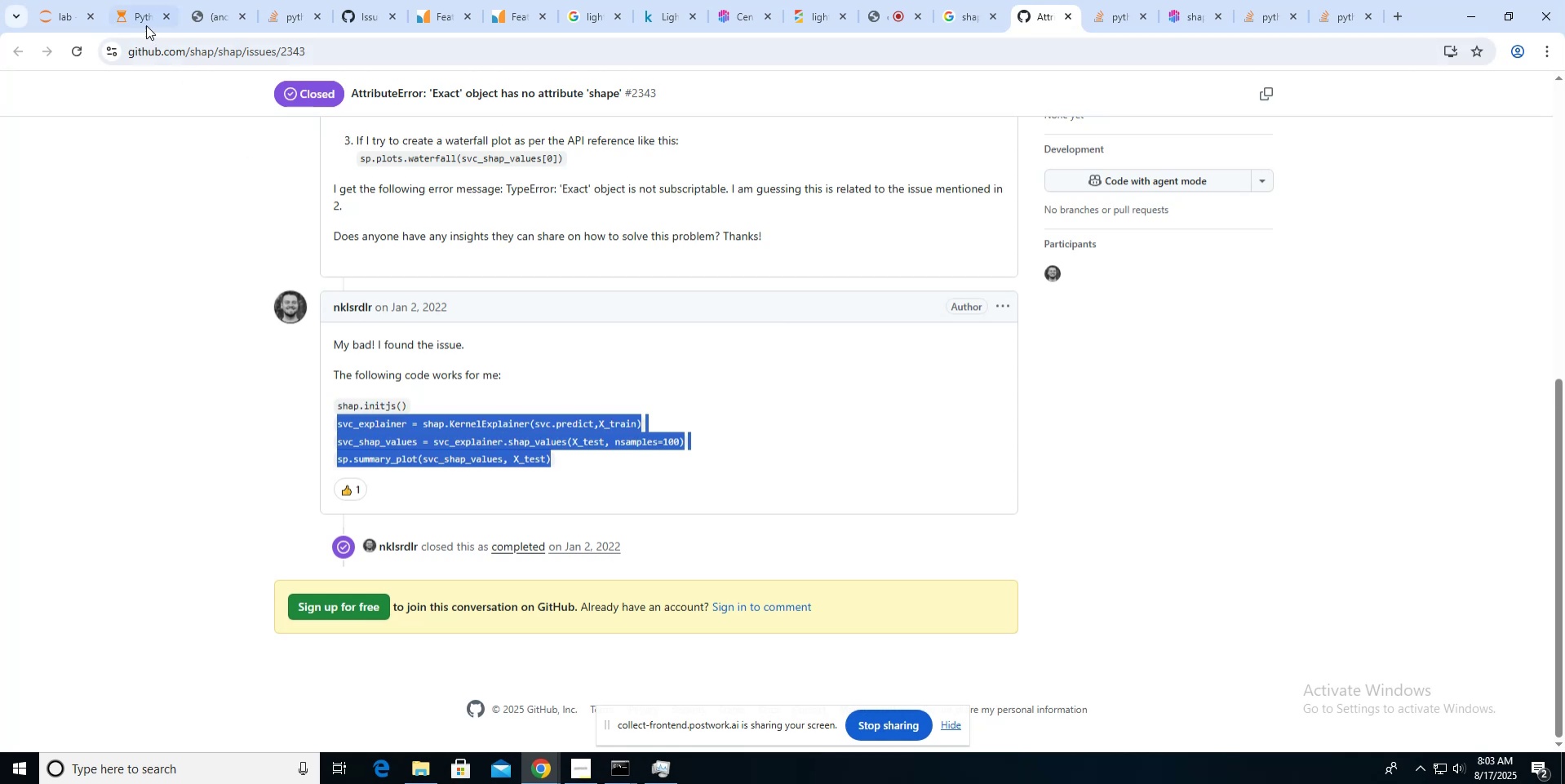 
left_click([144, 24])
 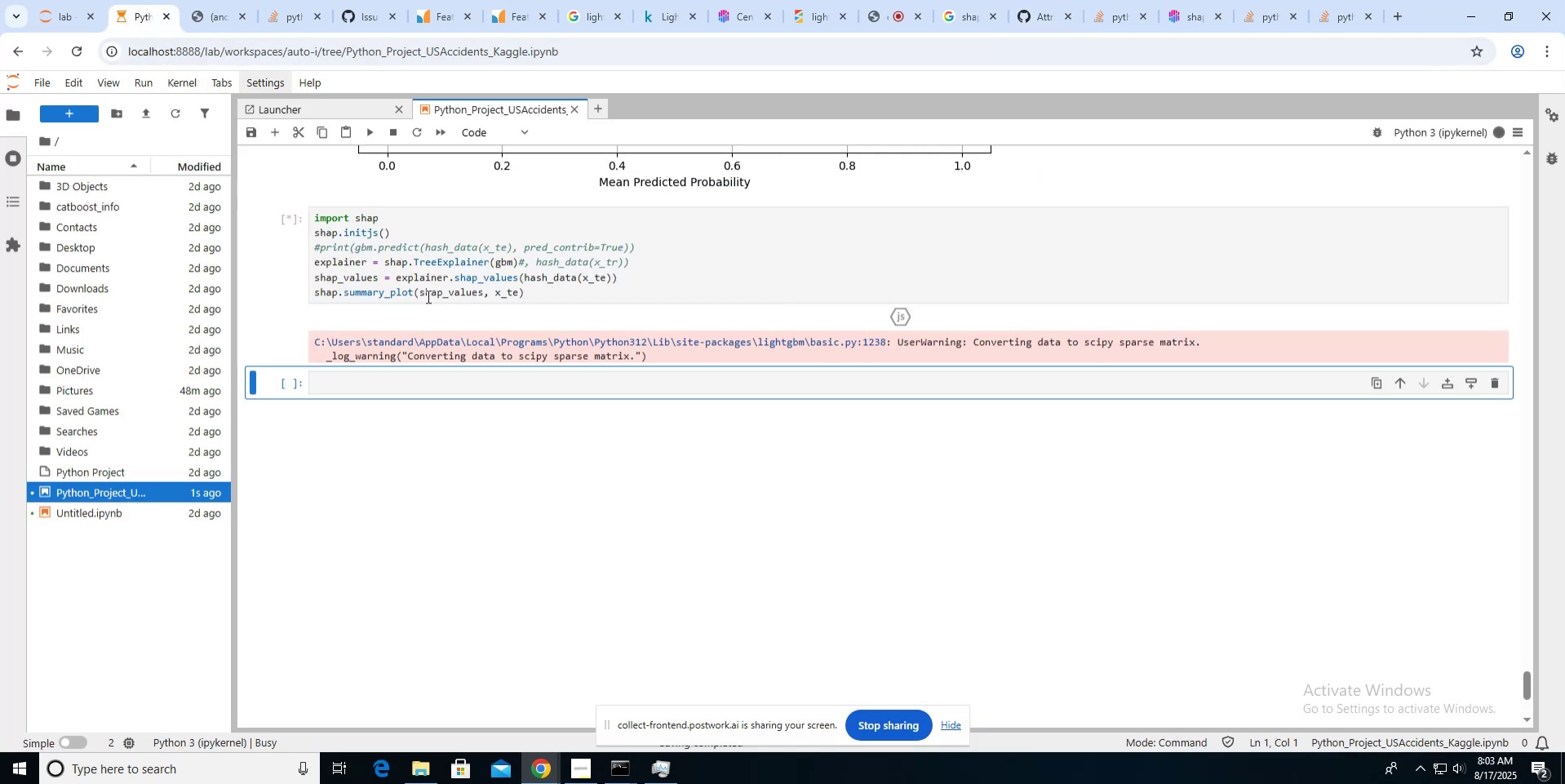 
left_click([533, 291])
 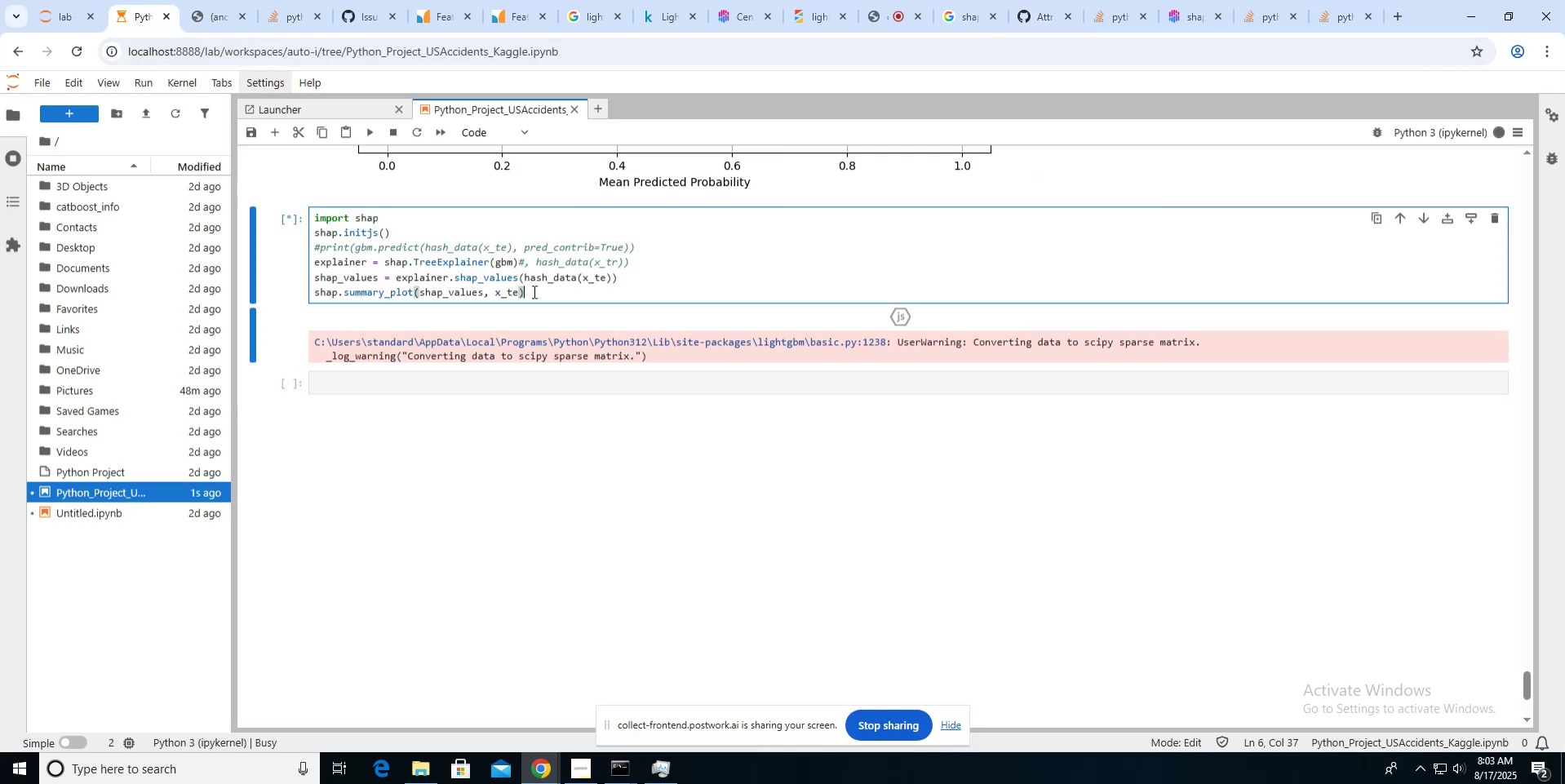 
key(Enter)
 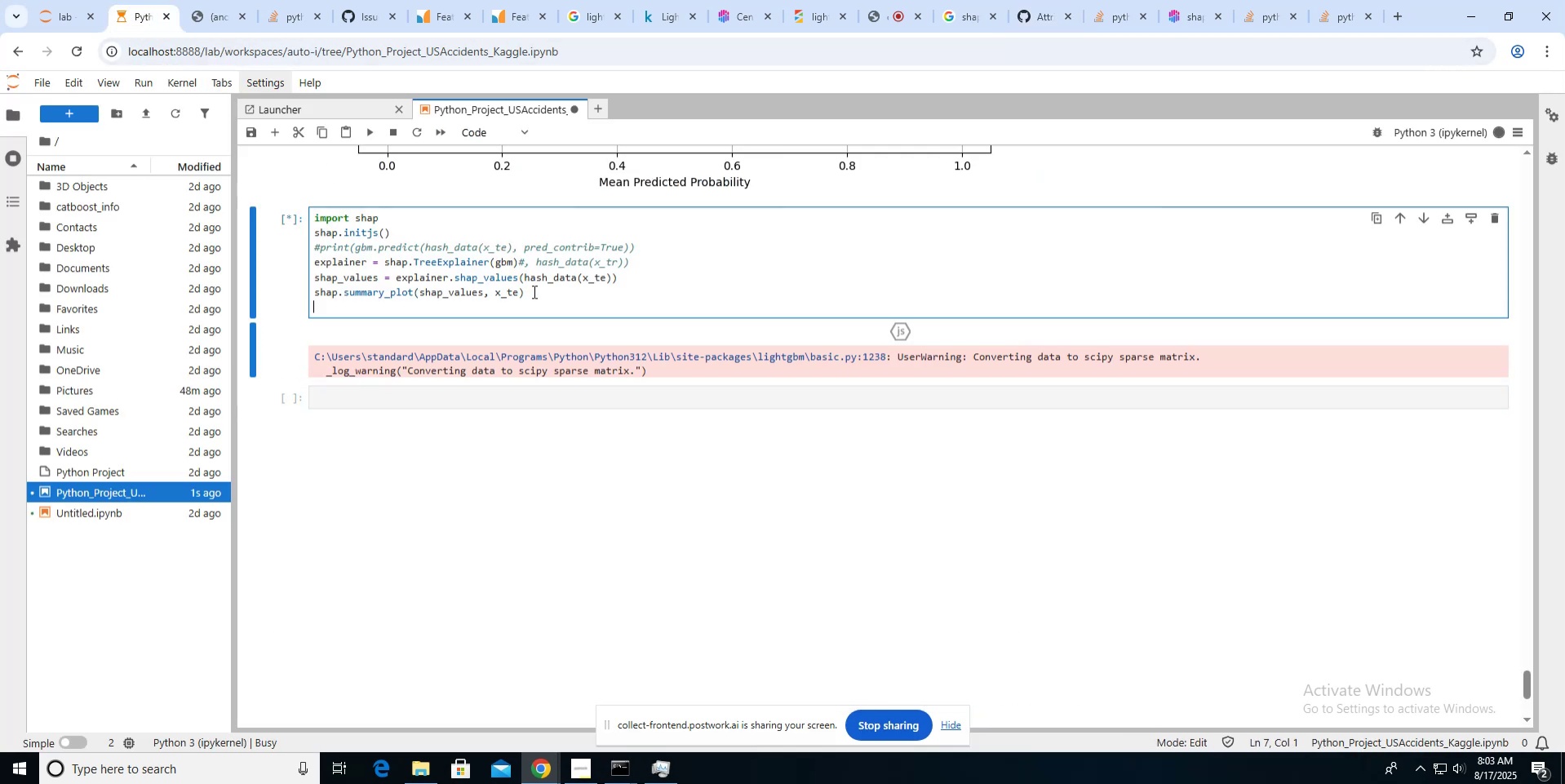 
key(Control+ControlLeft)
 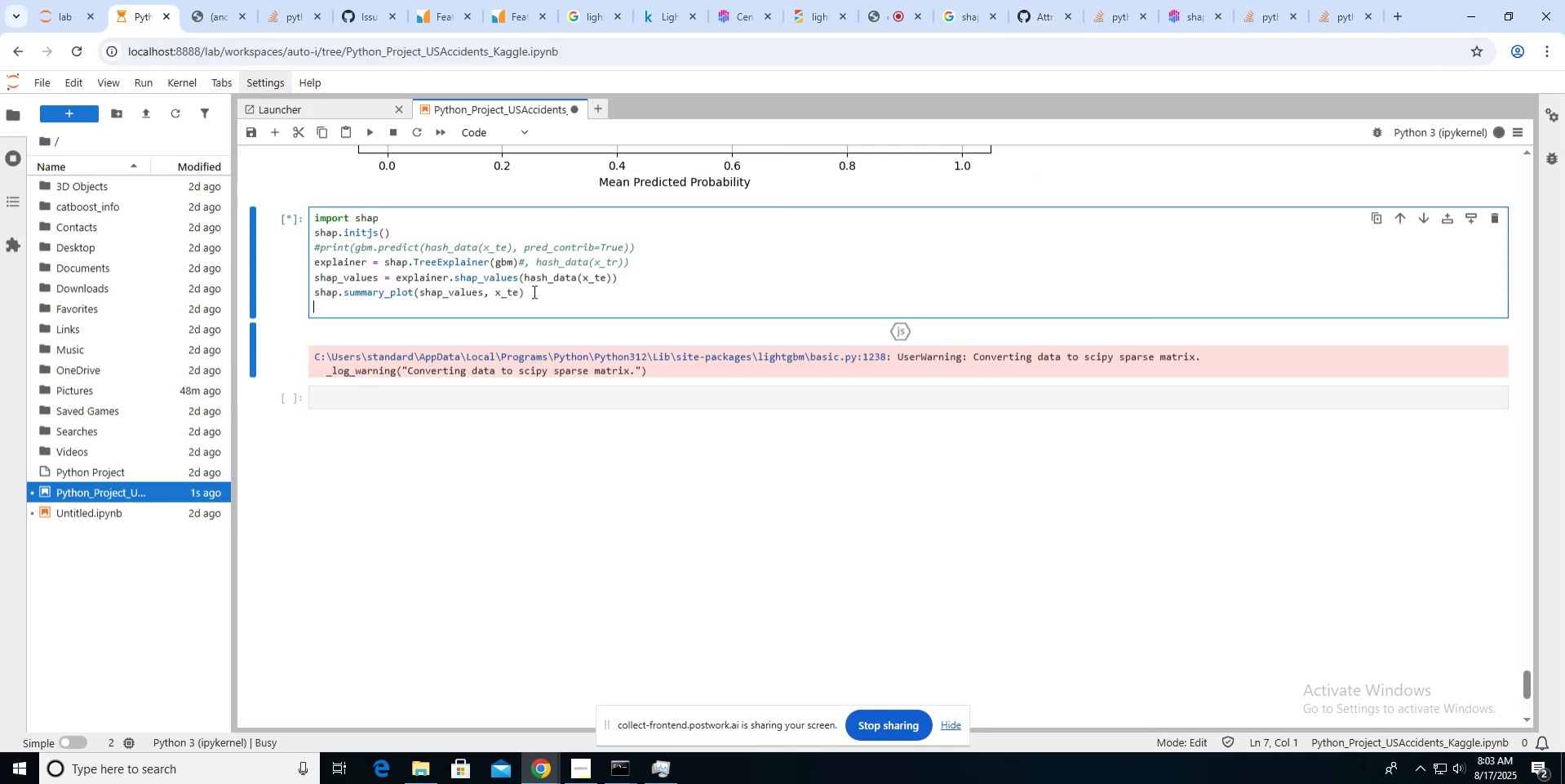 
key(Enter)
 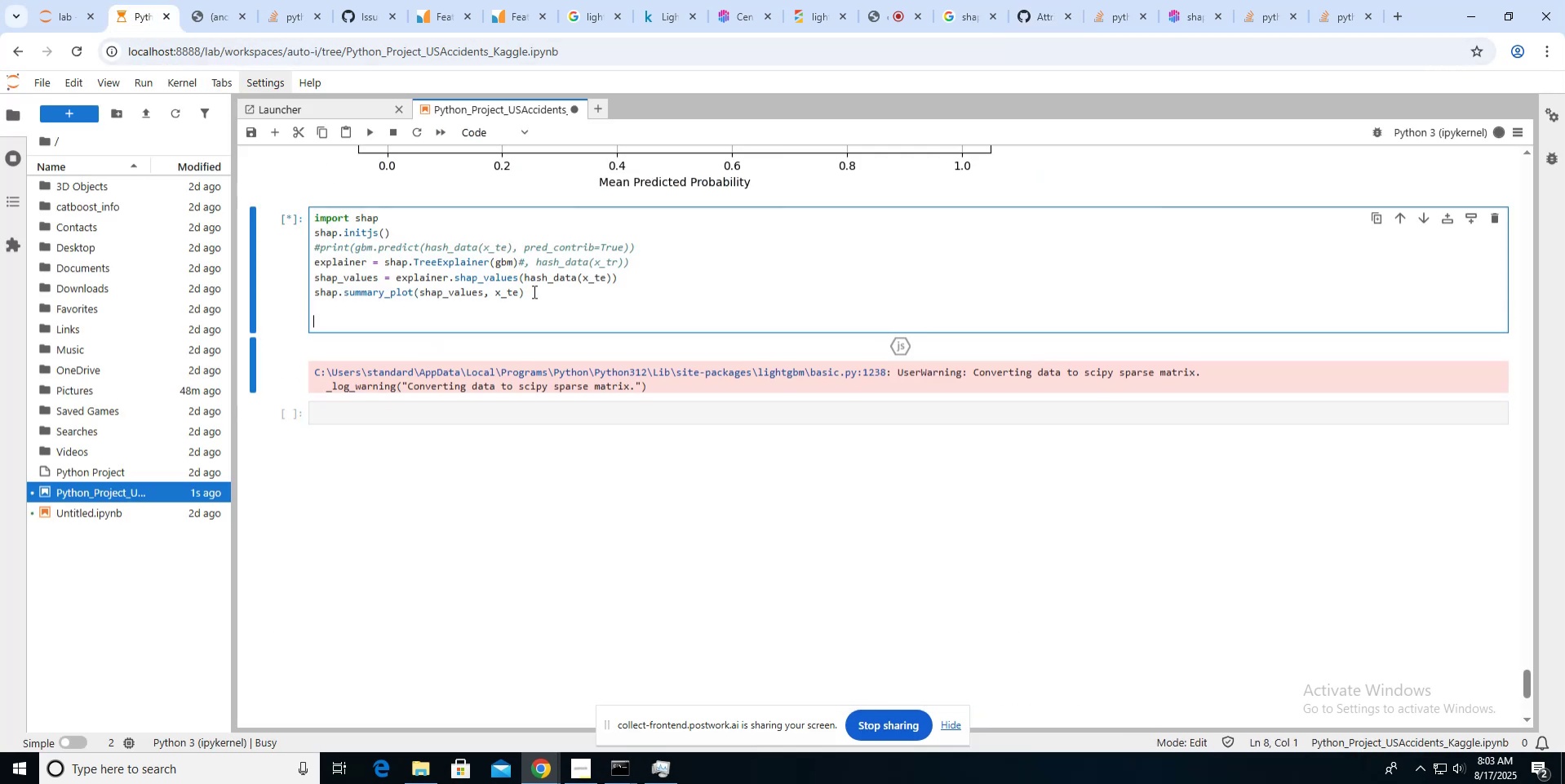 
key(Control+V)
 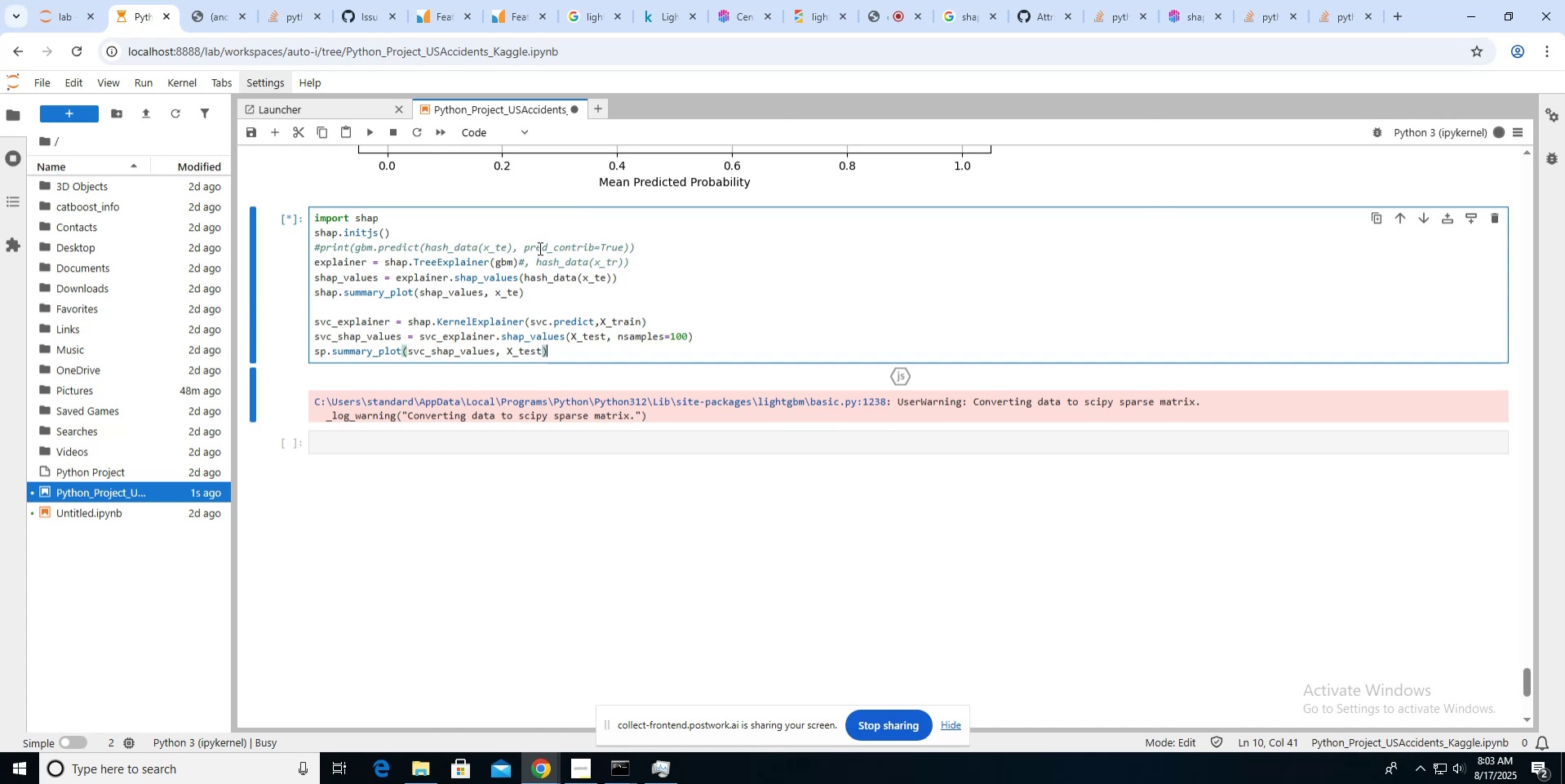 
wait(13.62)
 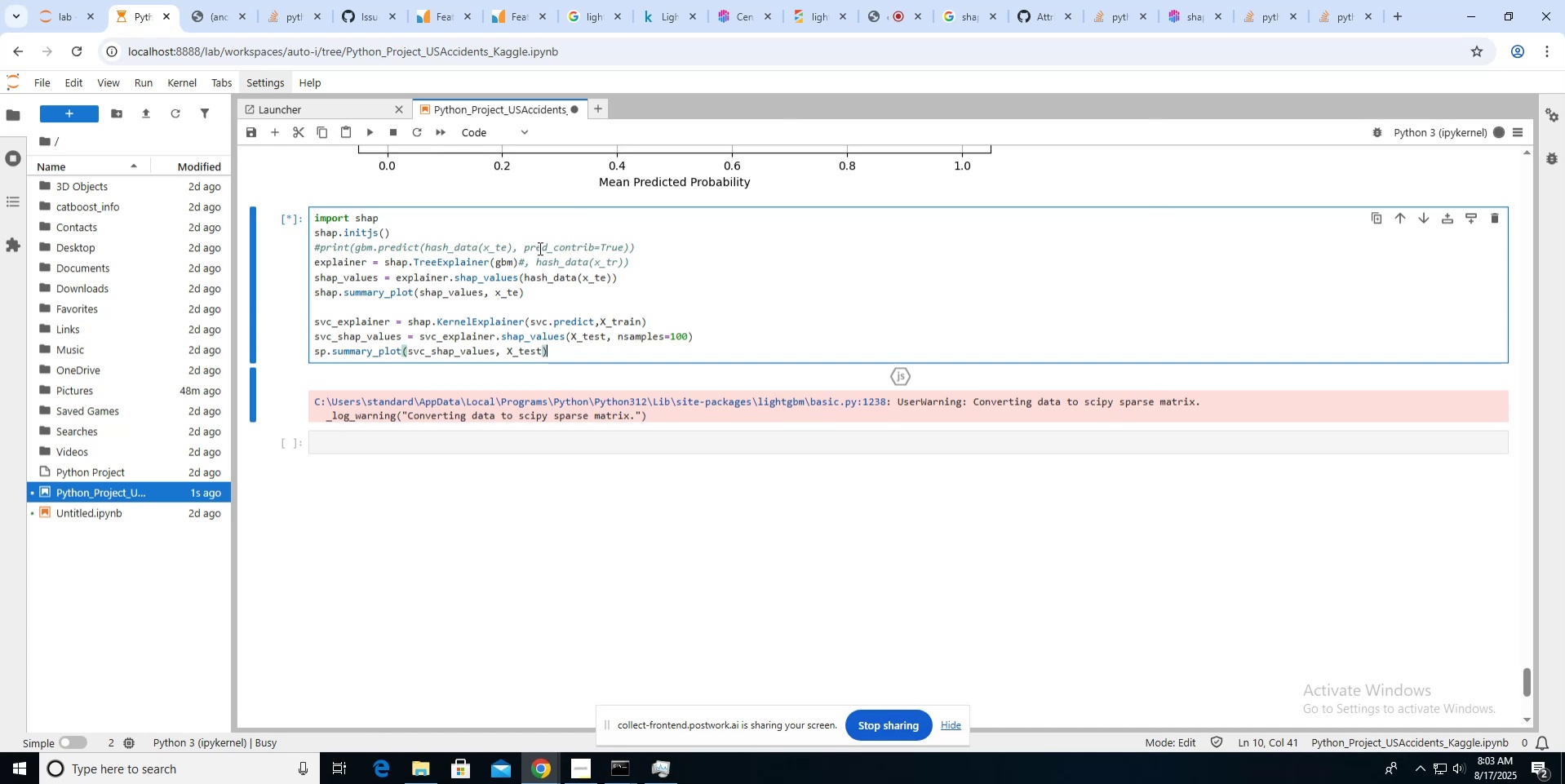 
left_click([1249, 9])
 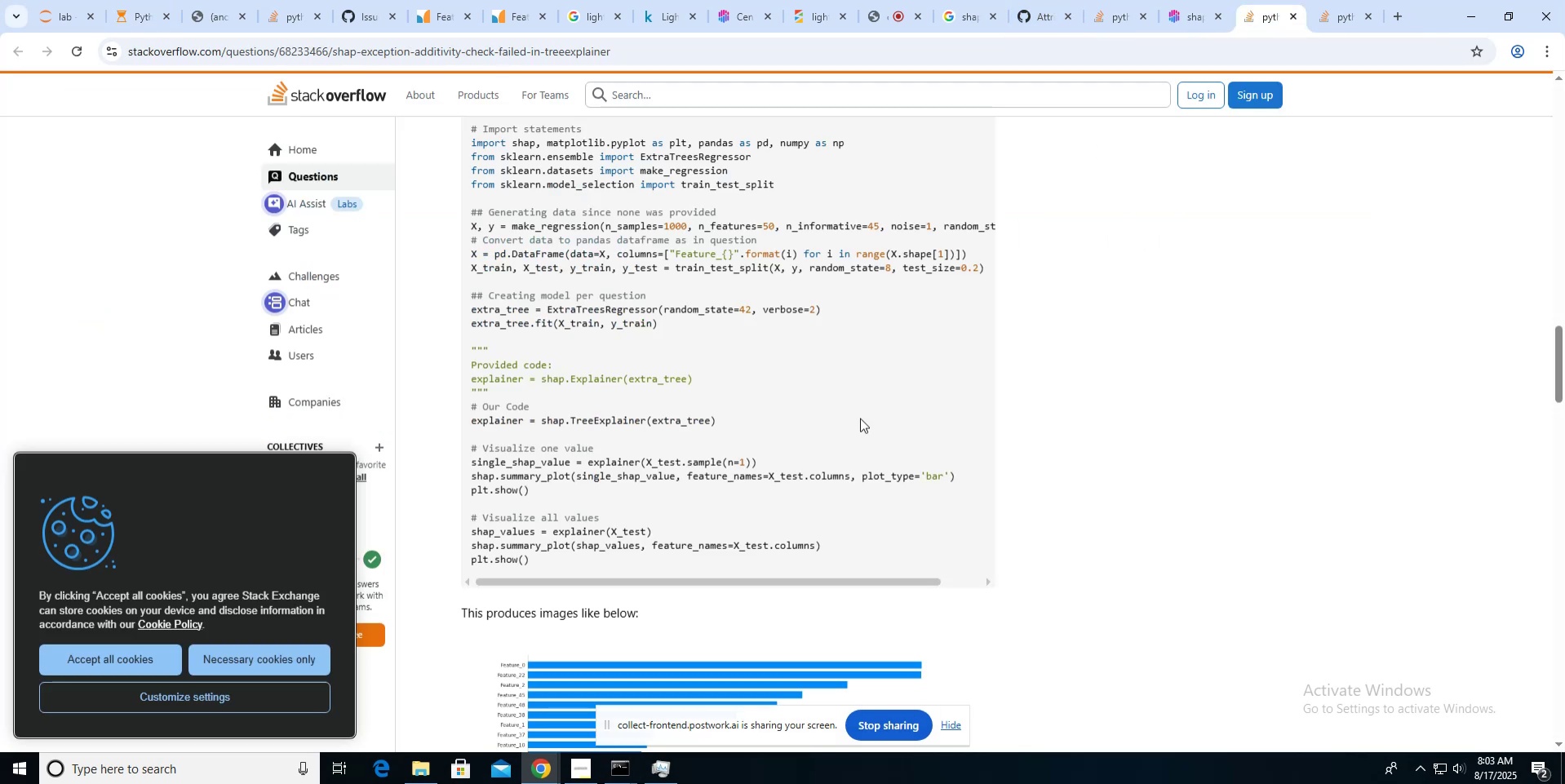 
scroll: coordinate [860, 418], scroll_direction: down, amount: 1.0
 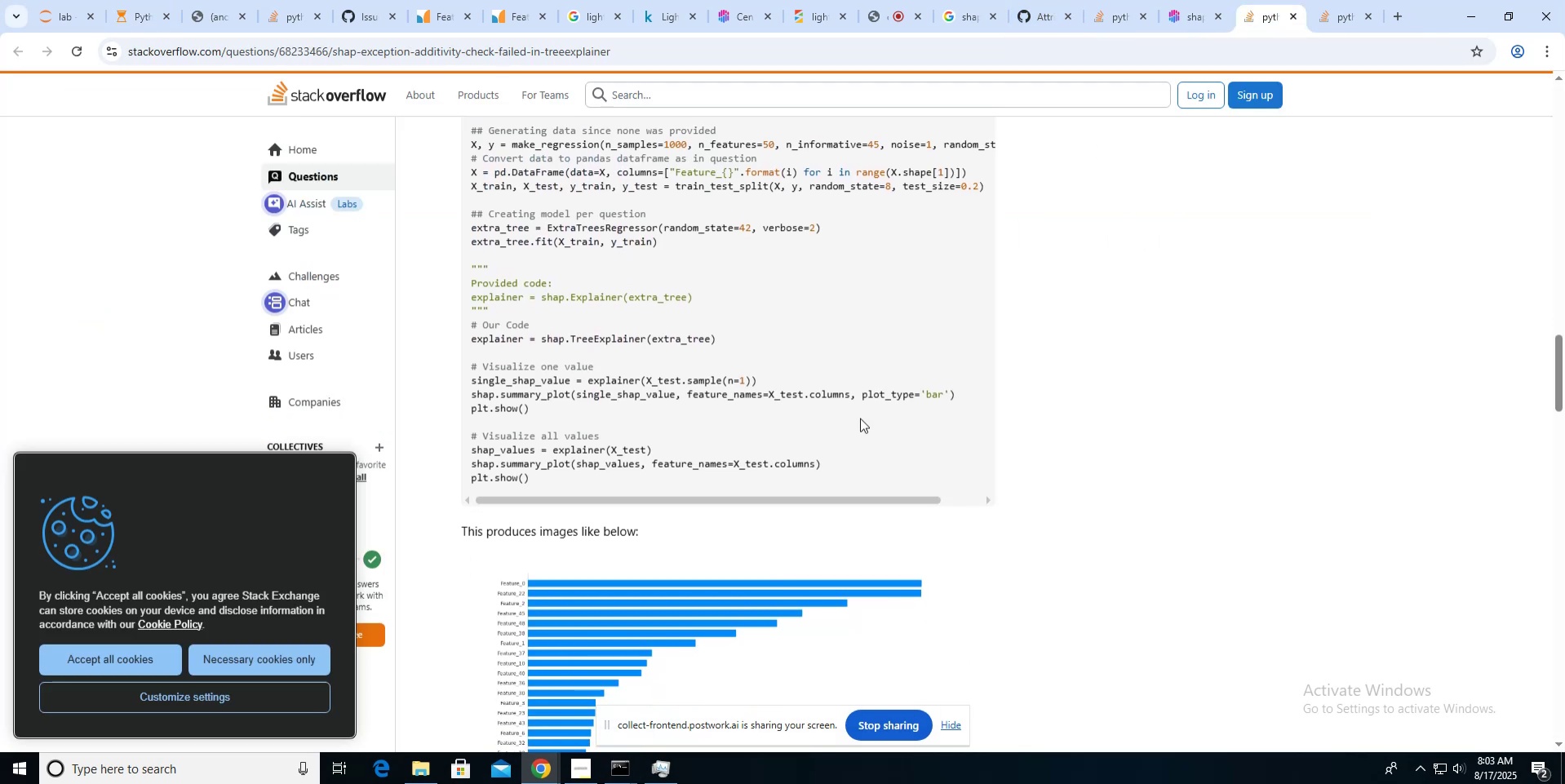 
wait(5.9)
 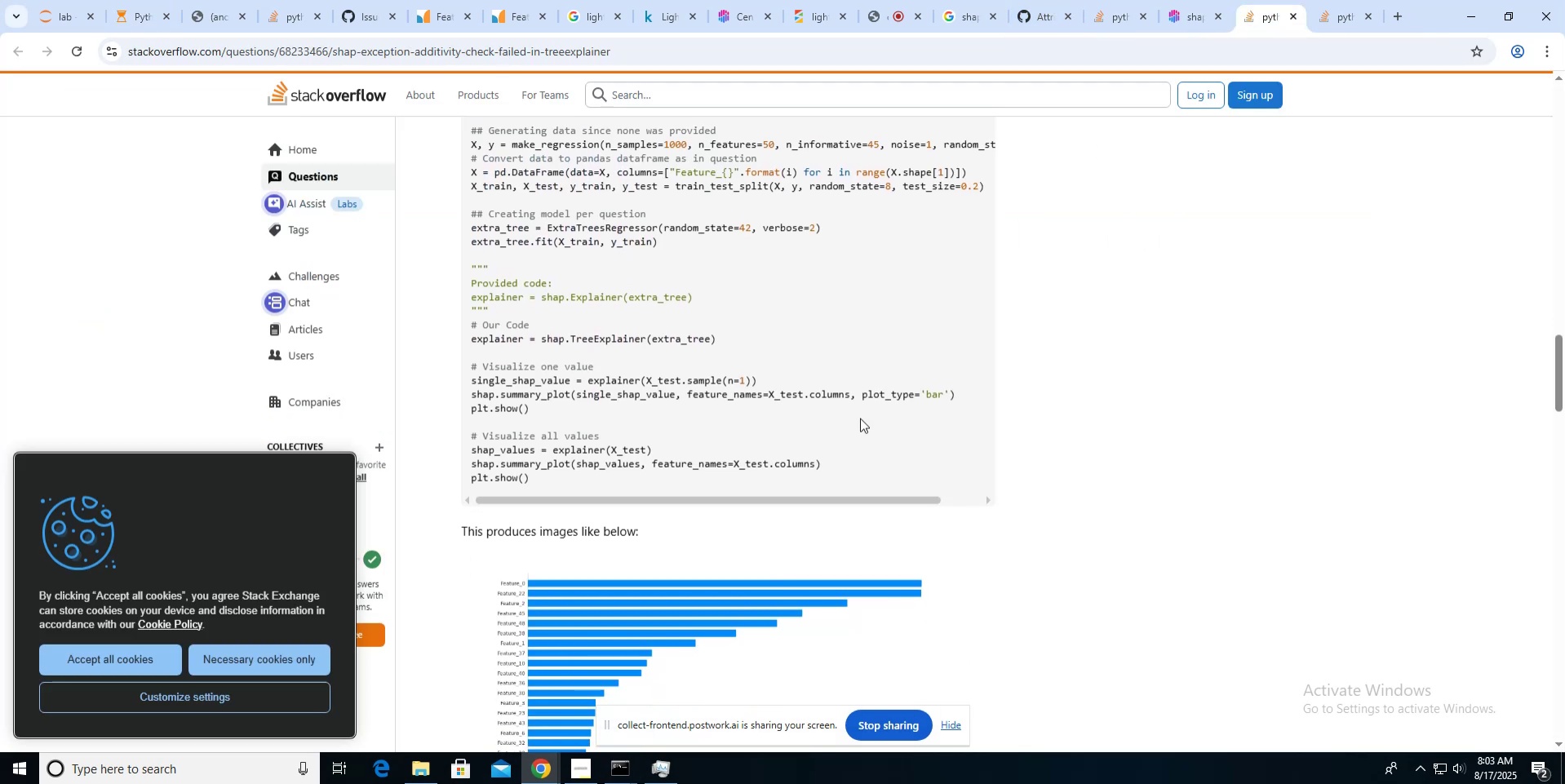 
scroll: coordinate [860, 418], scroll_direction: down, amount: 11.0
 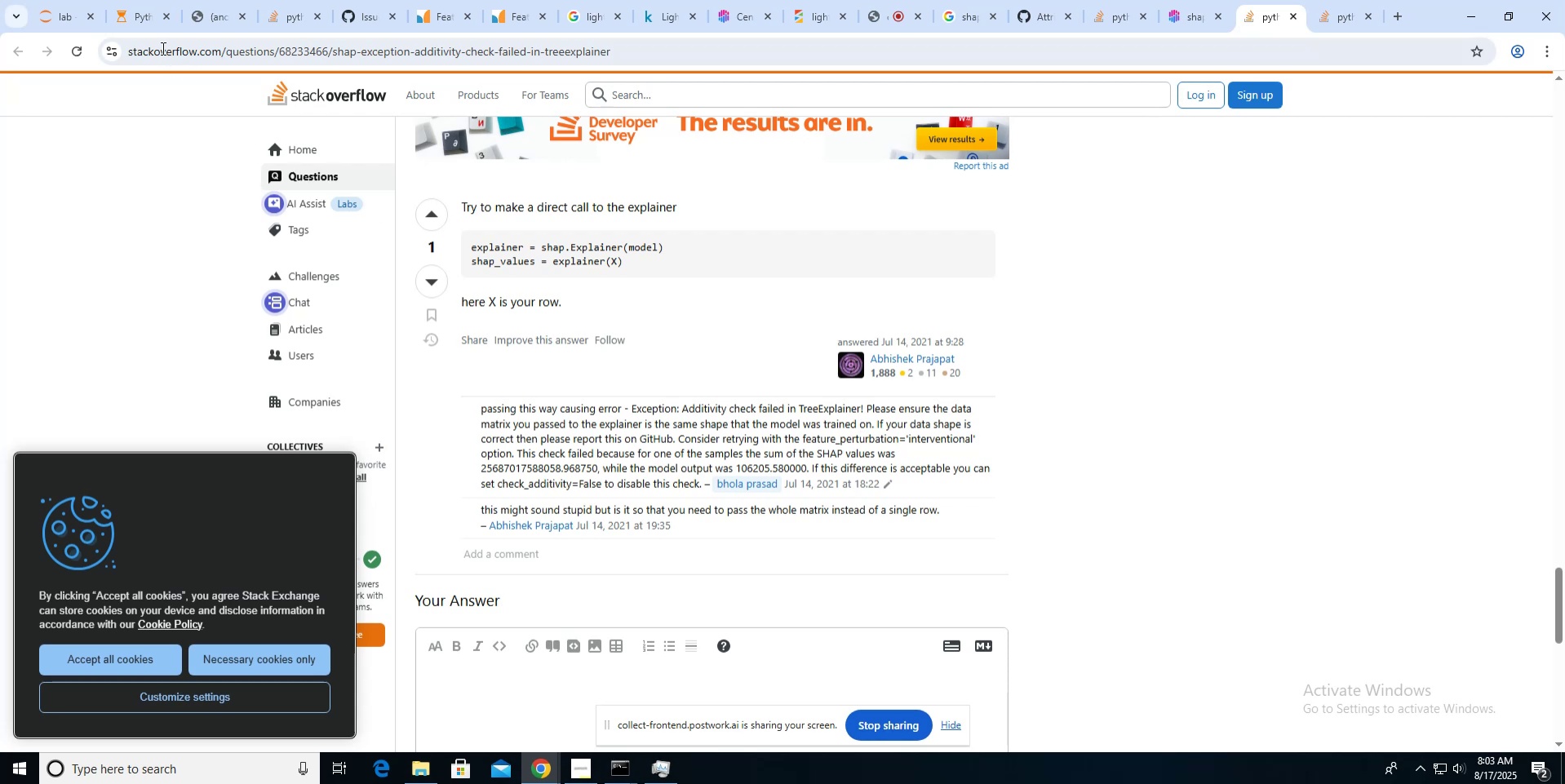 
wait(12.1)
 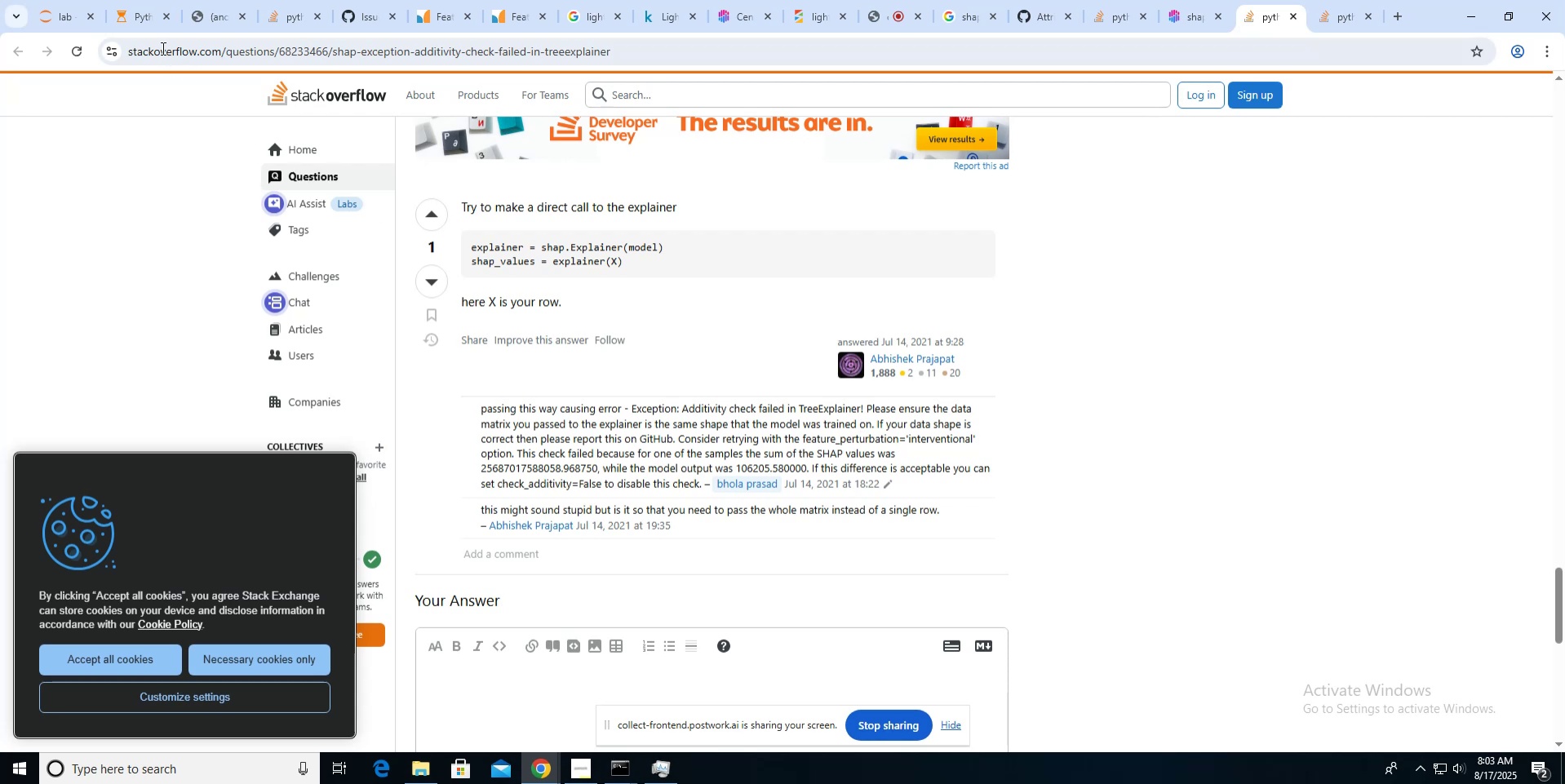 
left_click([146, 22])
 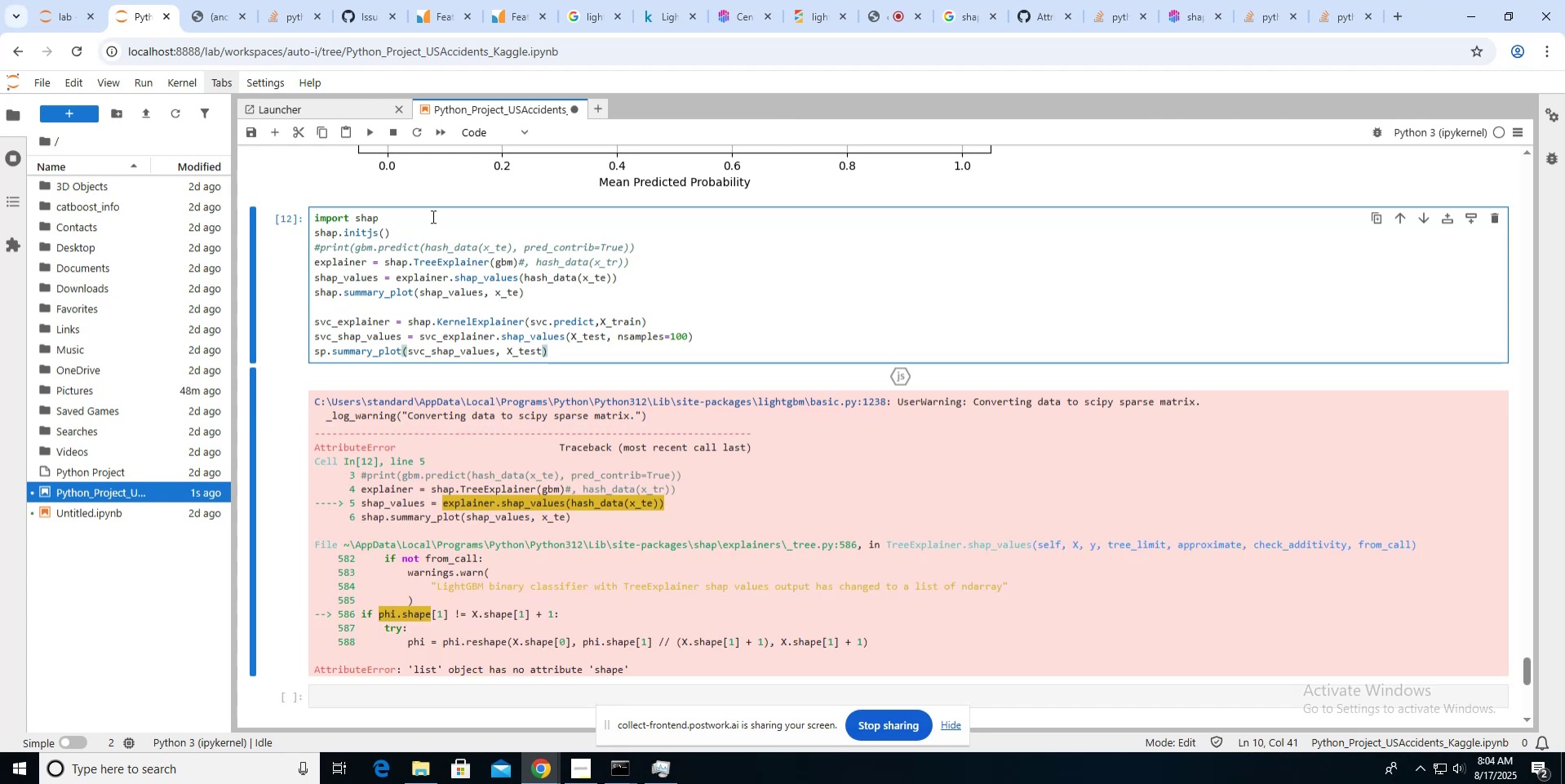 
wait(18.83)
 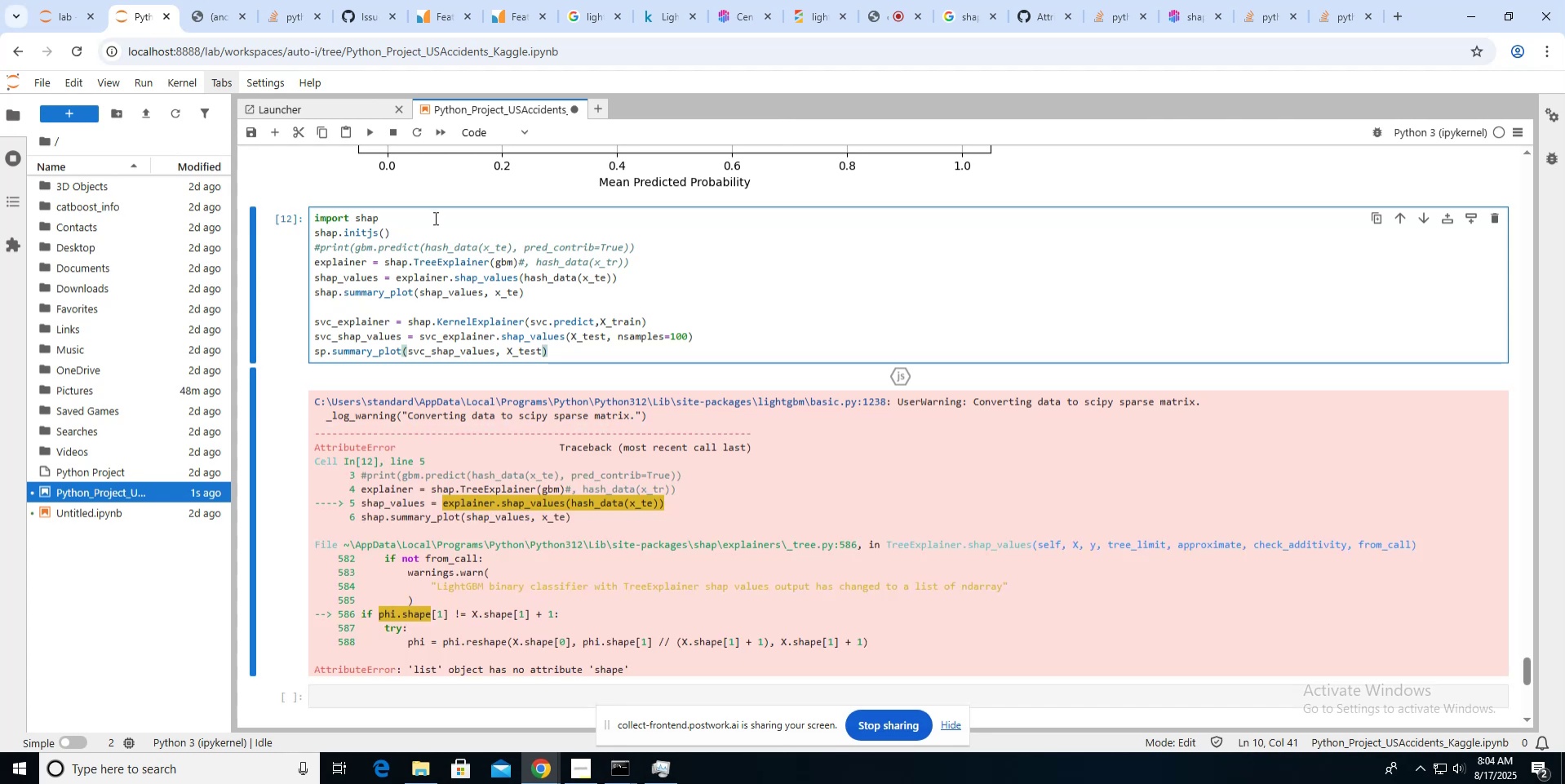 
left_click([314, 261])
 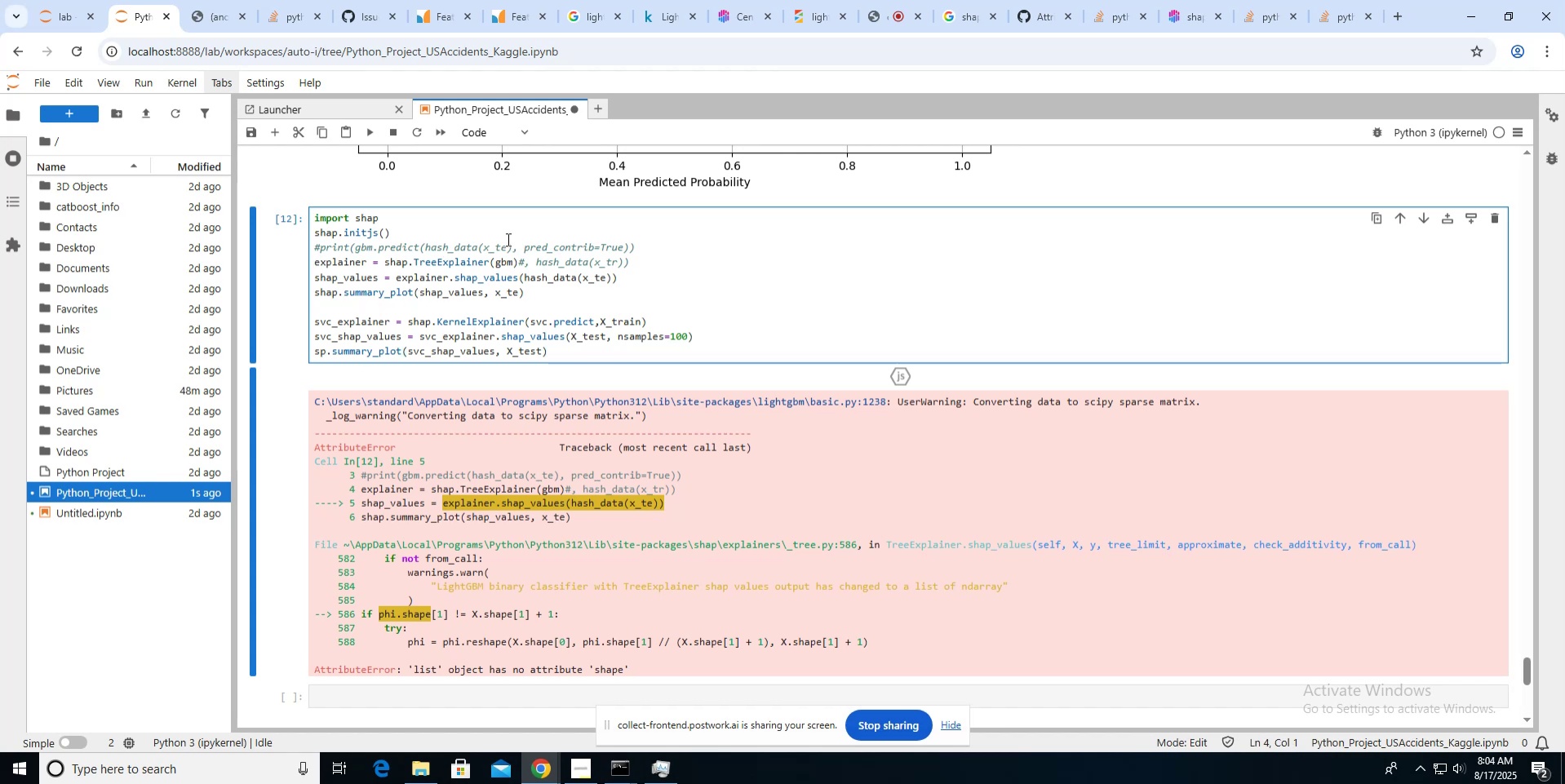 
key(Shift+3)
 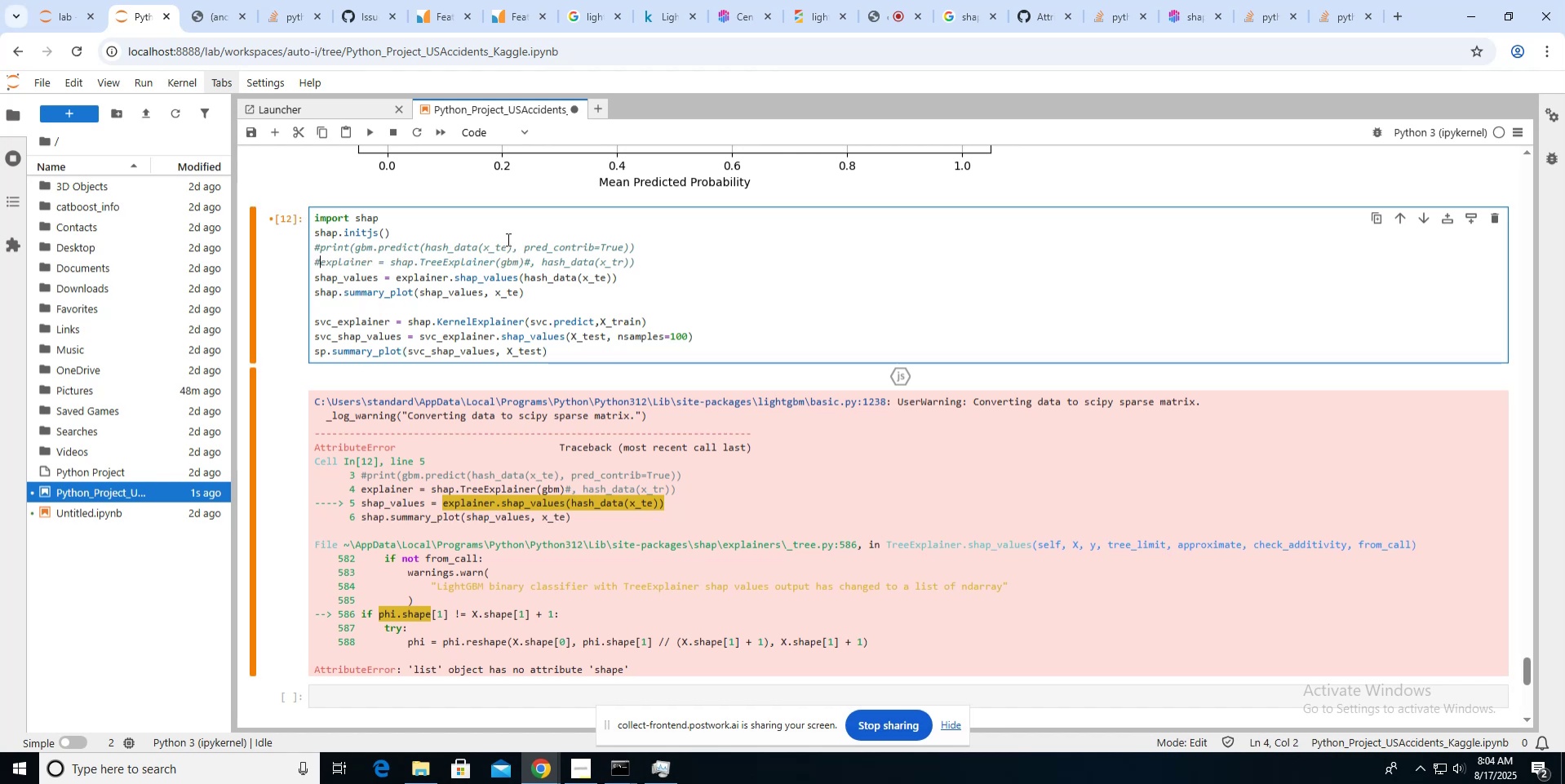 
key(ArrowLeft)
 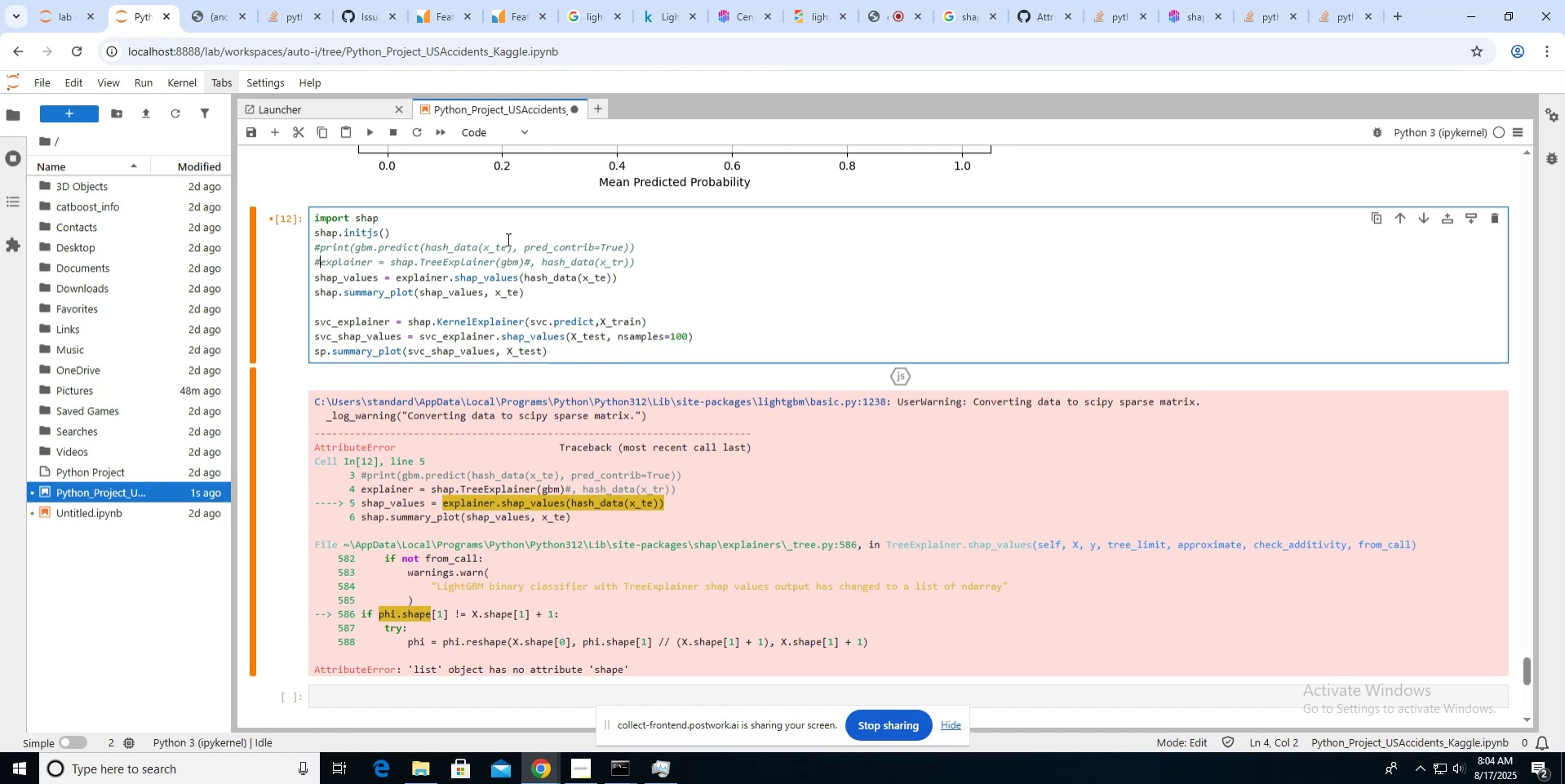 
key(ArrowDown)
 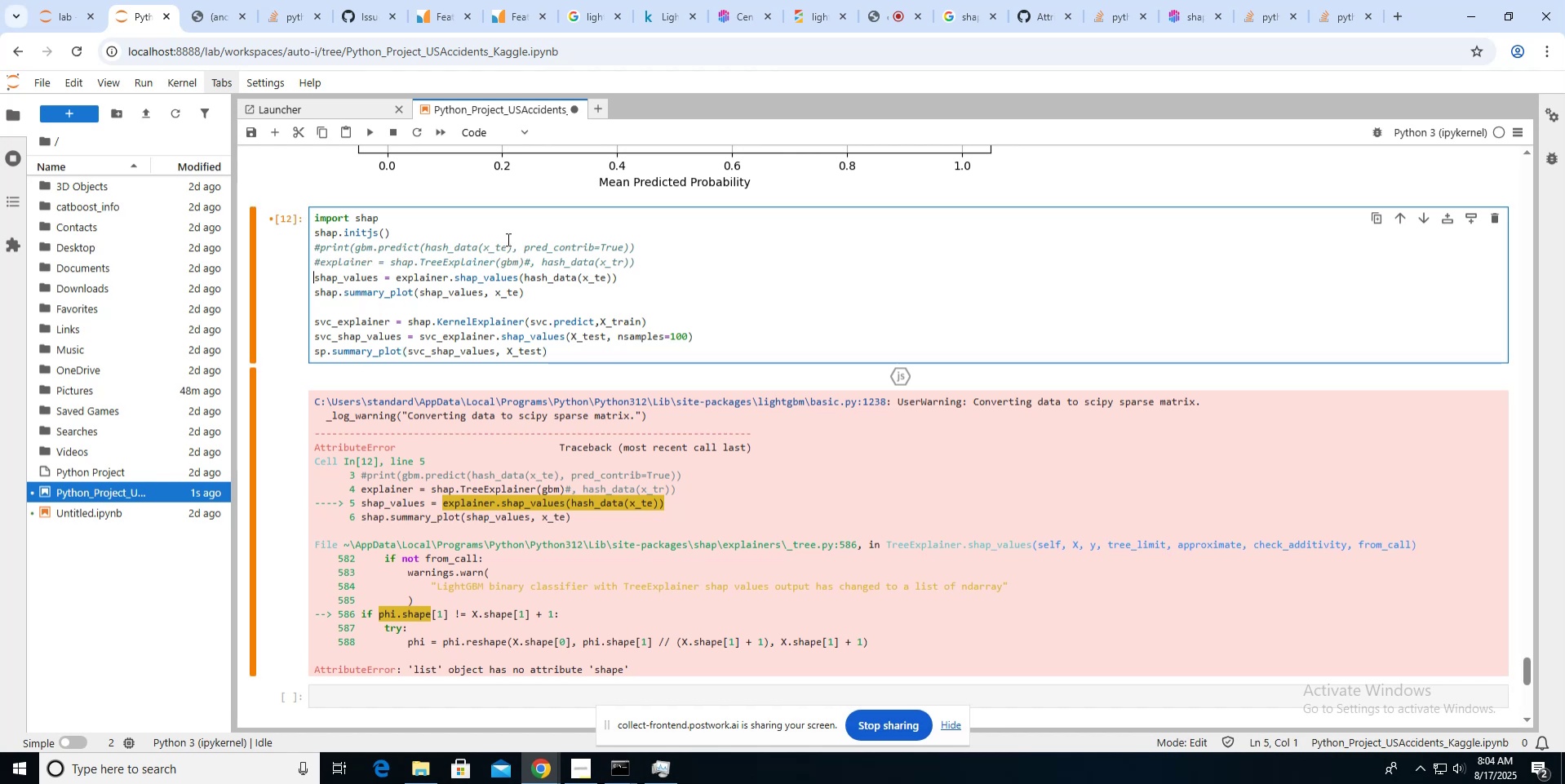 
key(Shift+ShiftLeft)
 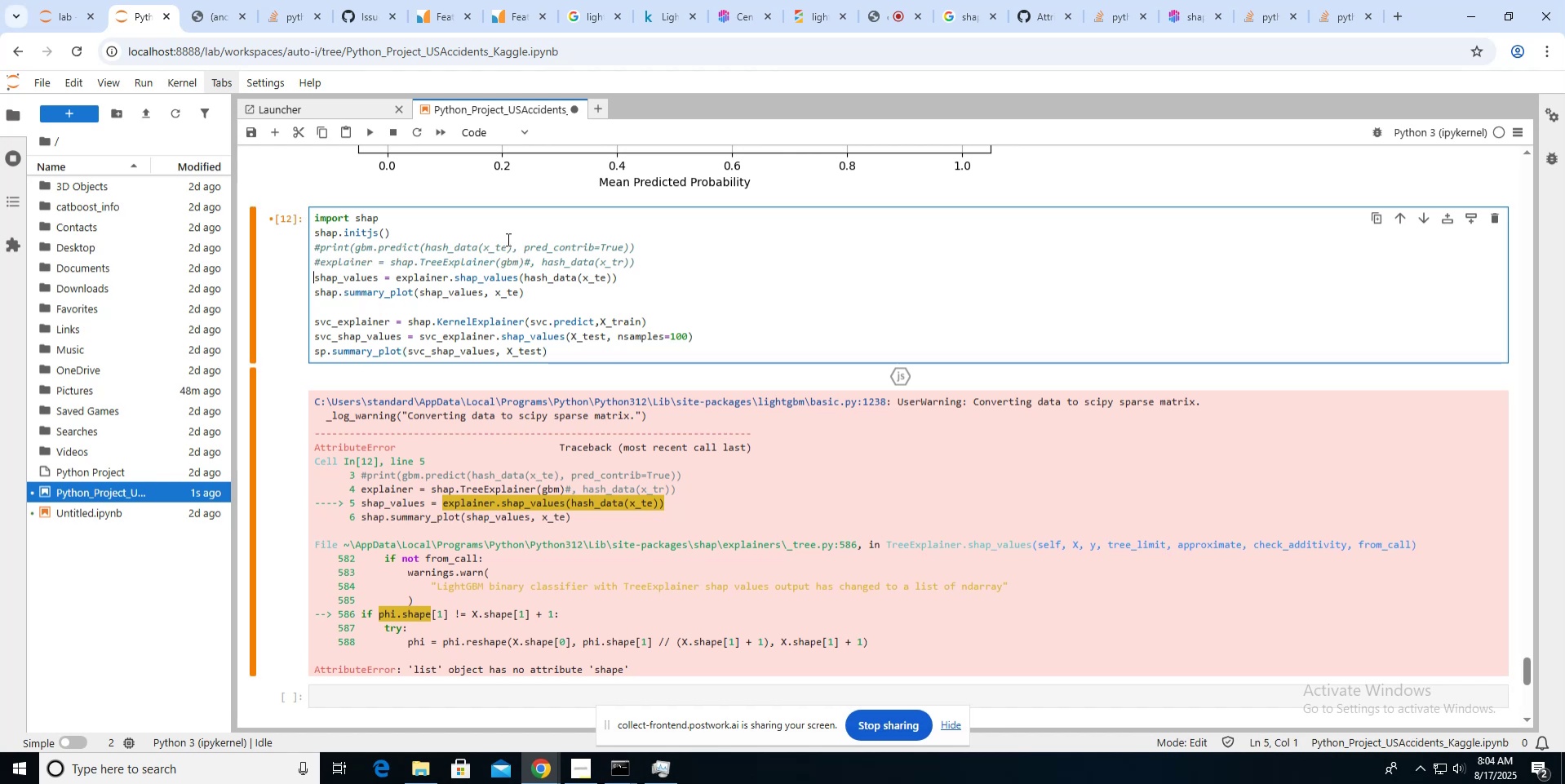 
key(Shift+3)
 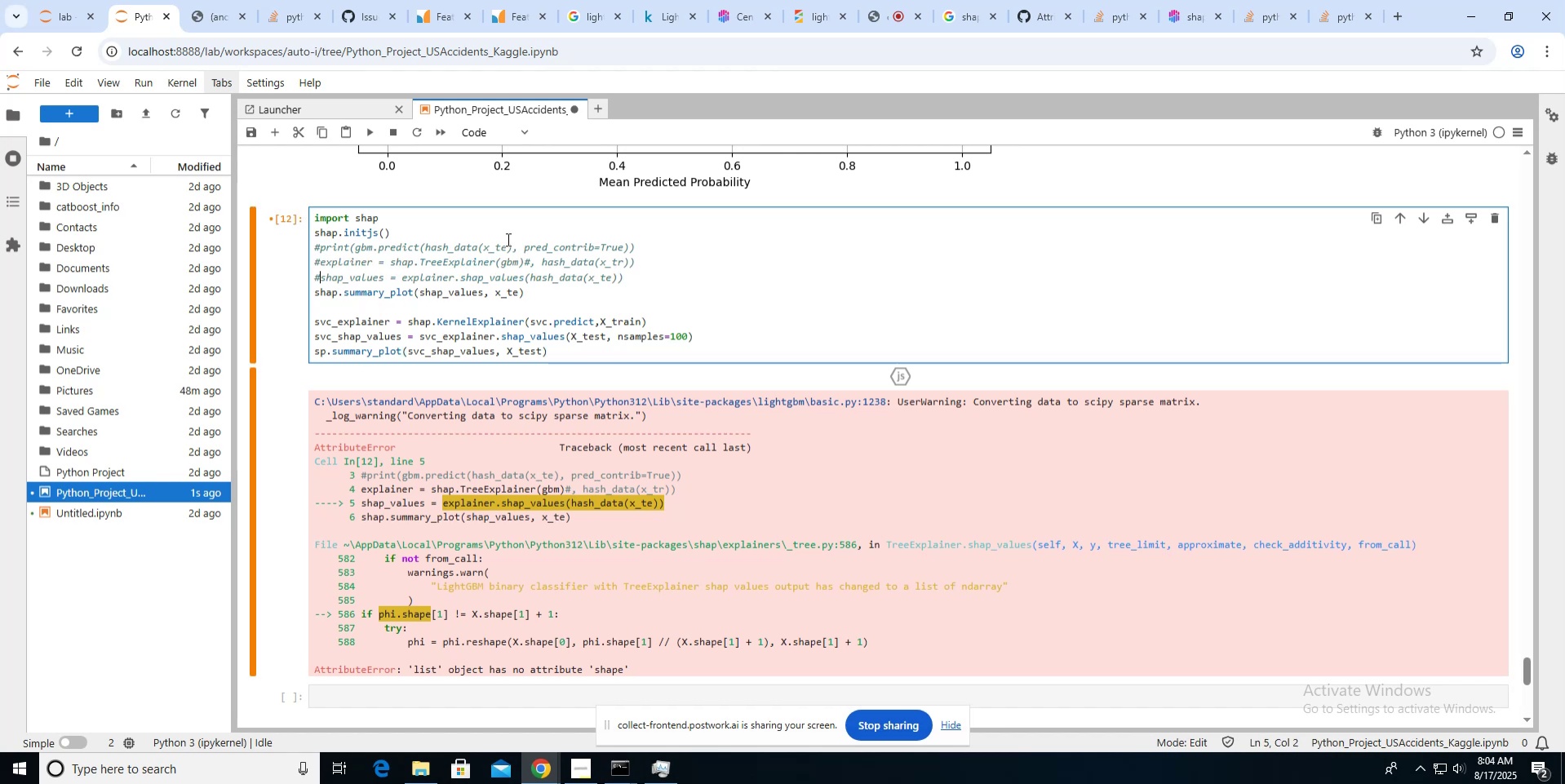 
key(ArrowLeft)
 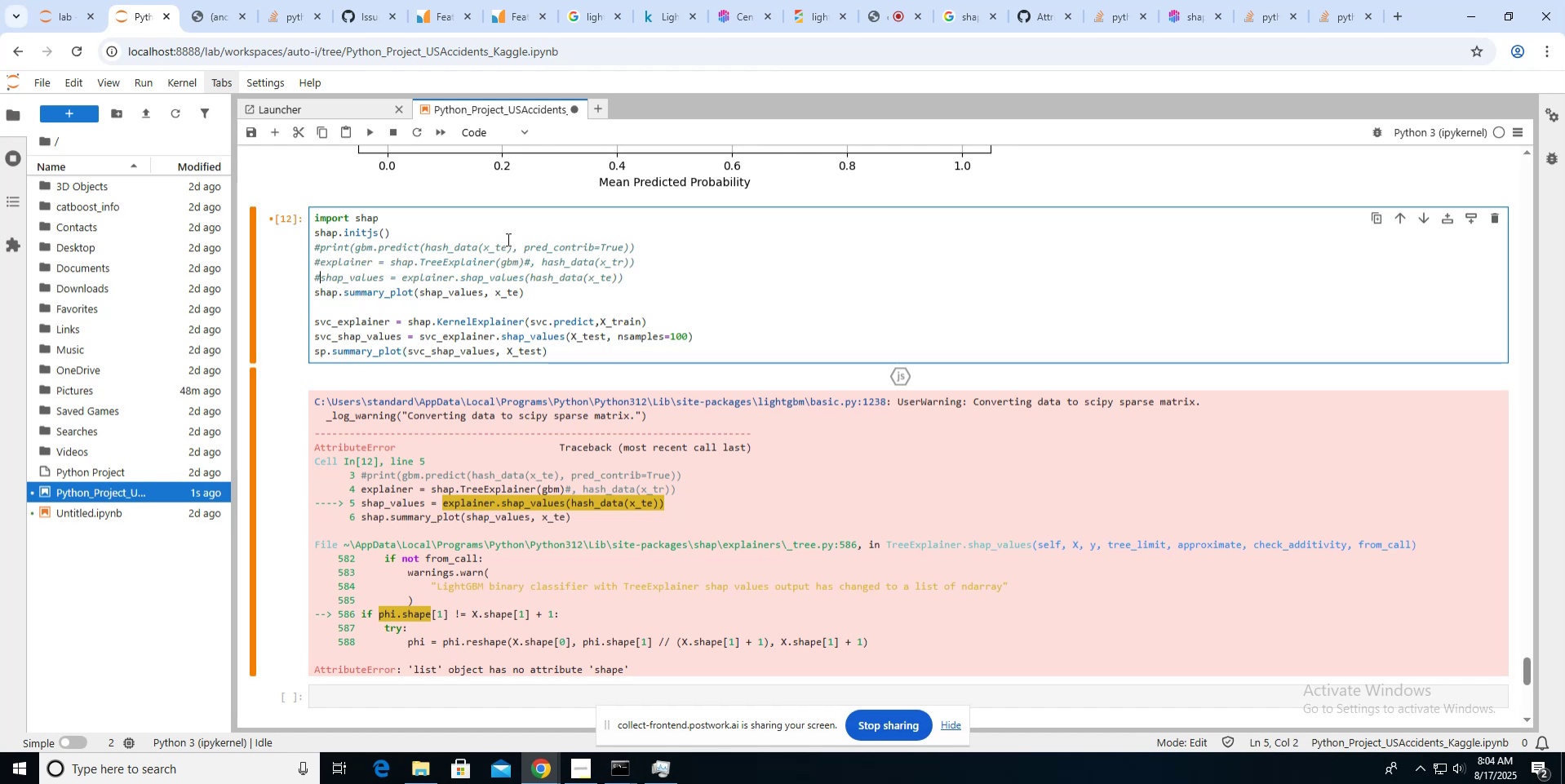 
key(ArrowDown)
 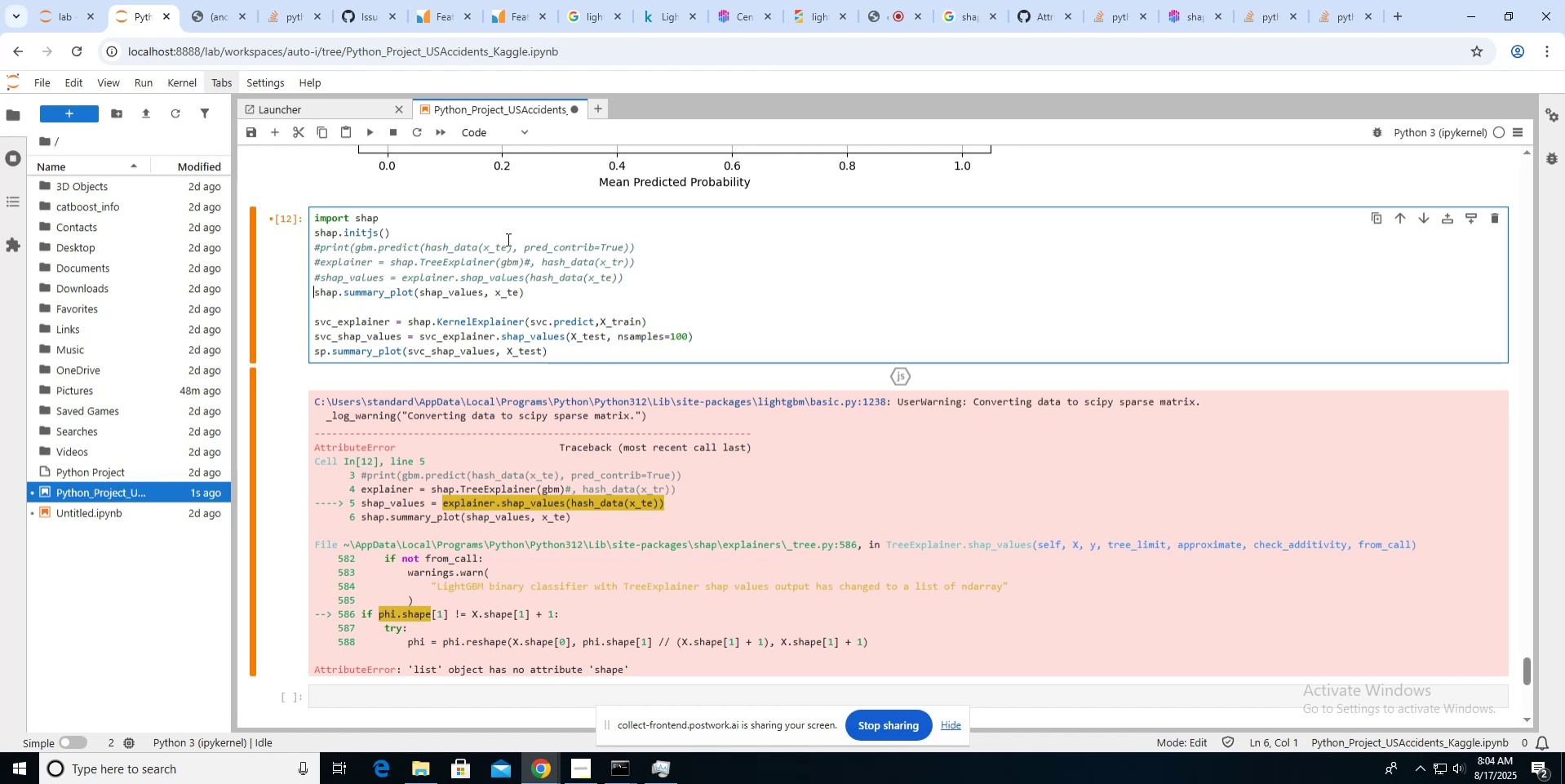 
key(Shift+ShiftLeft)
 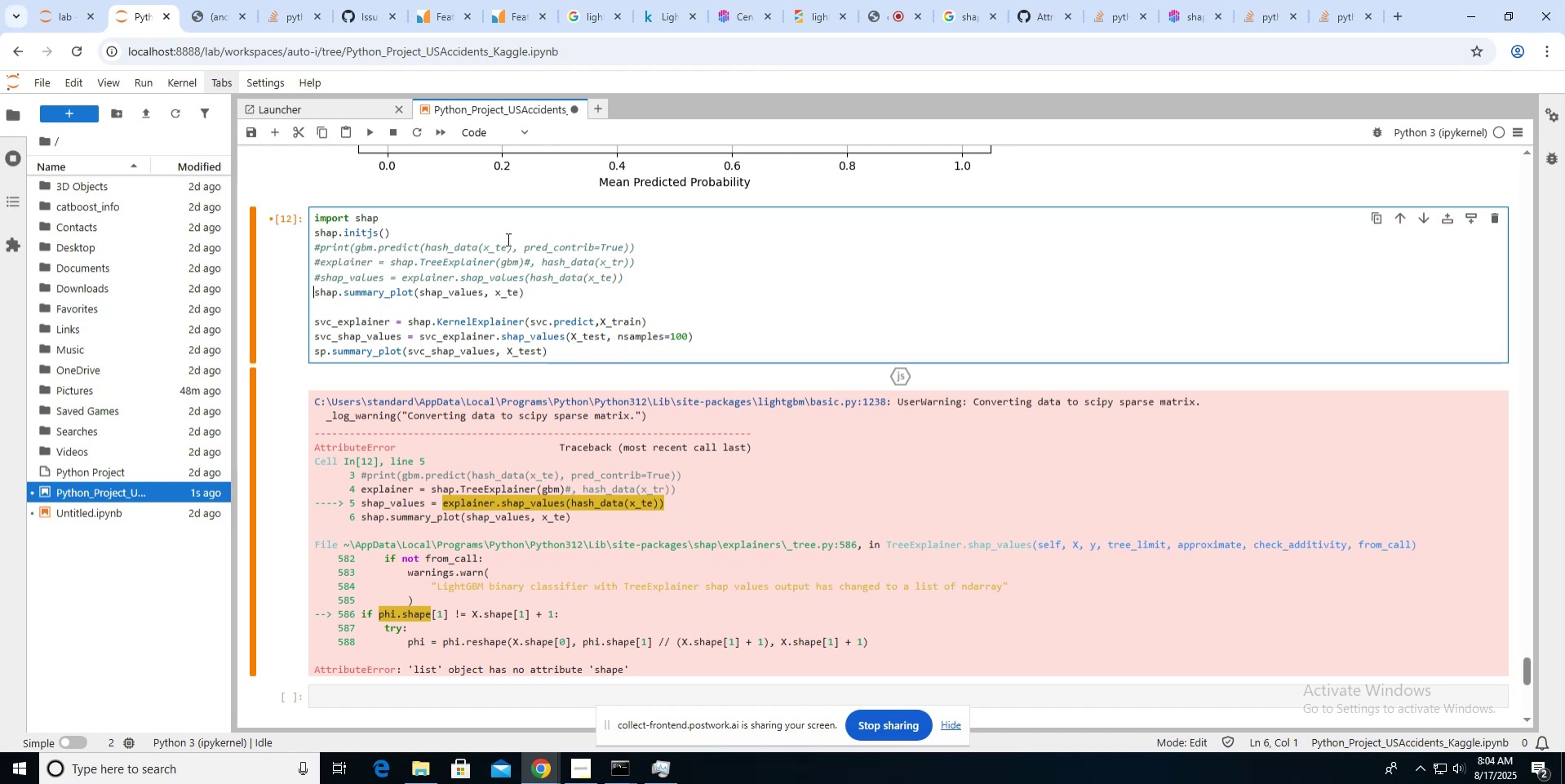 
key(Shift+3)
 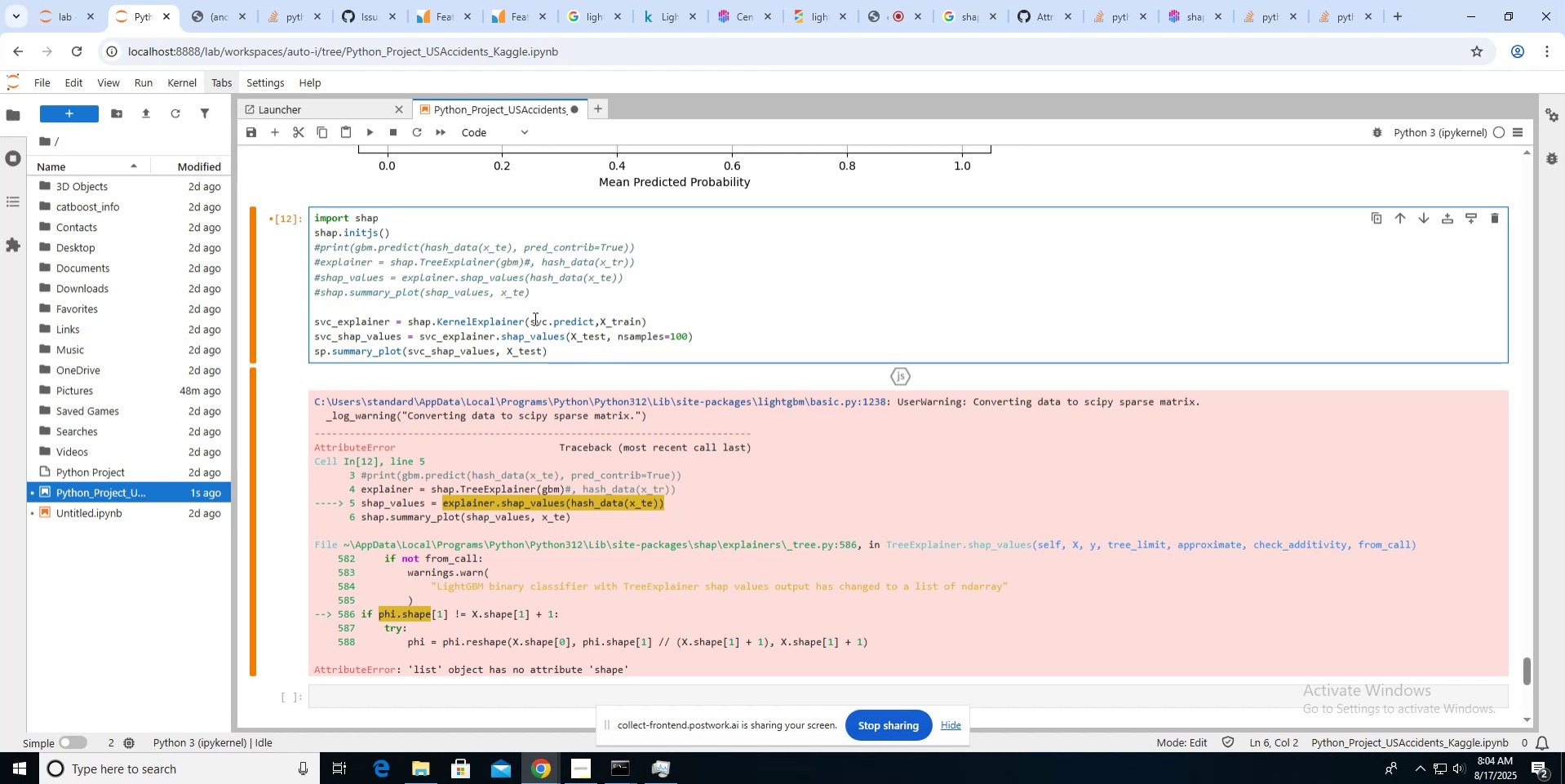 
double_click([535, 317])
 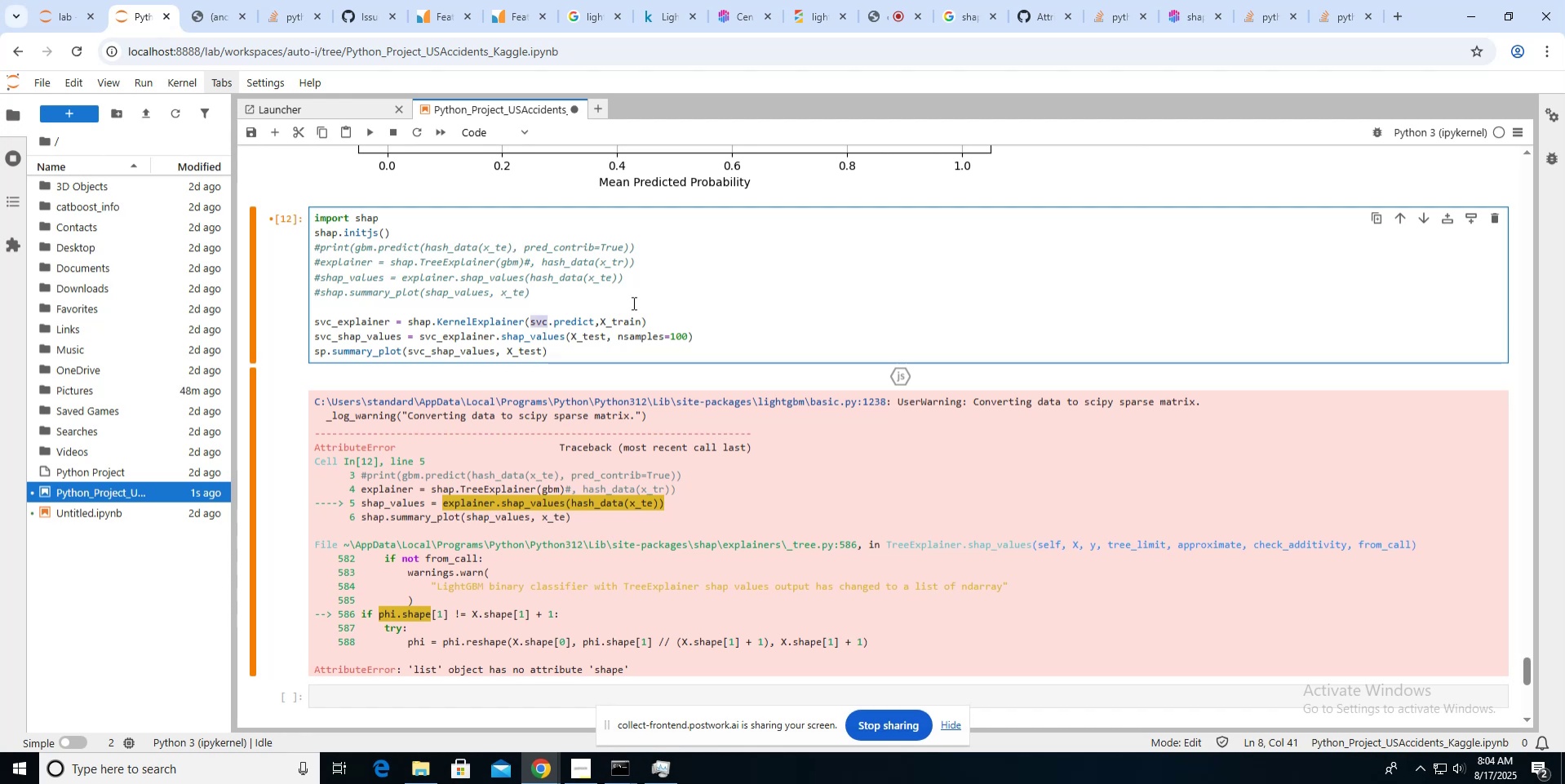 
key(Backspace)
type(gbm)
 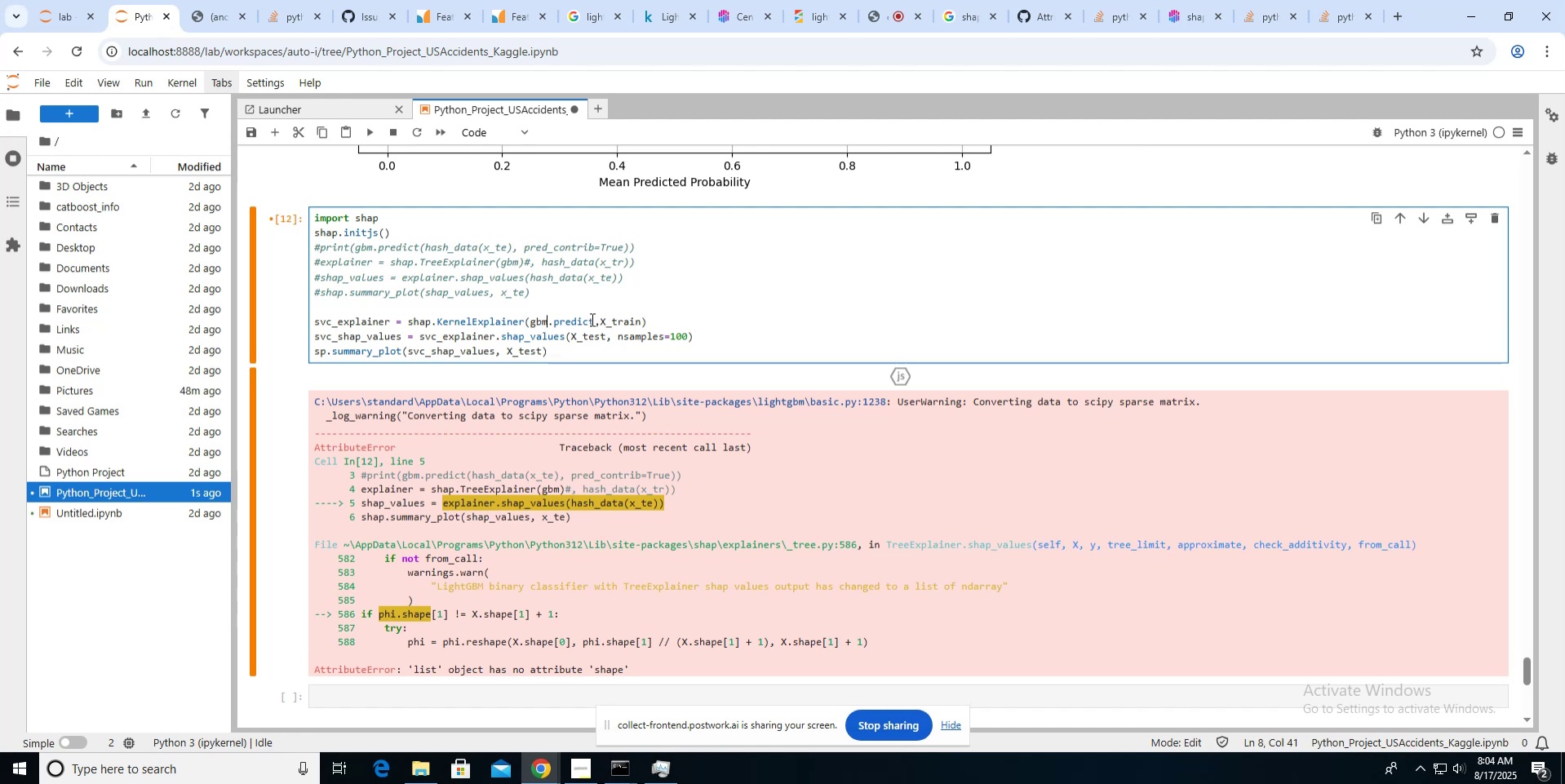 
wait(5.13)
 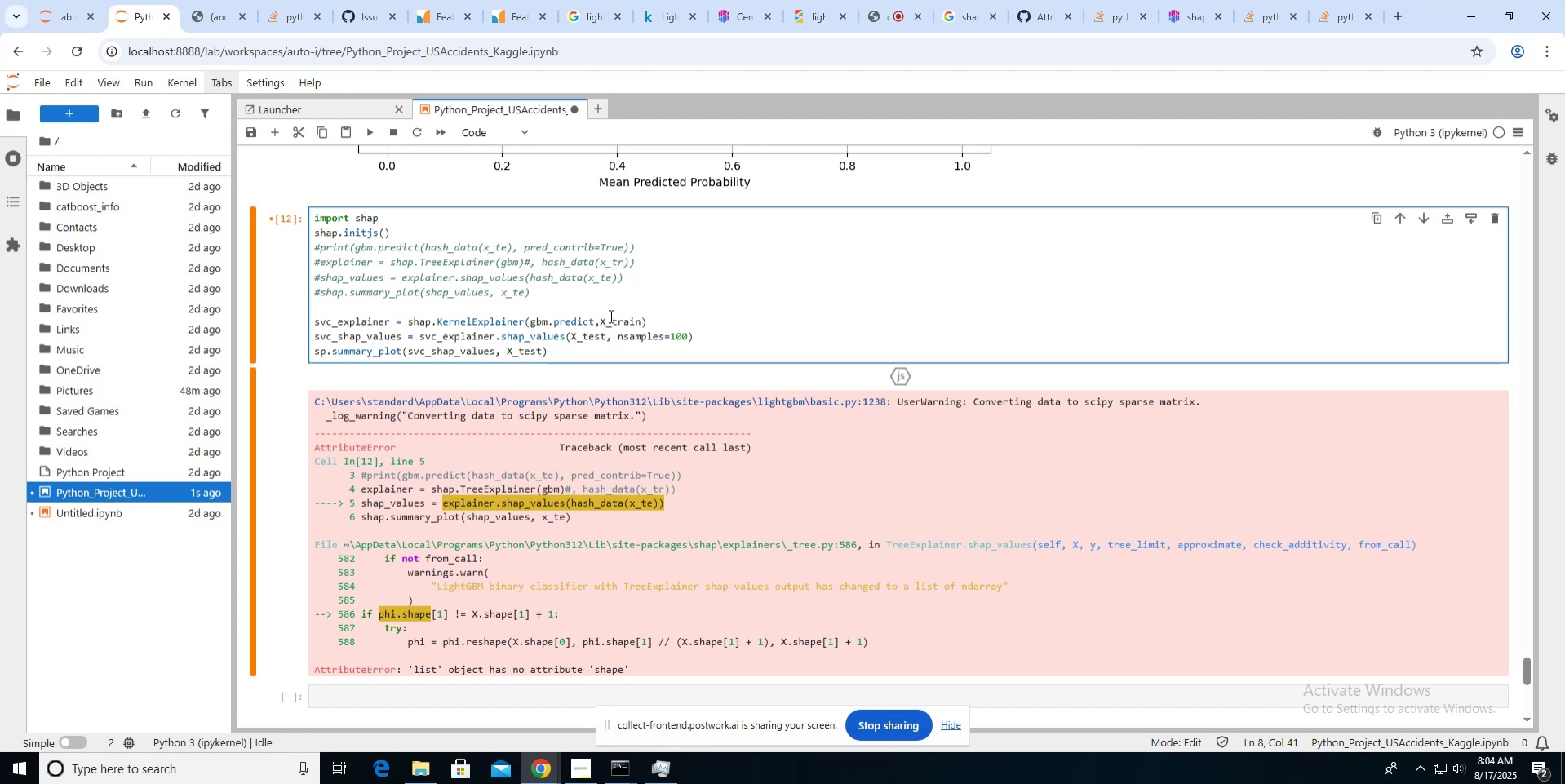 
scroll: coordinate [591, 319], scroll_direction: up, amount: 28.0
 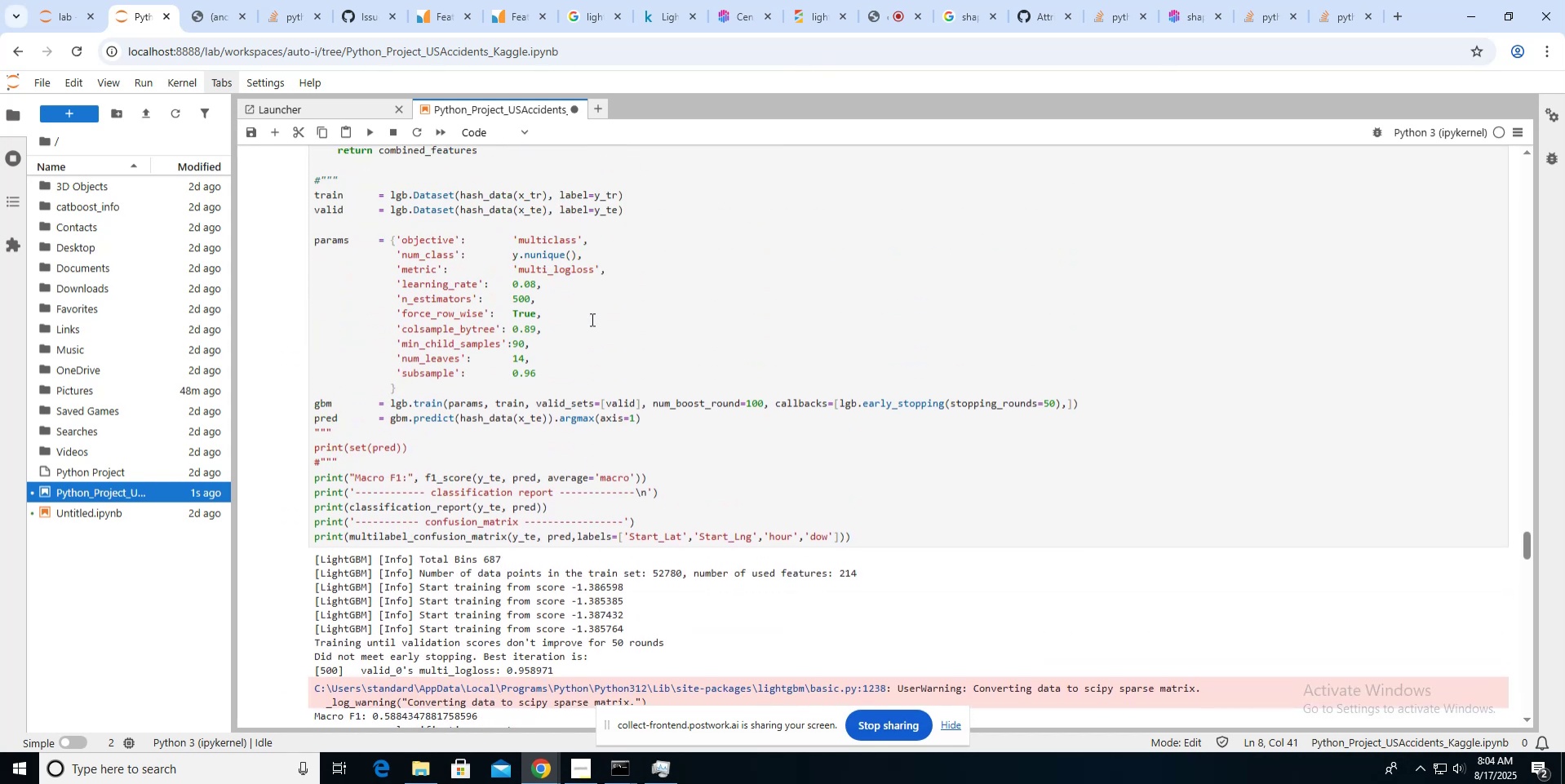 
scroll: coordinate [591, 319], scroll_direction: down, amount: 21.0
 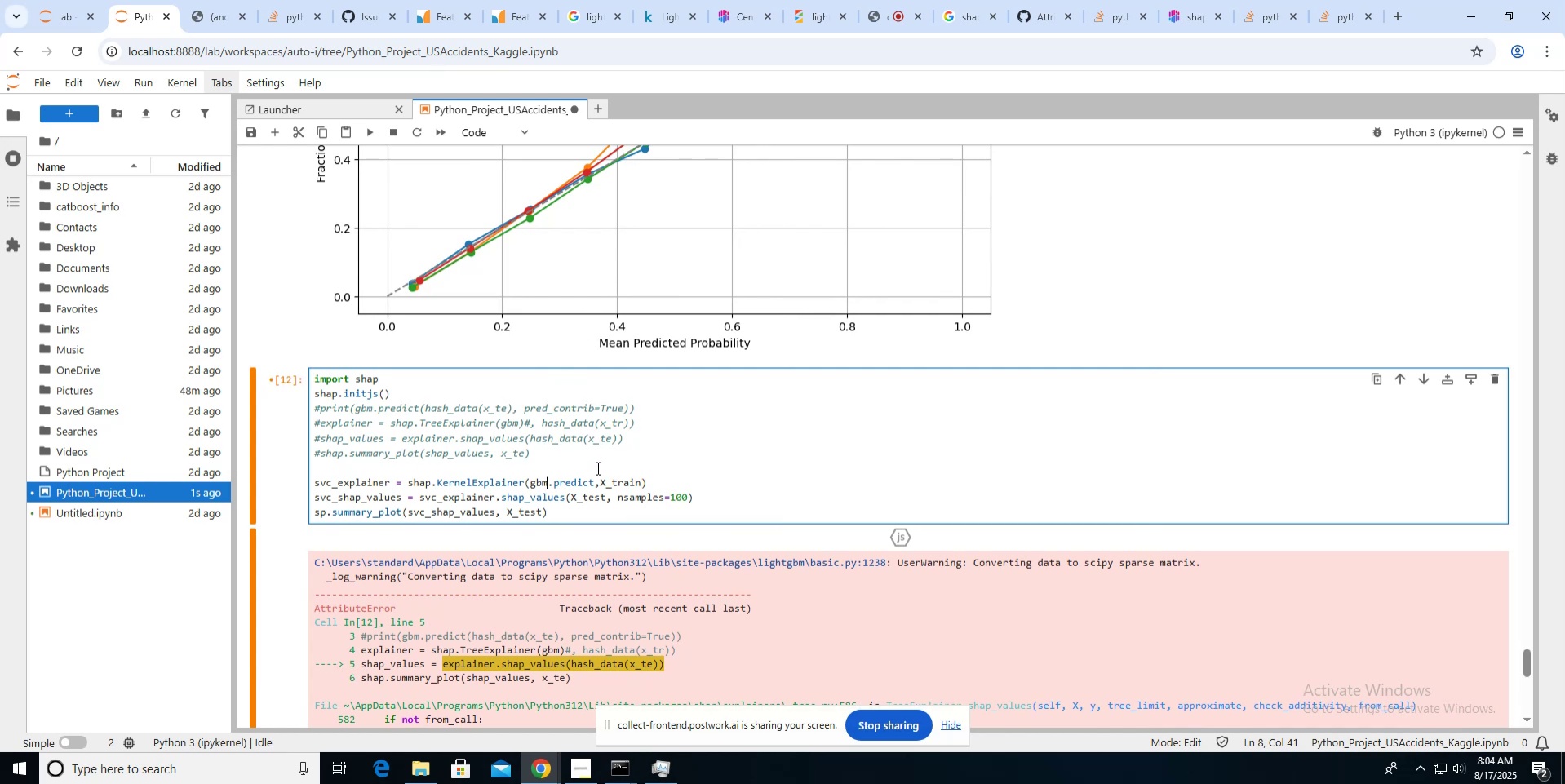 
left_click([598, 476])
 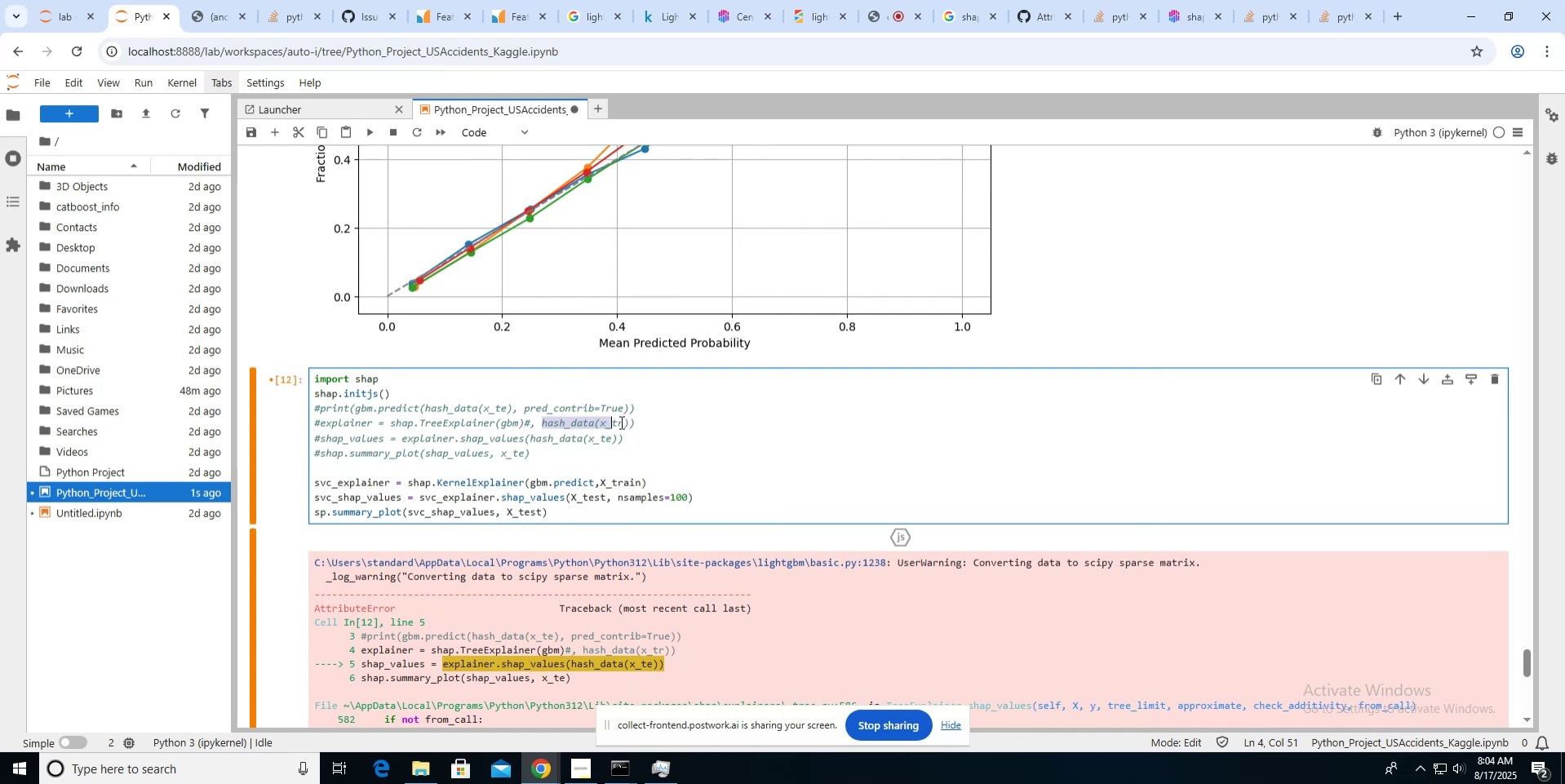 
hold_key(key=ControlLeft, duration=0.52)
 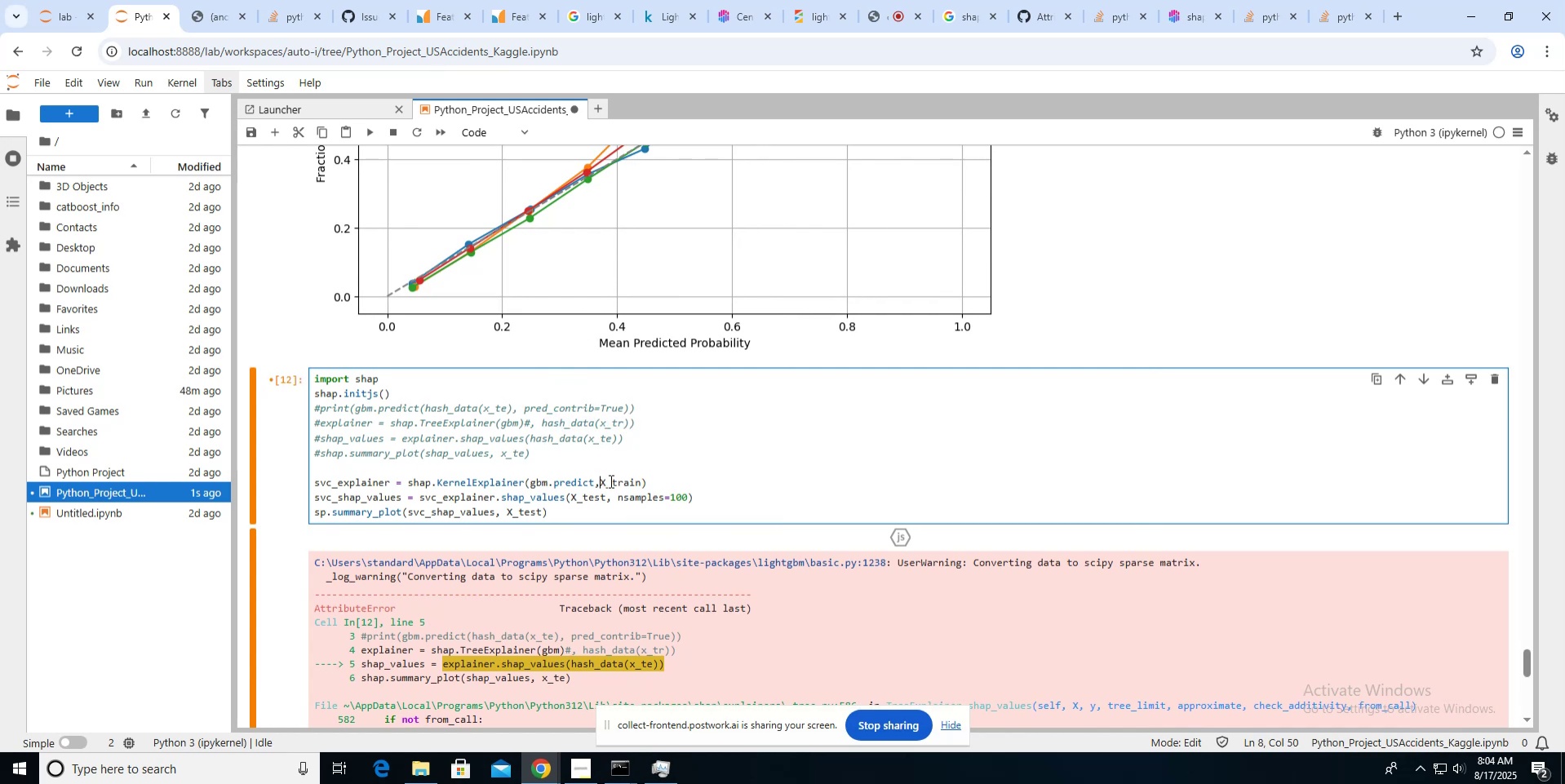 
key(C)
 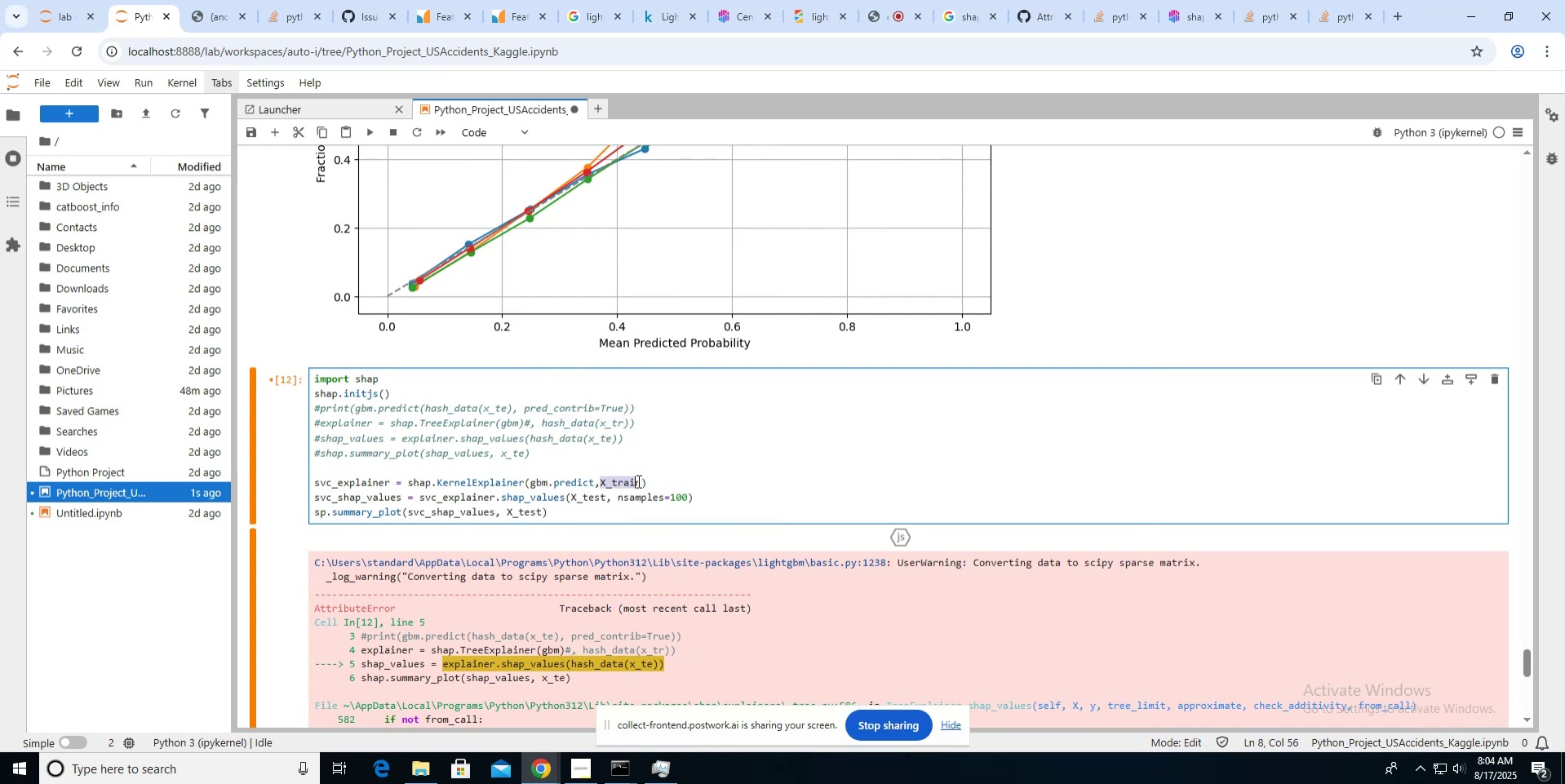 
key(Control+V)
 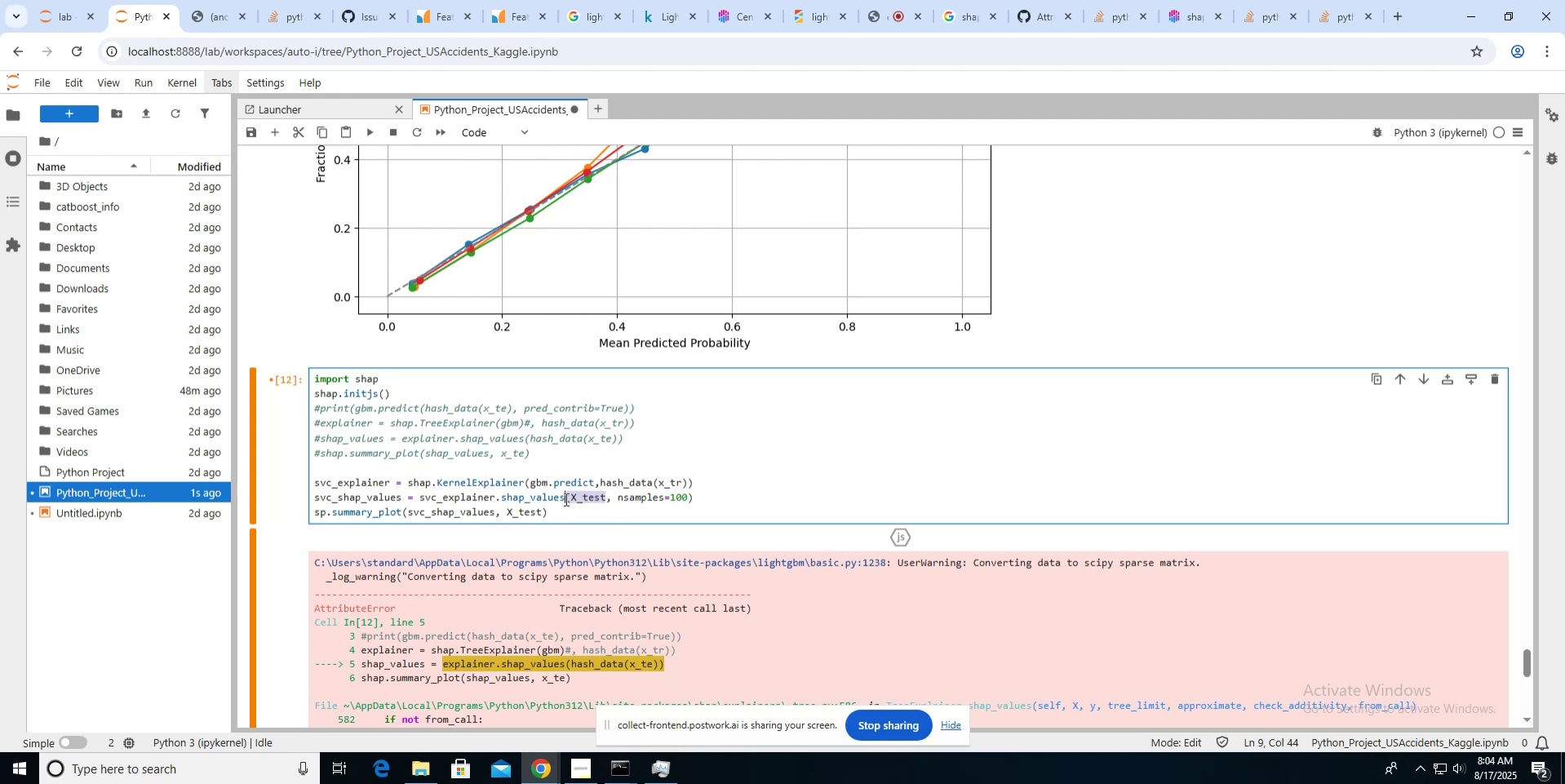 
hold_key(key=ShiftLeft, duration=0.38)
 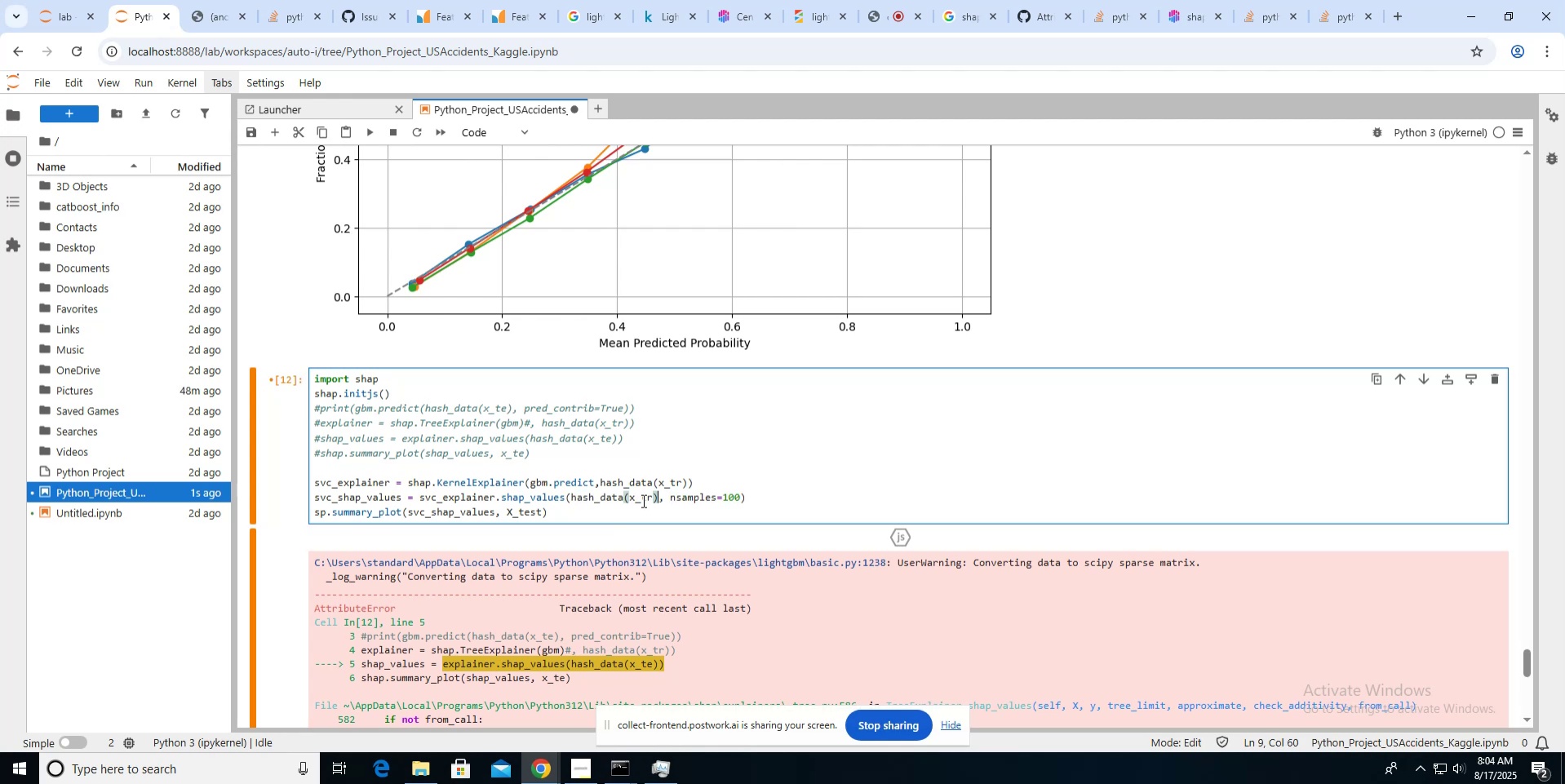 
key(ArrowRight)
 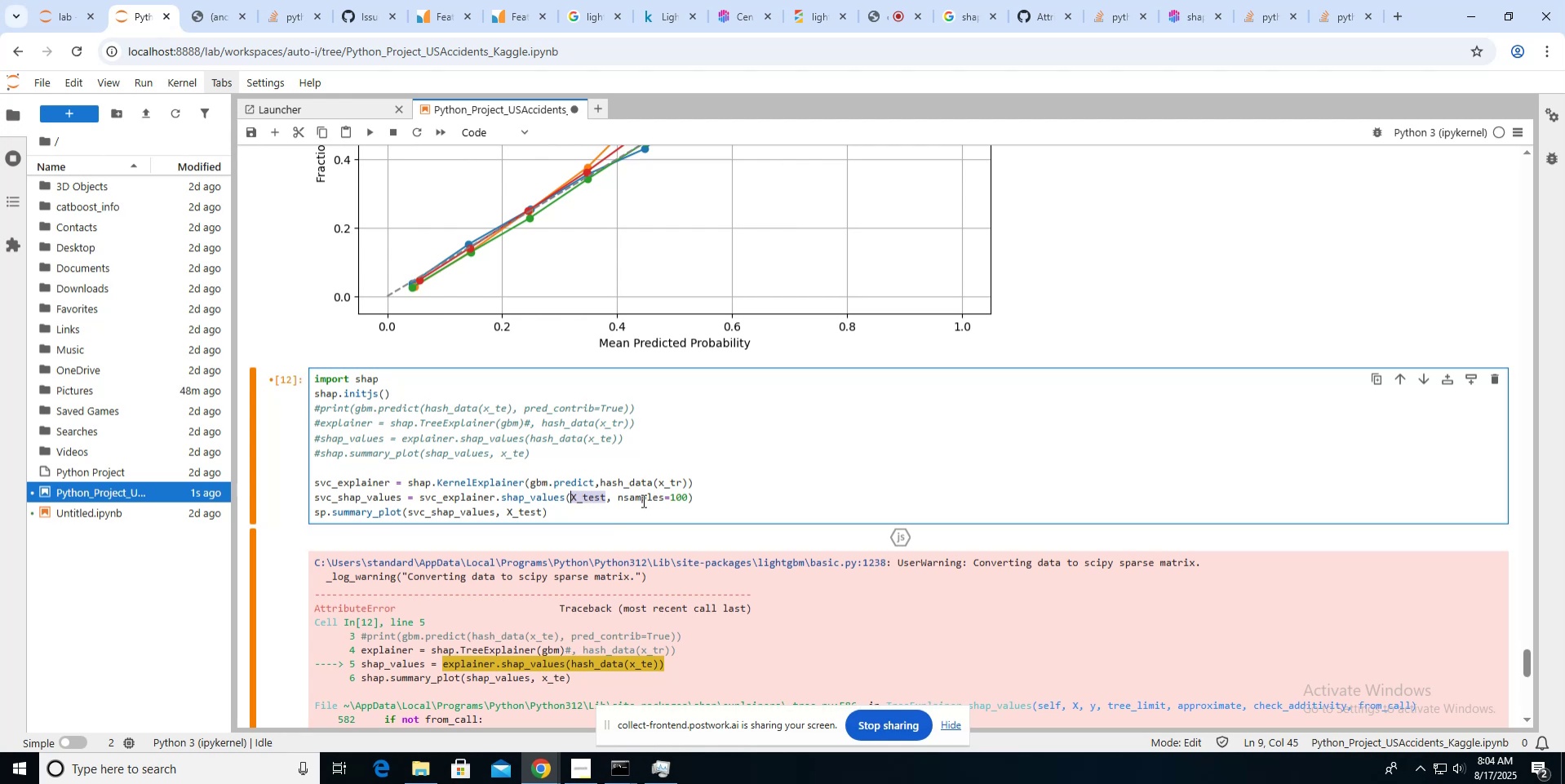 
key(Control+V)
 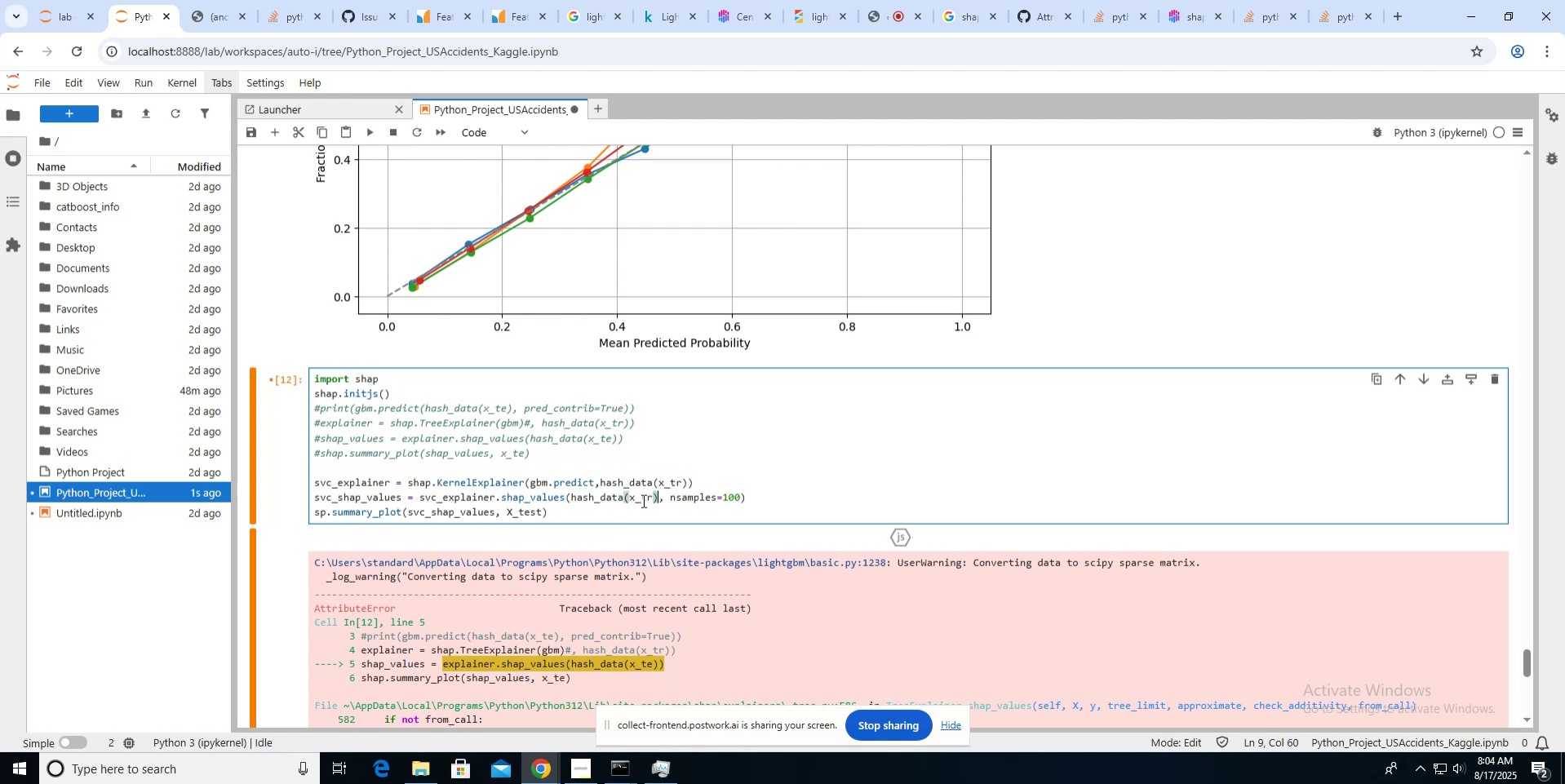 
key(Control+ArrowLeft)
 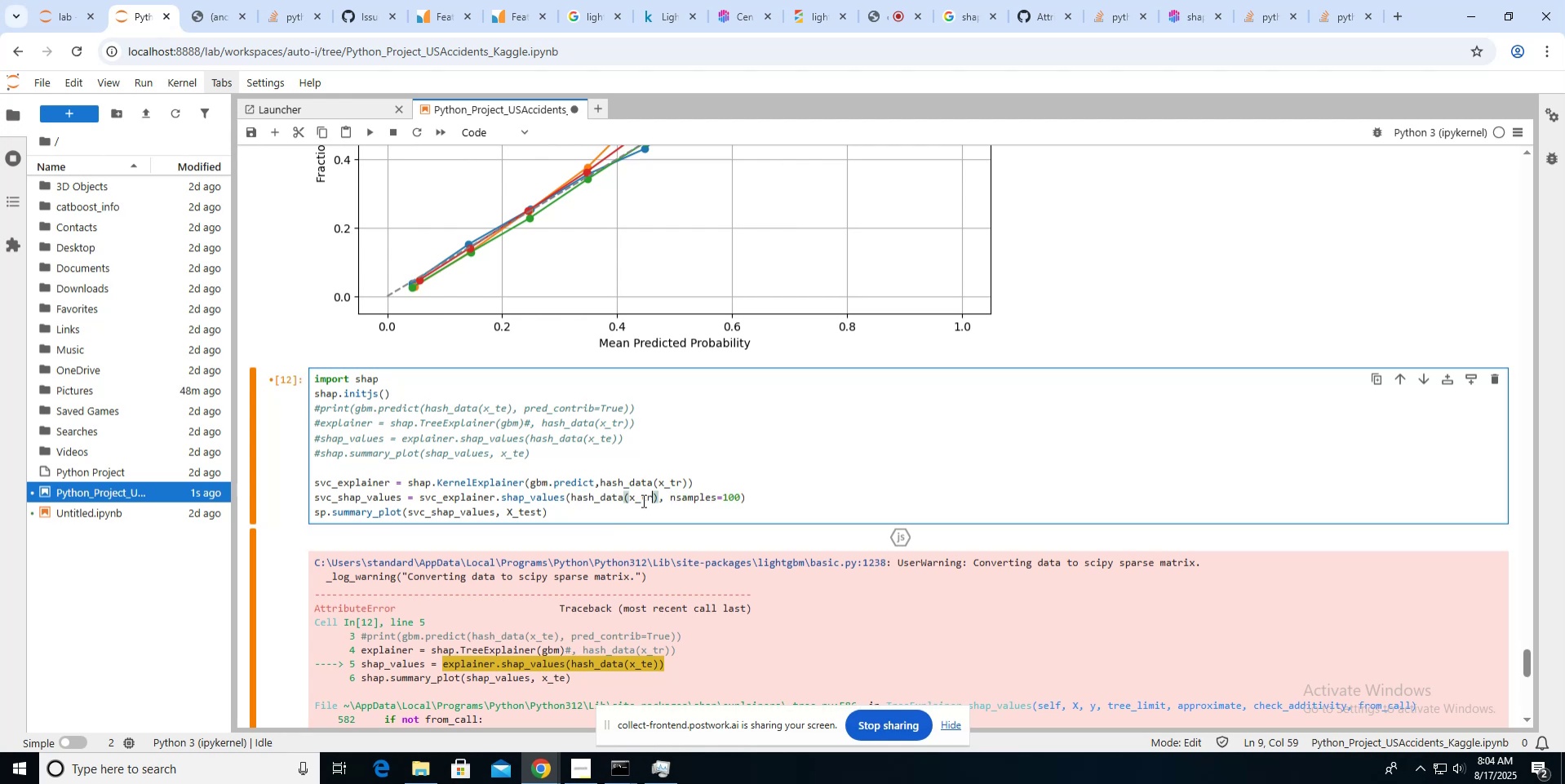 
key(Control+Backspace)
 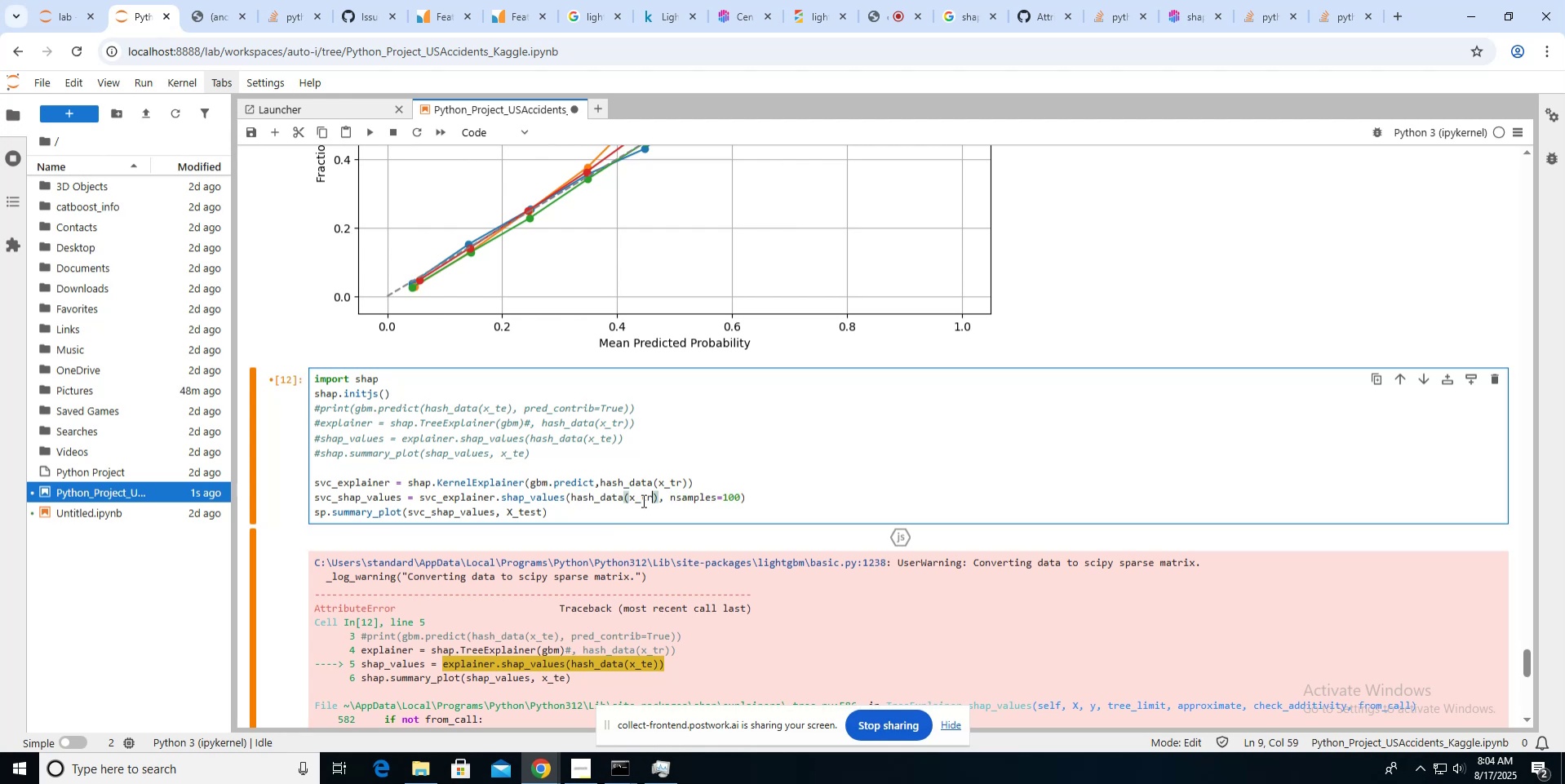 
key(Control+E)
 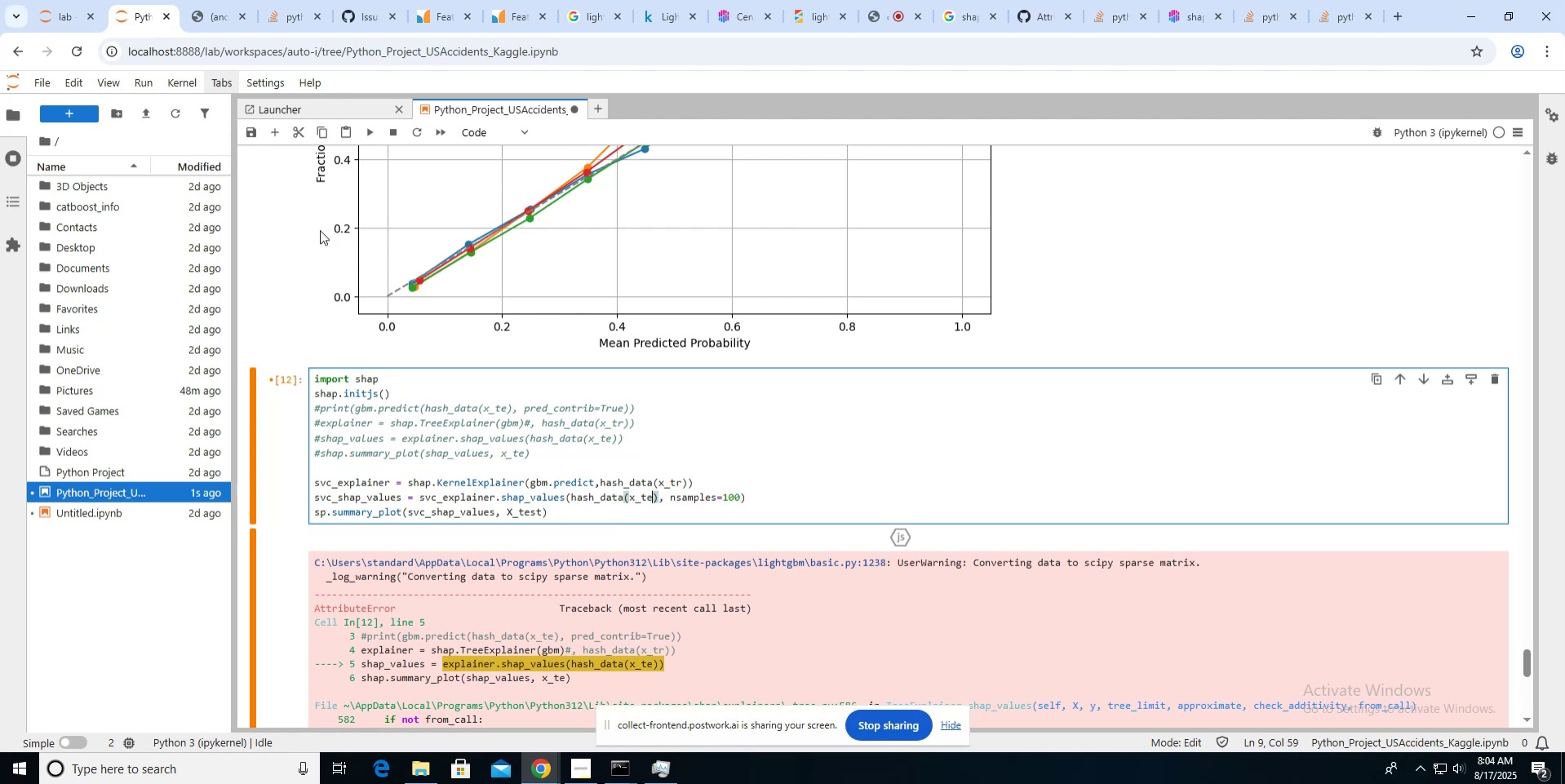 
left_click([370, 140])
 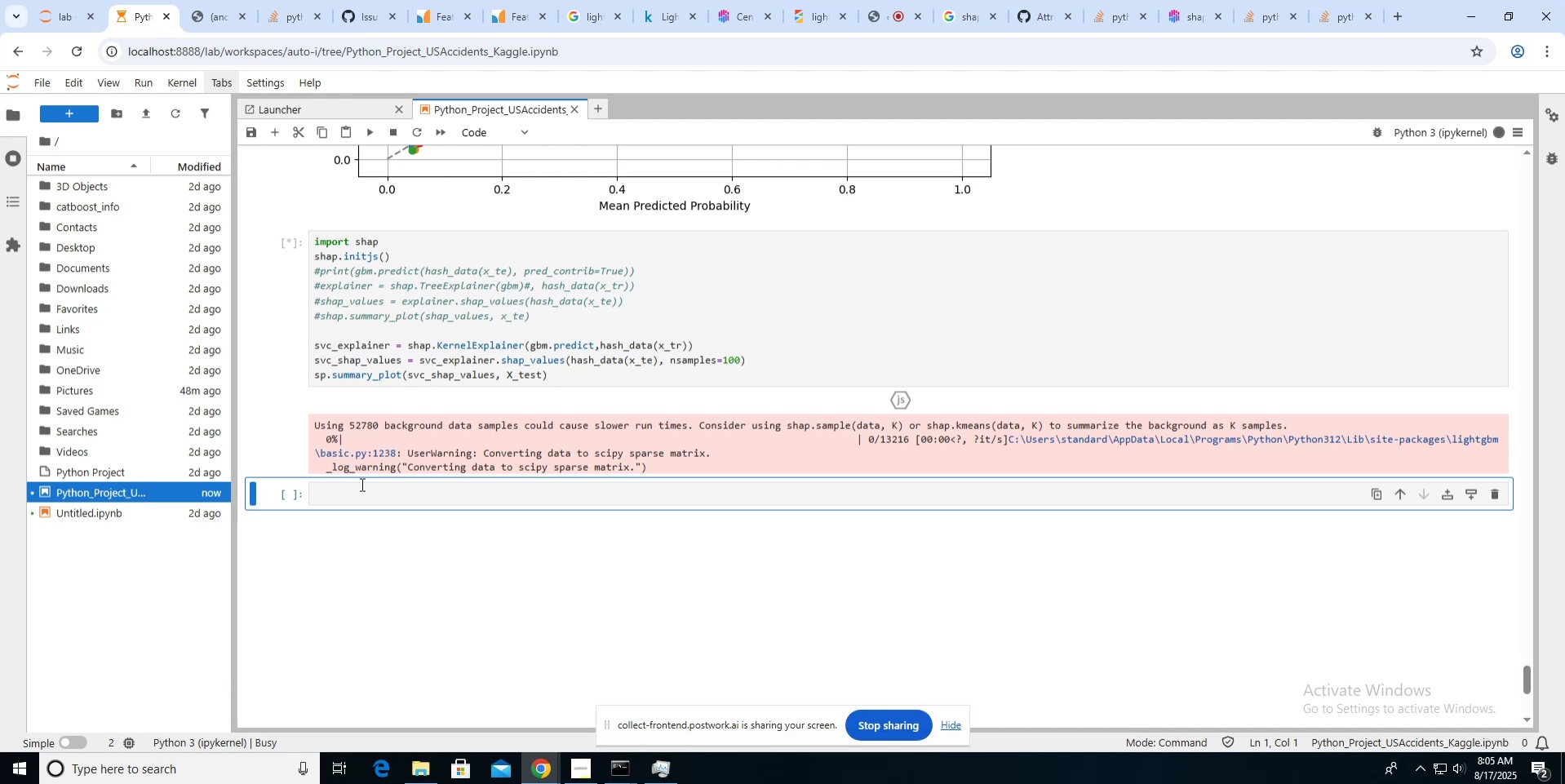 
wait(60.55)
 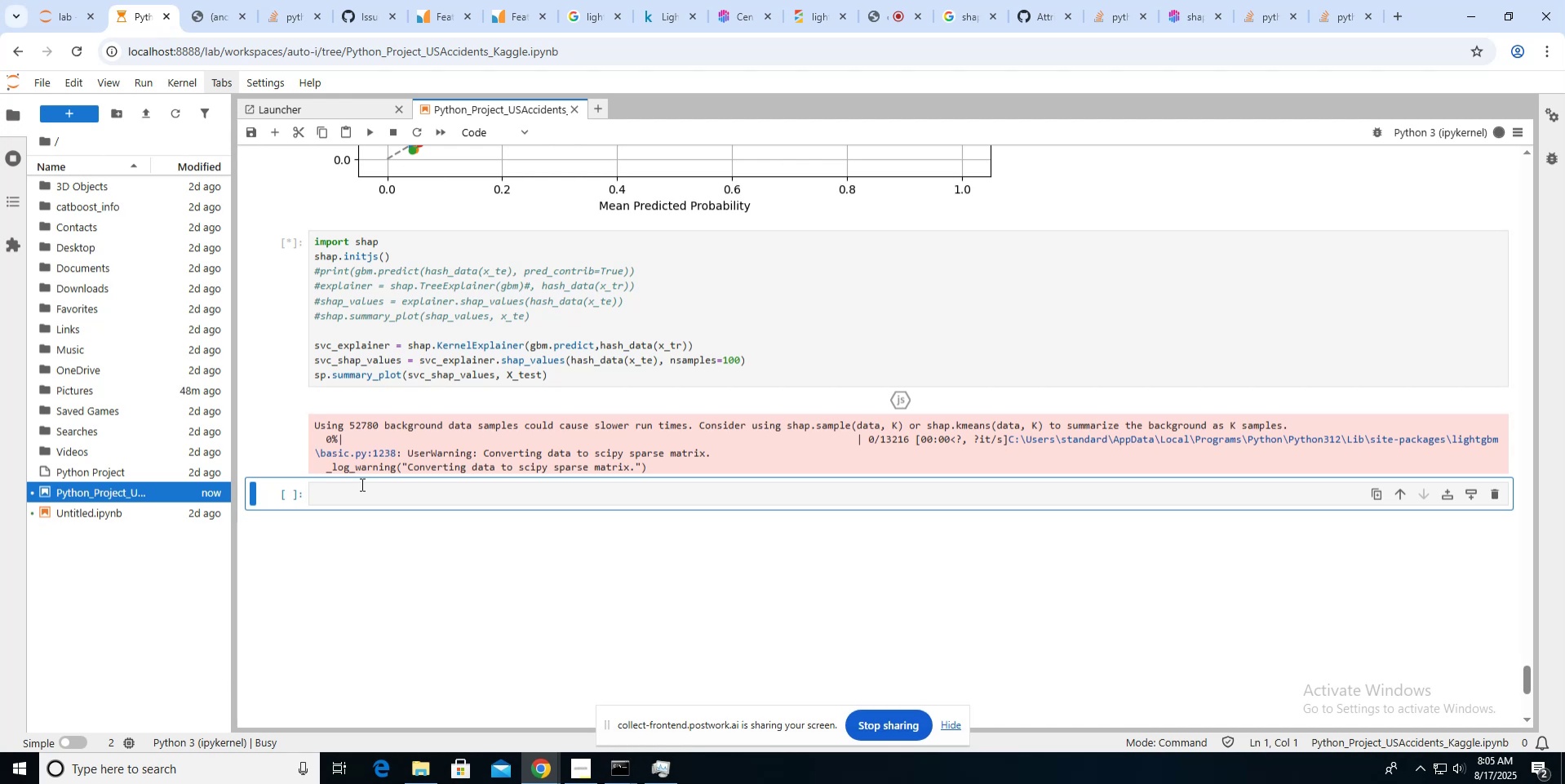 
left_click([656, 766])
 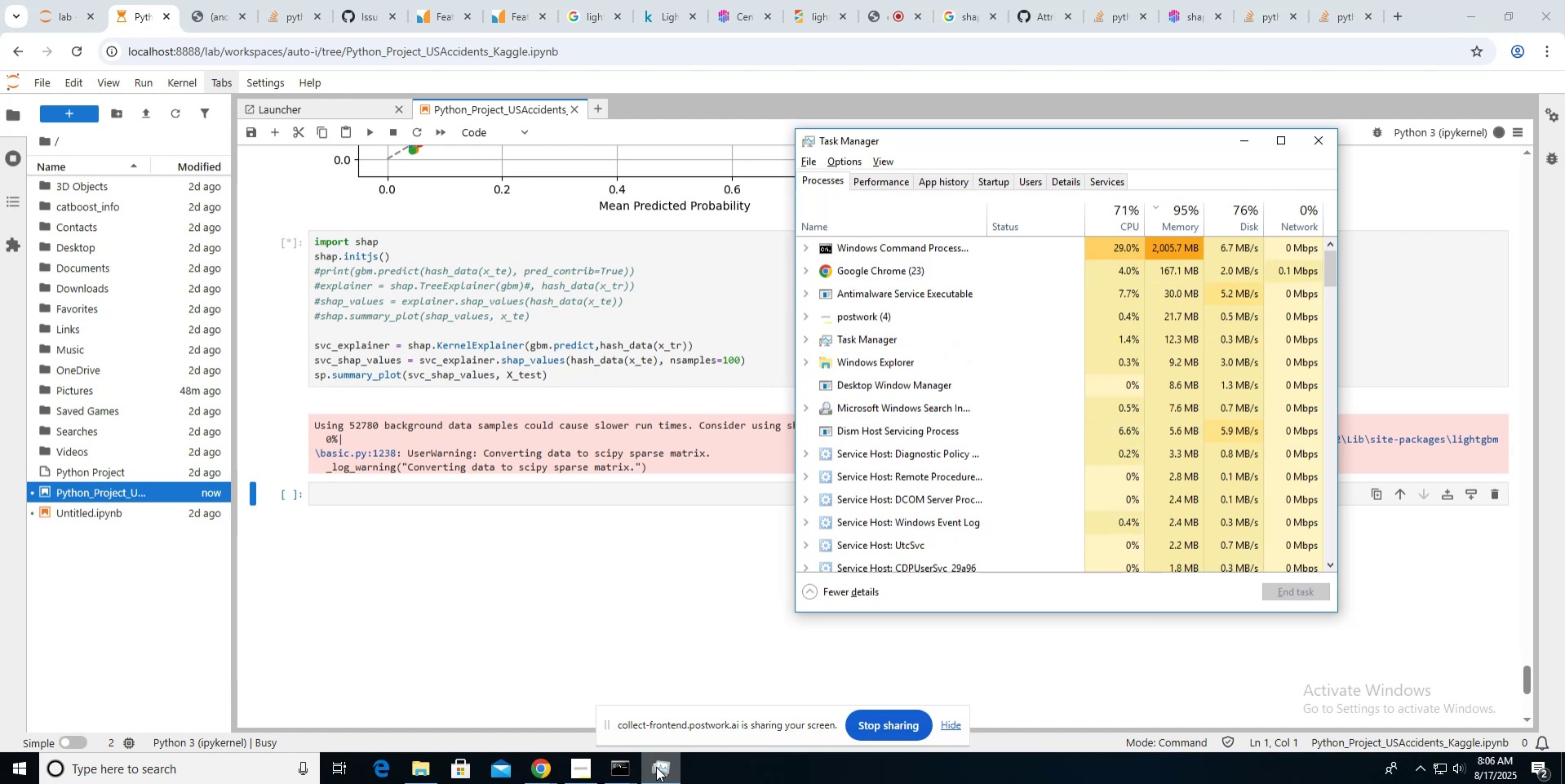 
wait(5.5)
 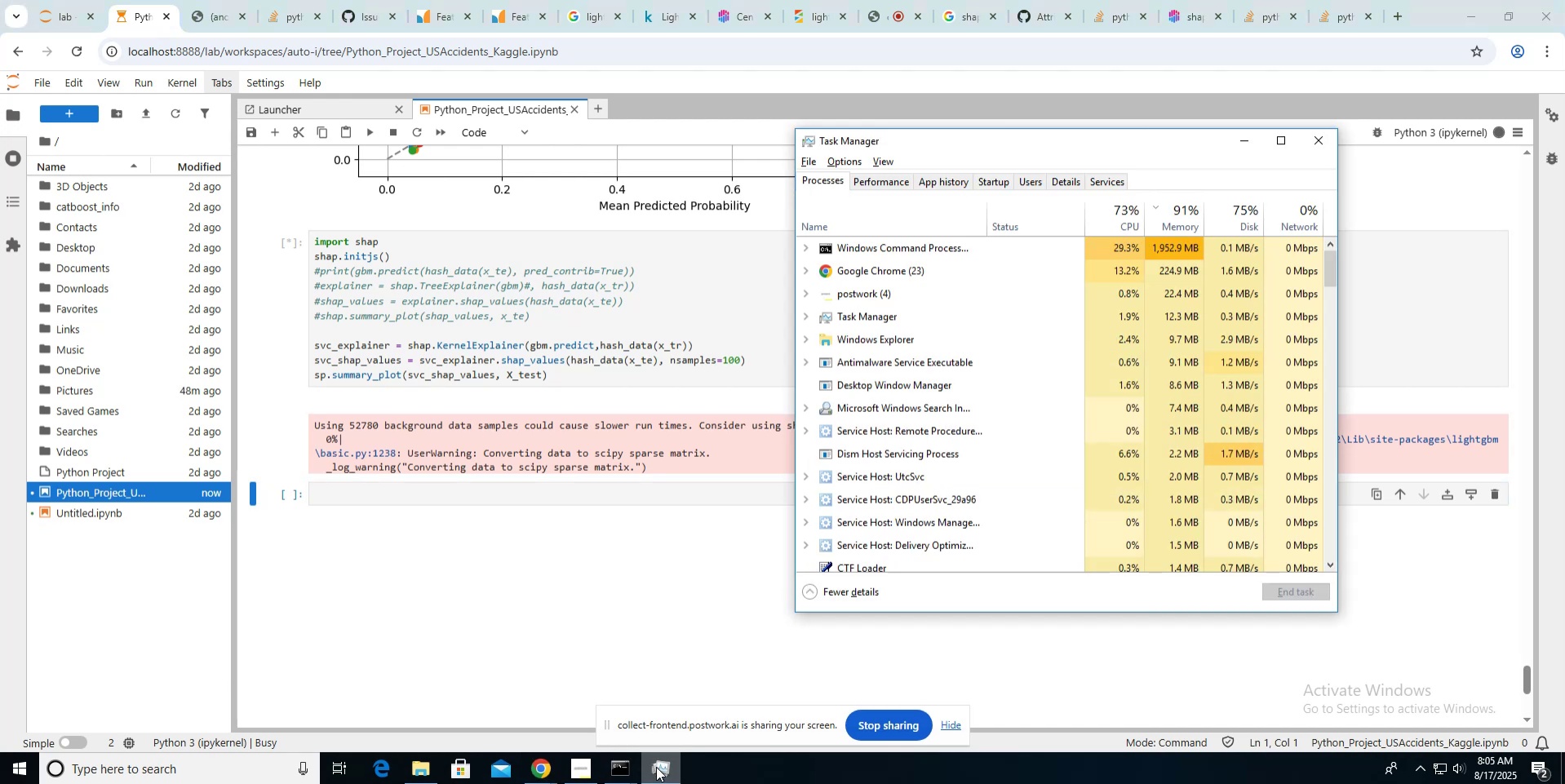 
left_click([656, 766])
 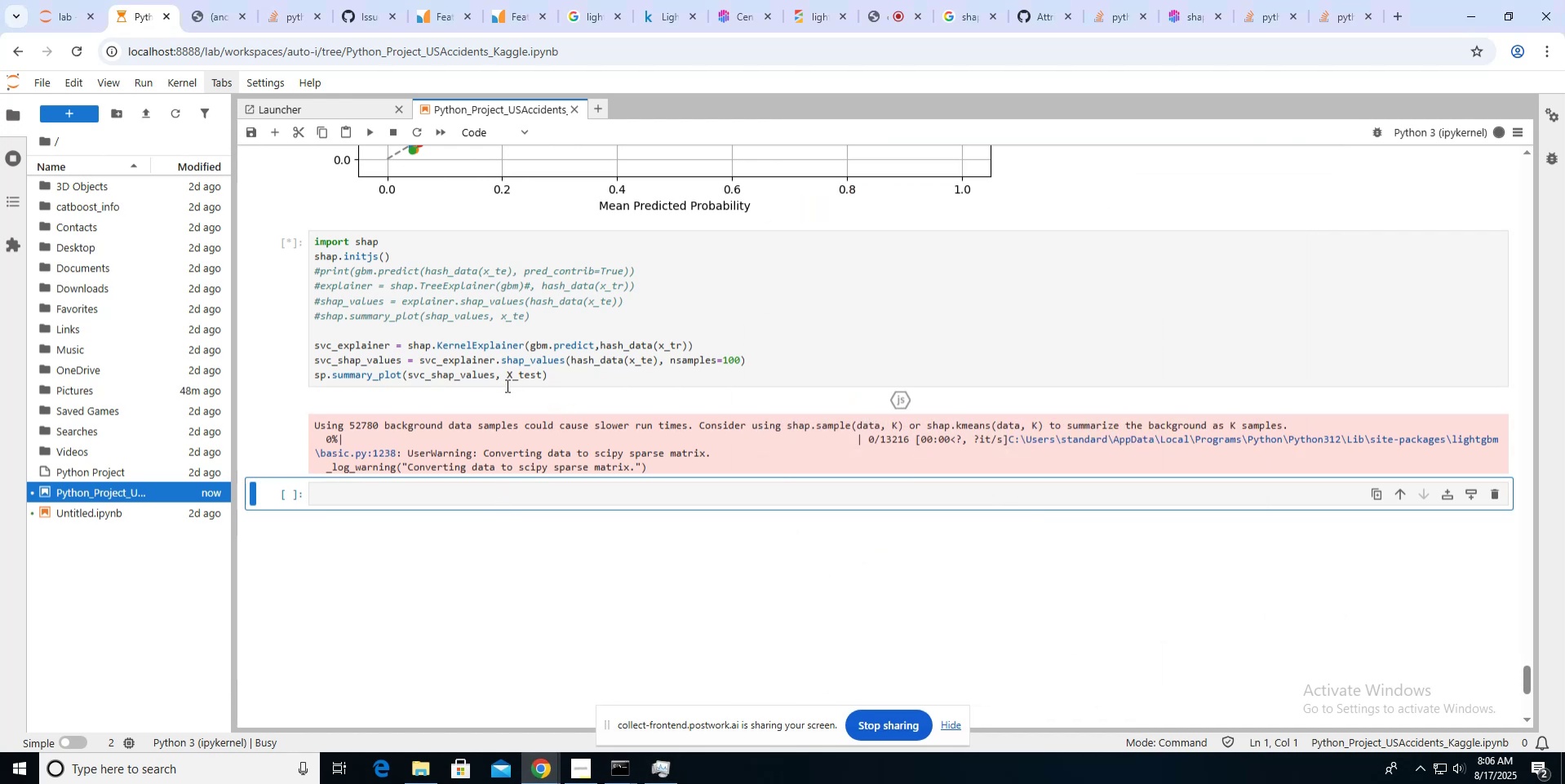 
left_click([444, 491])
 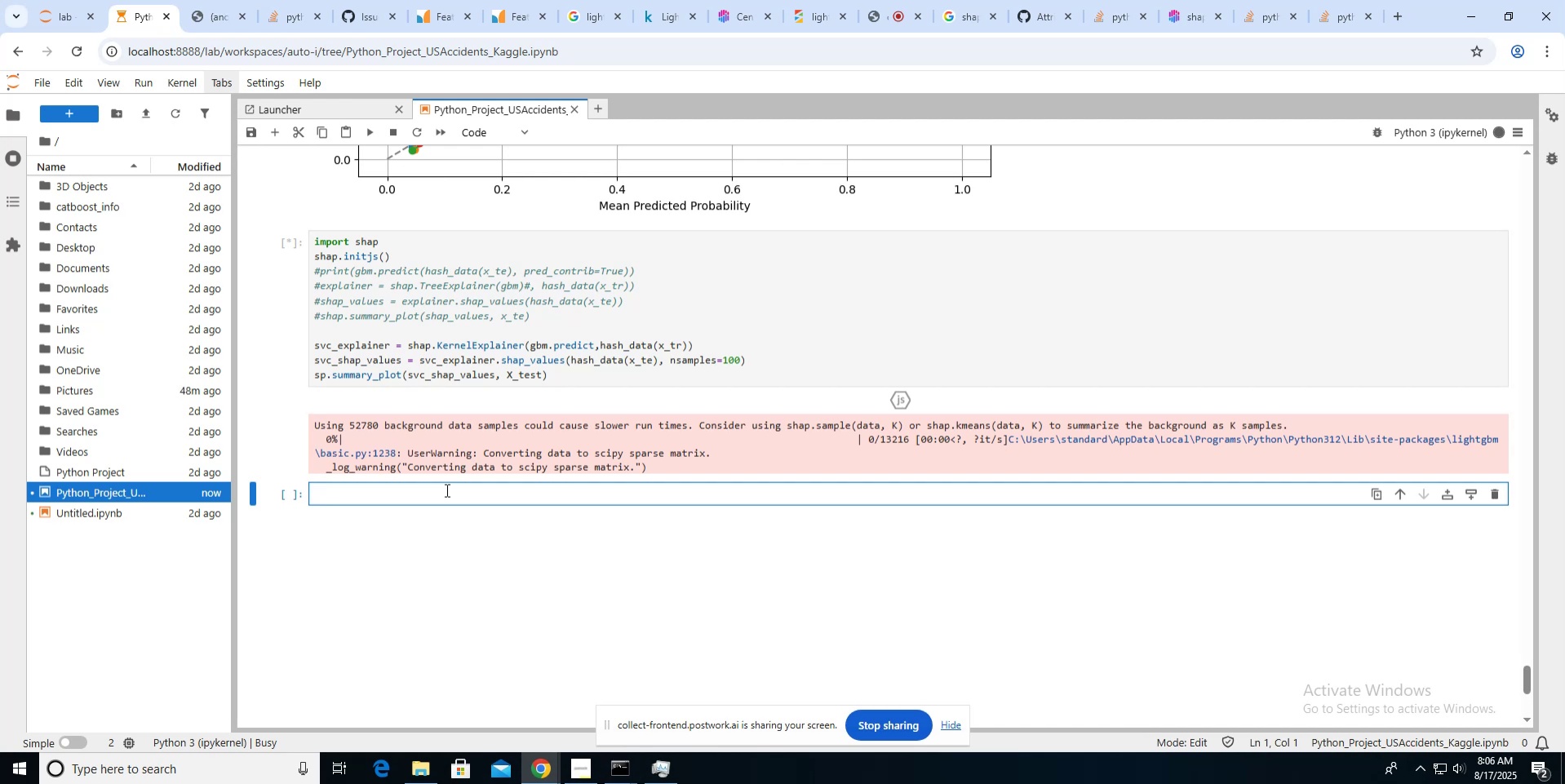 
wait(6.55)
 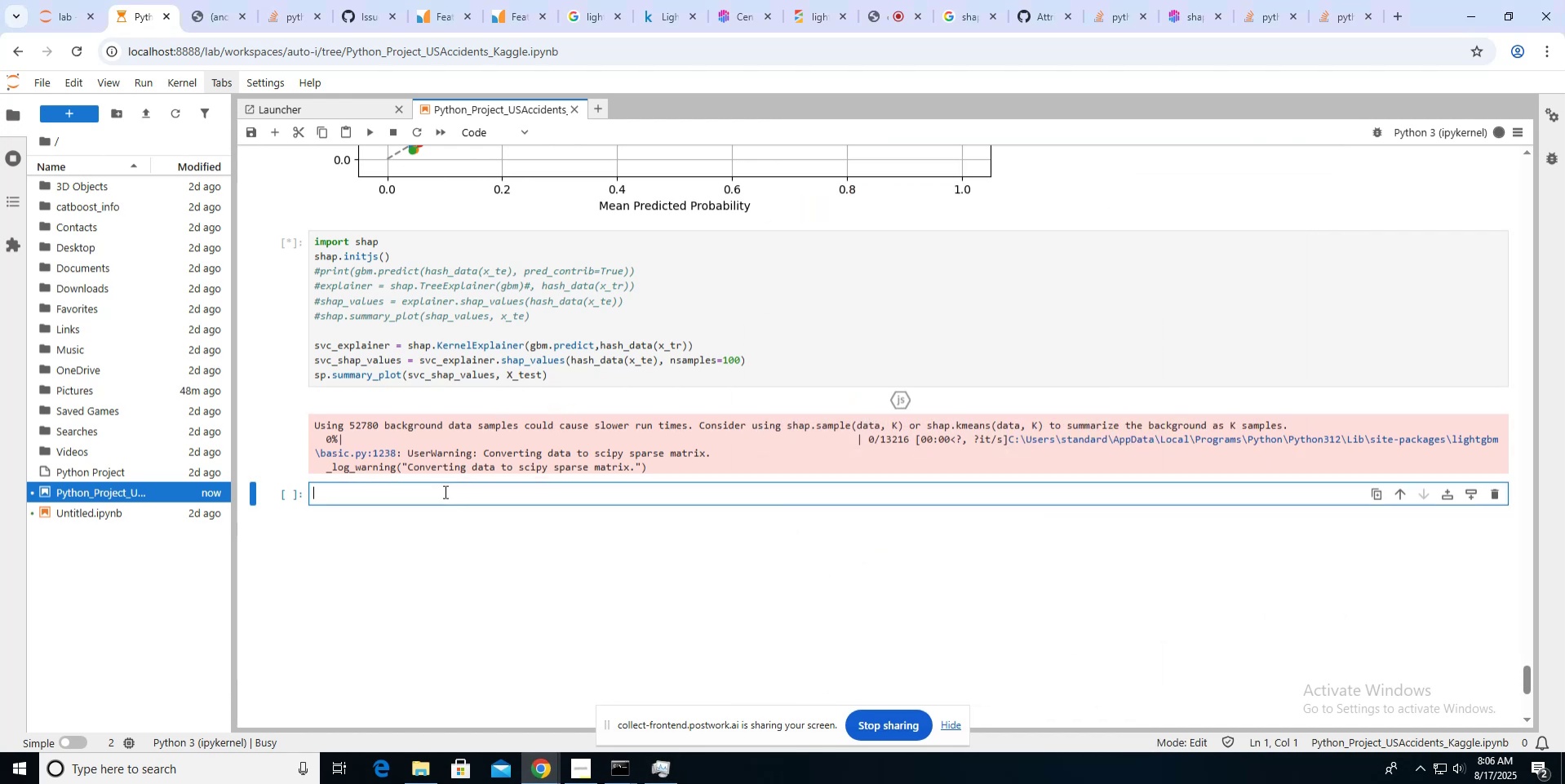 
type(print('ss'))
 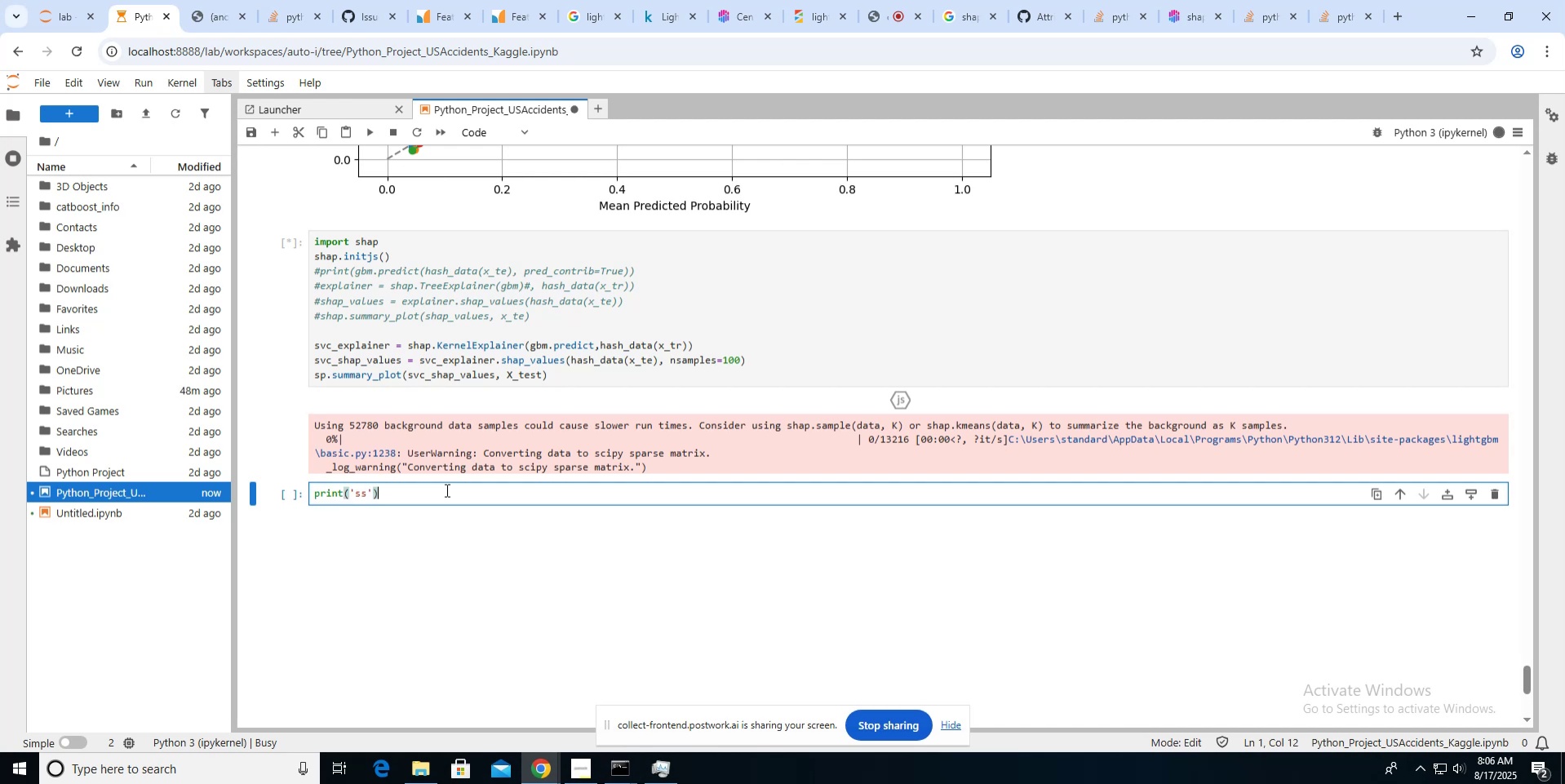 
left_click([372, 132])
 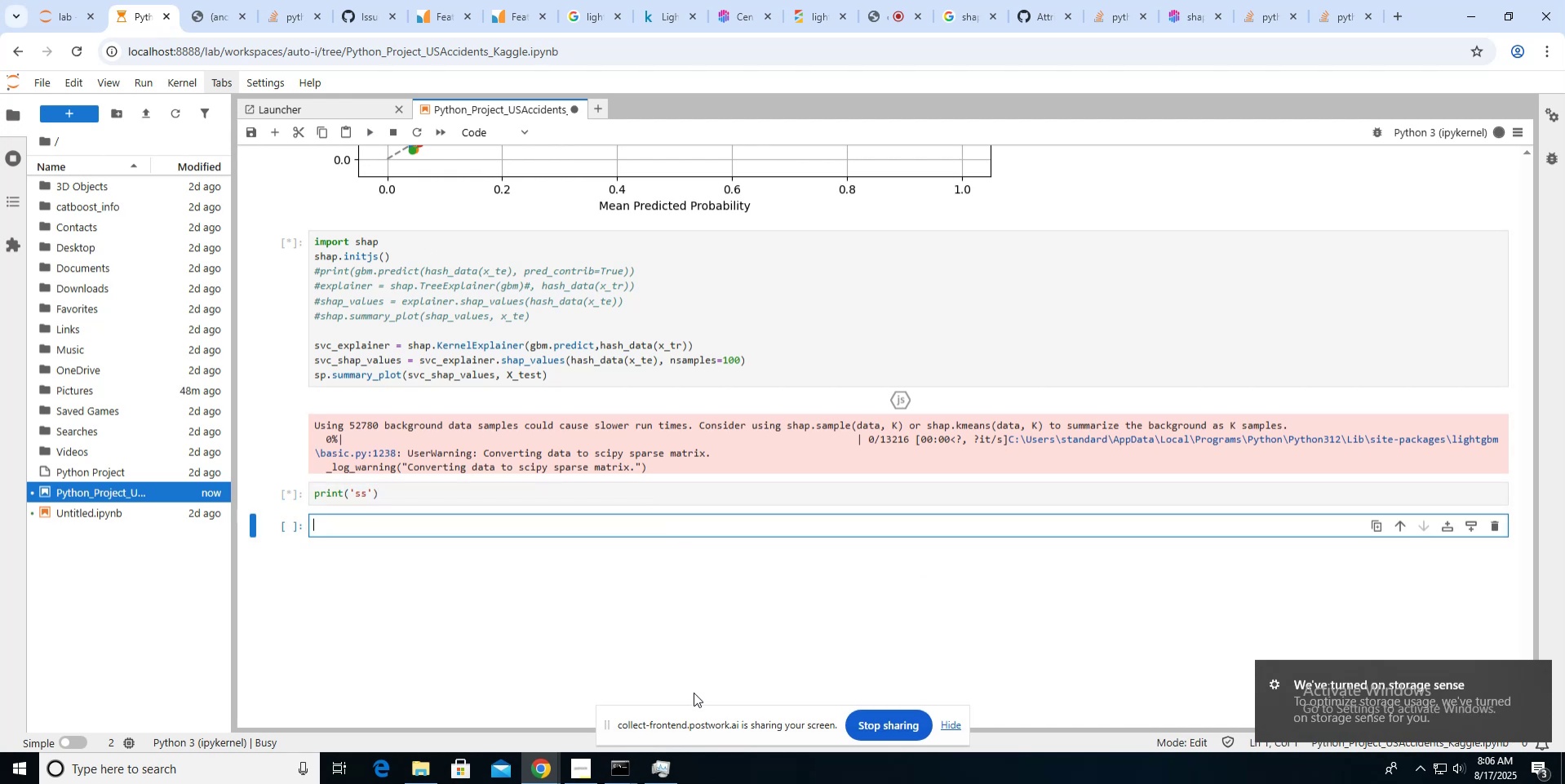 
wait(5.03)
 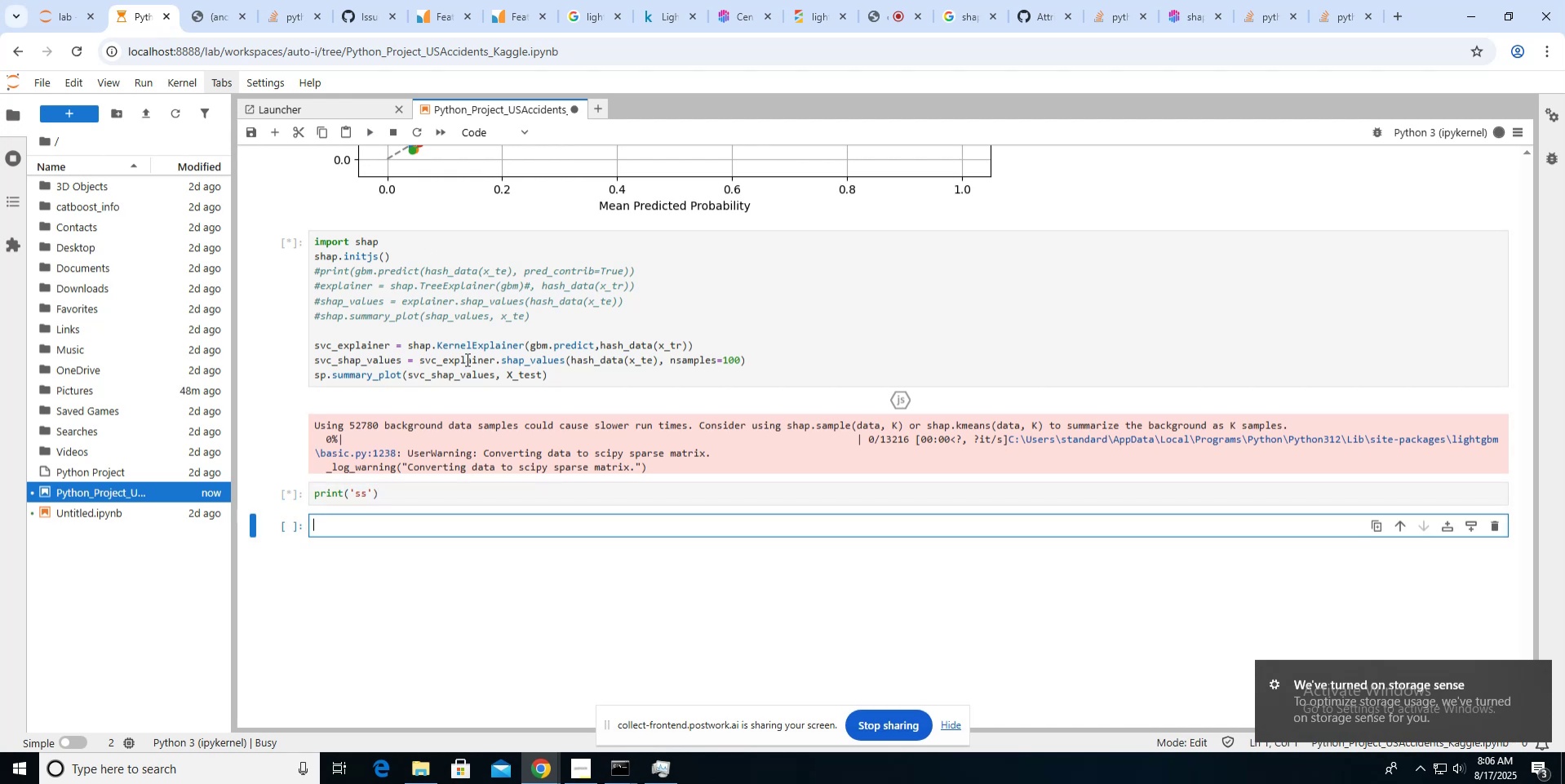 
left_click([670, 760])
 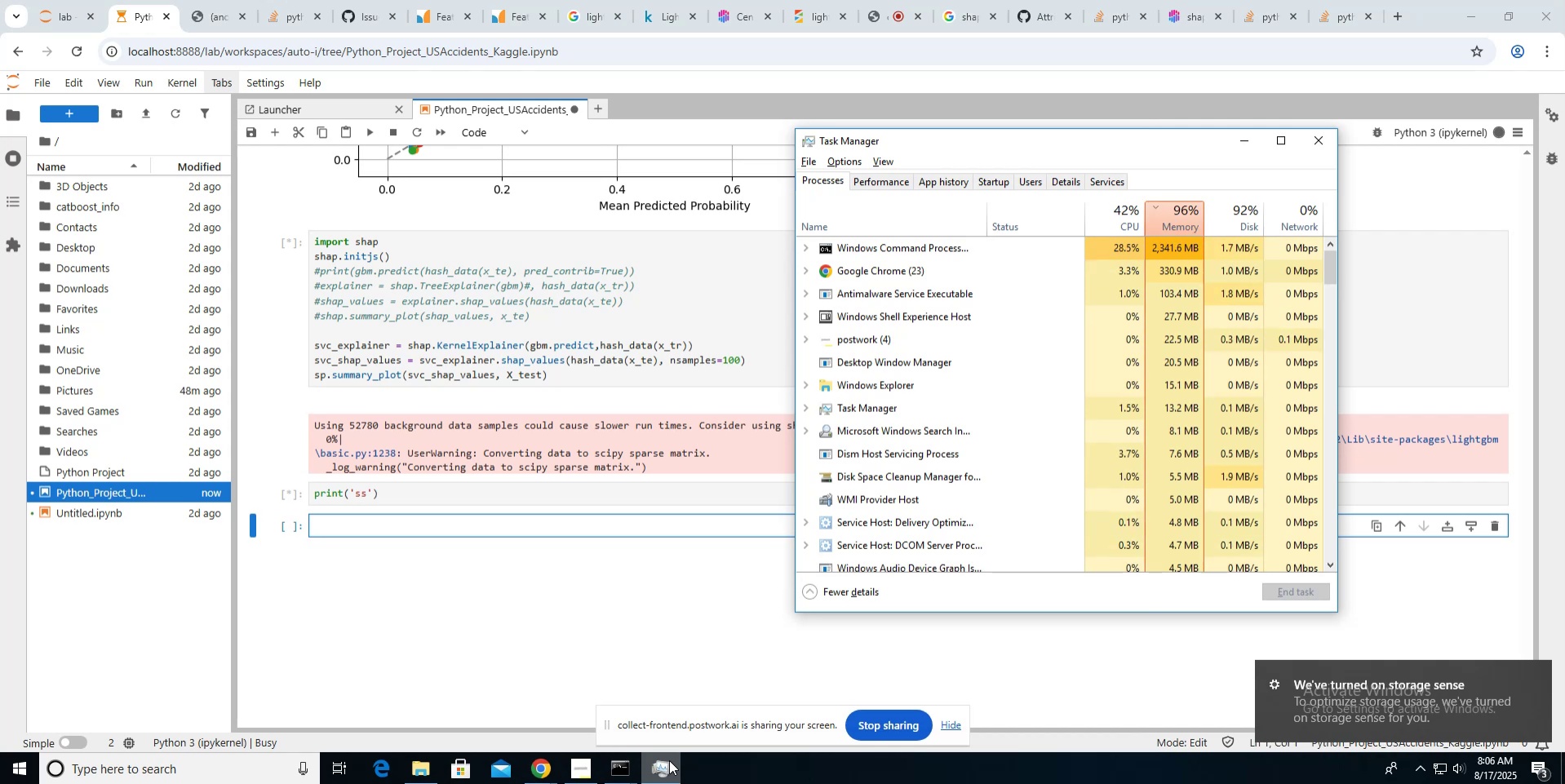 
wait(16.31)
 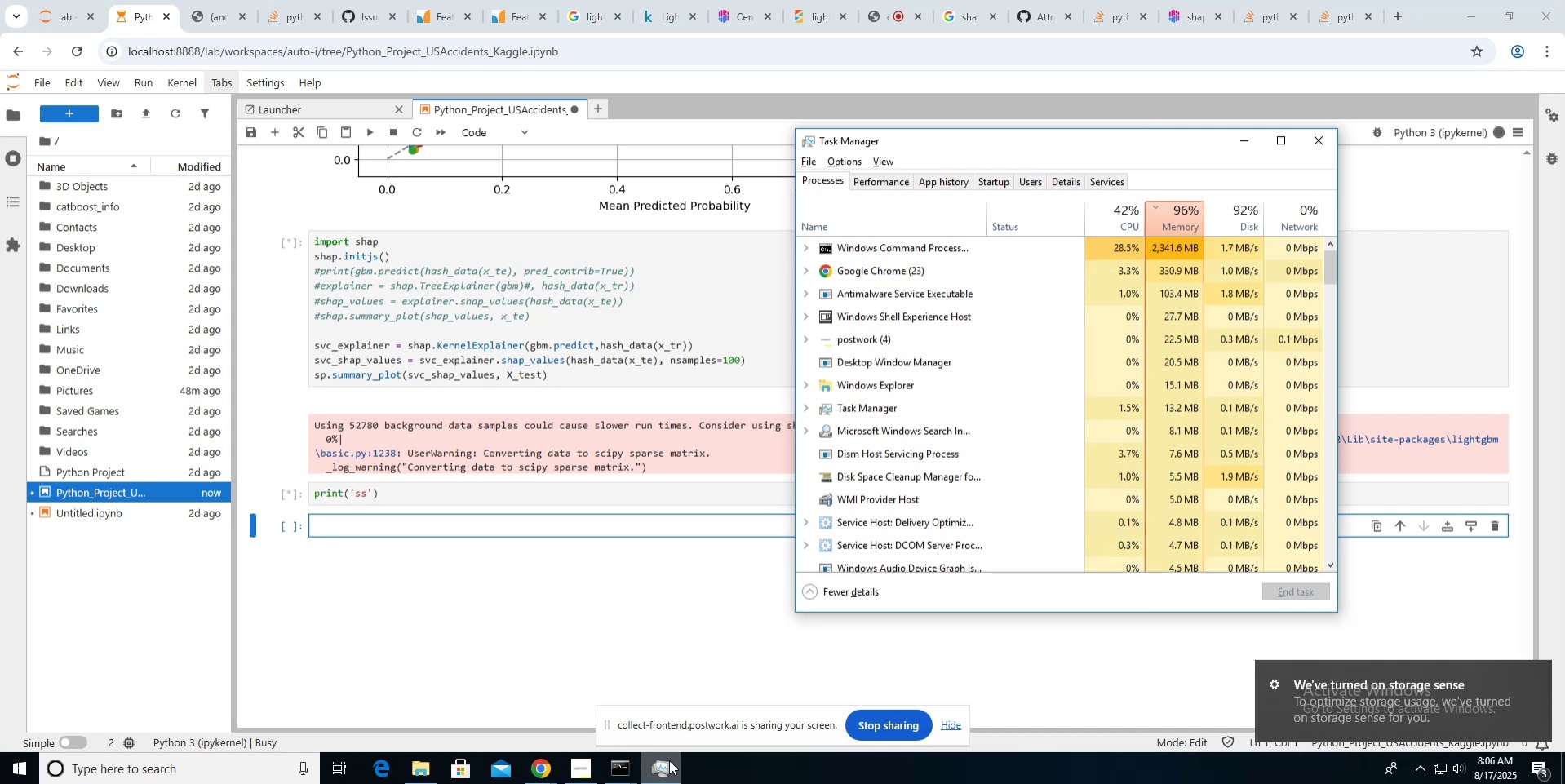 
double_click([389, 129])
 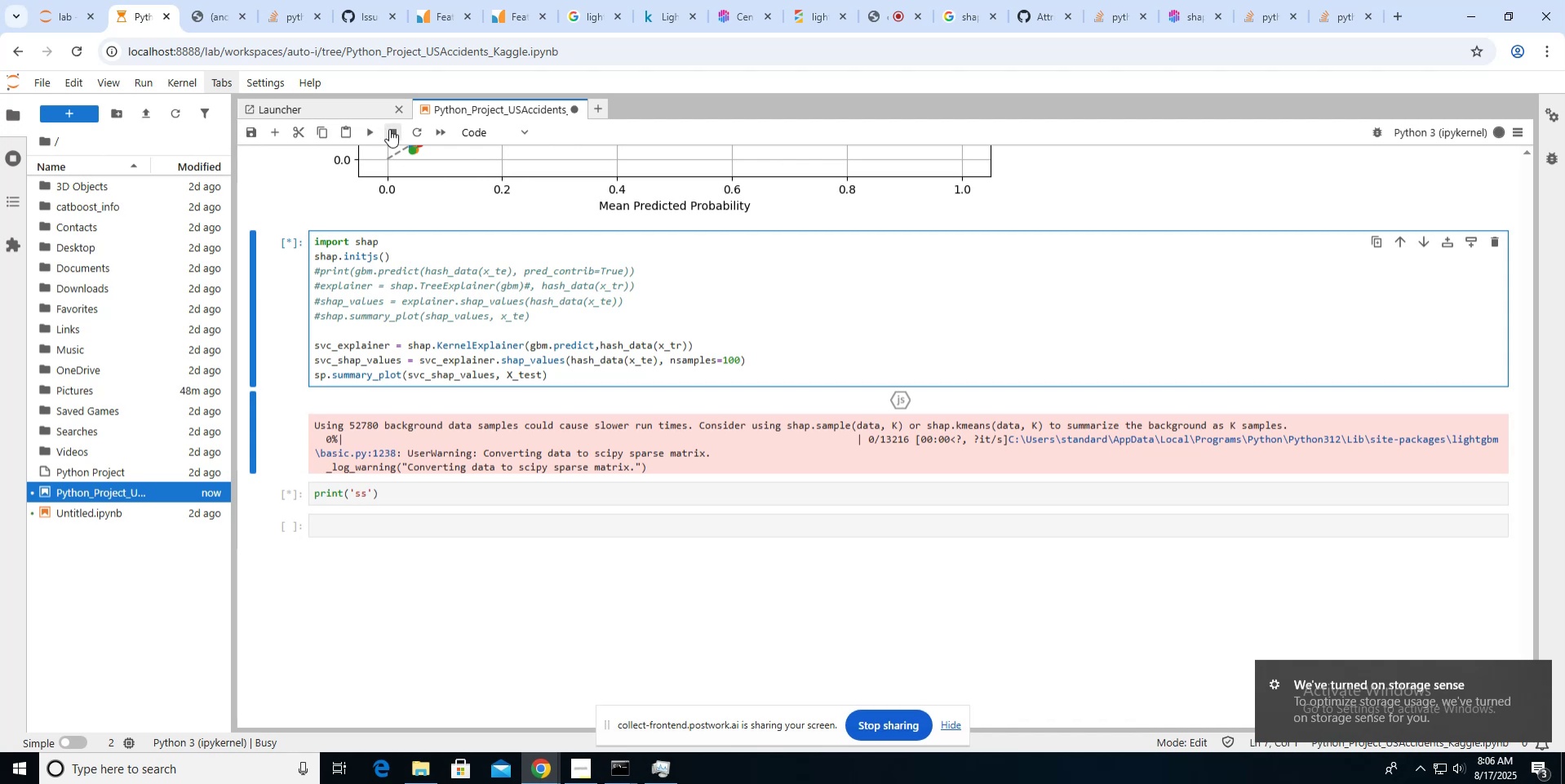 
triple_click([389, 129])
 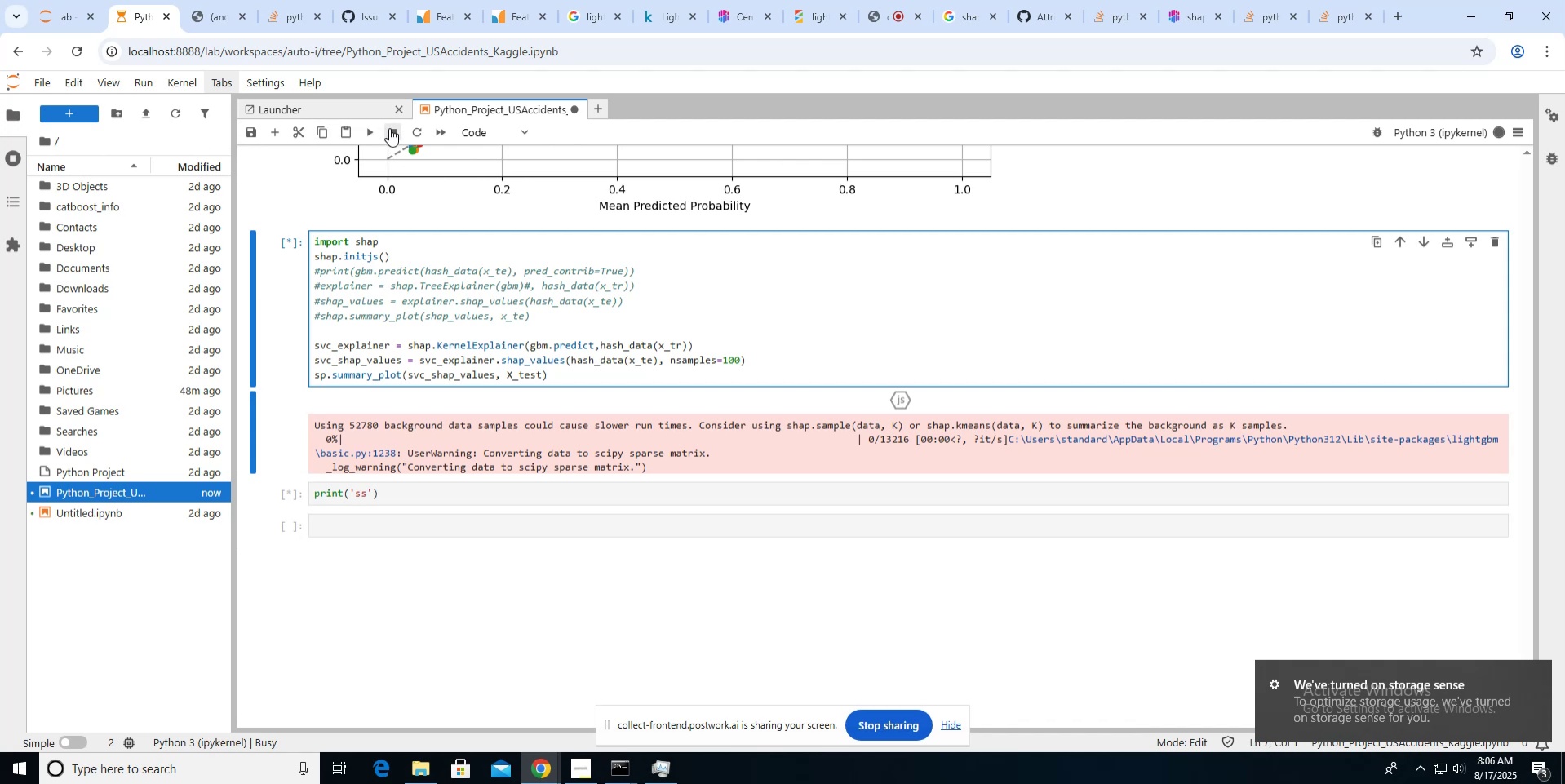 
triple_click([389, 128])
 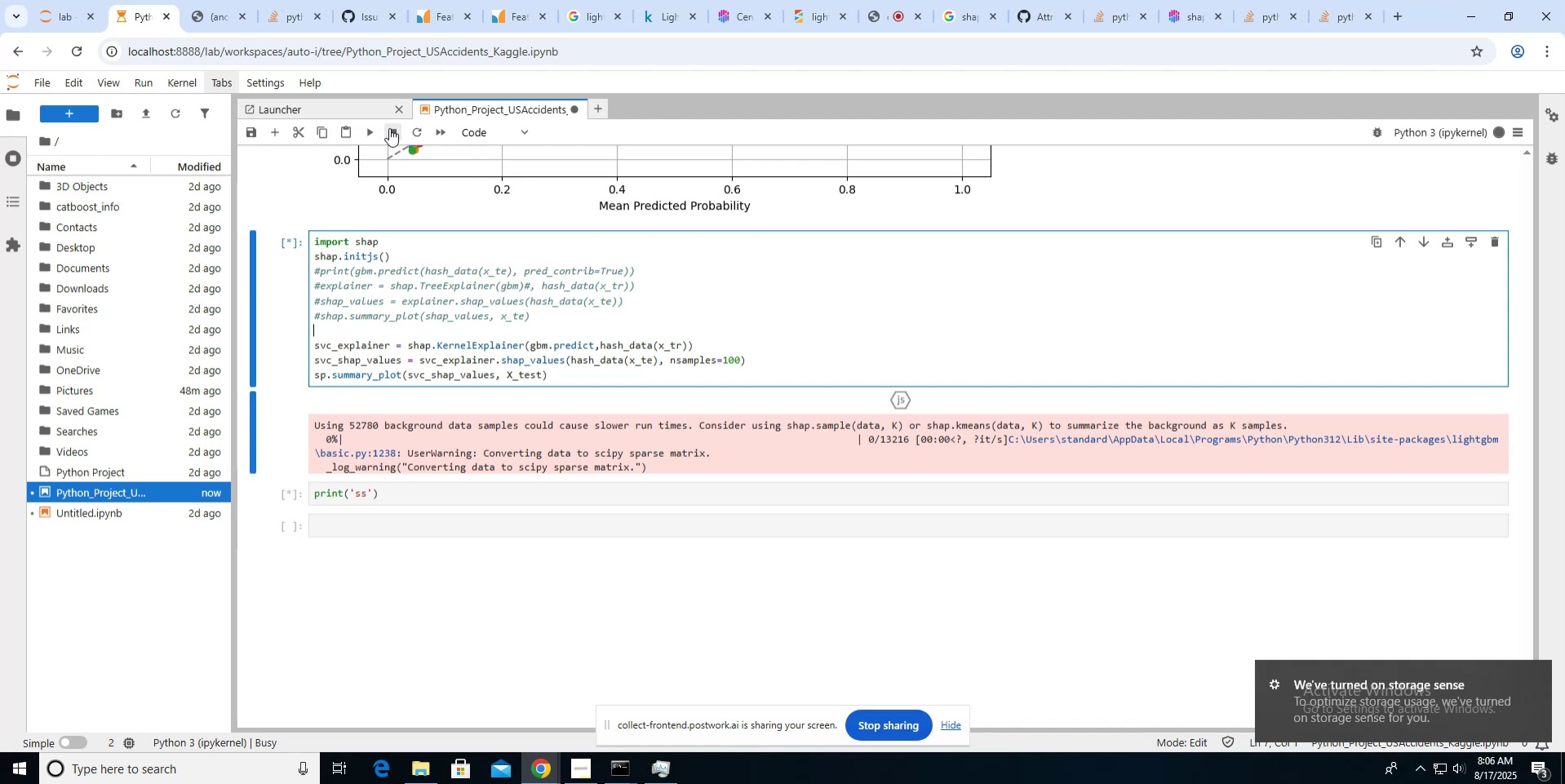 
triple_click([389, 128])
 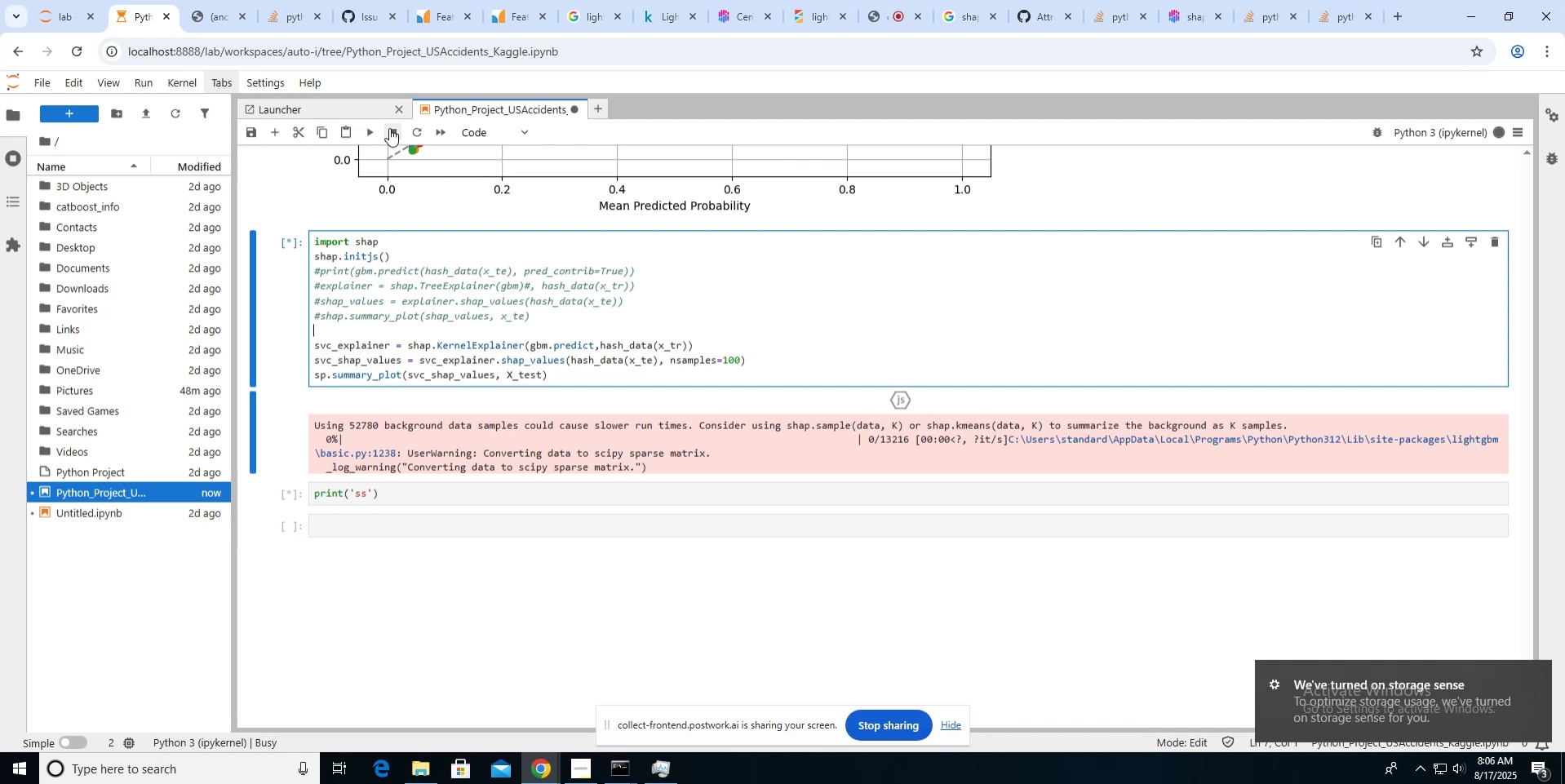 
triple_click([389, 128])
 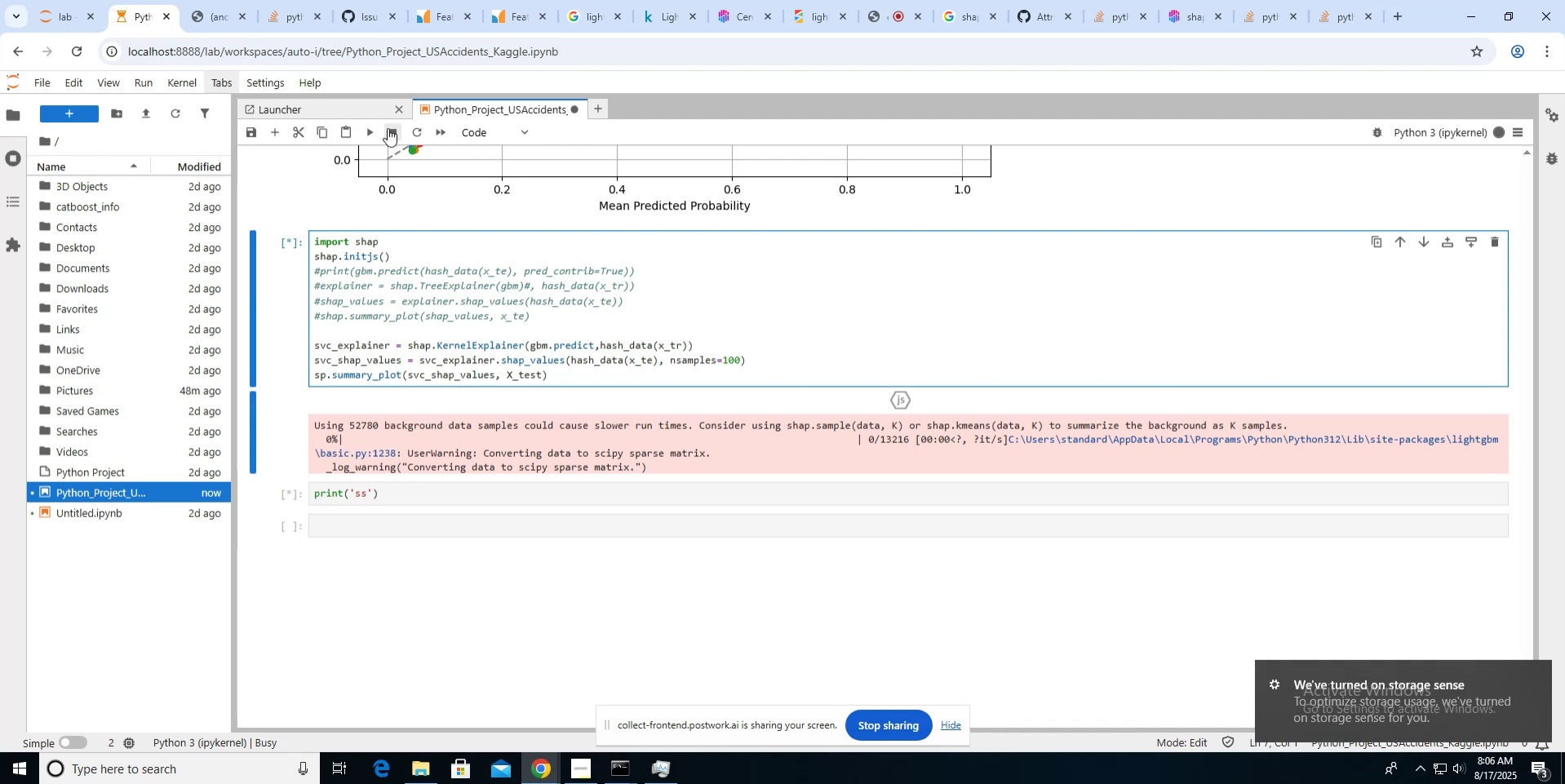 
left_click([388, 128])
 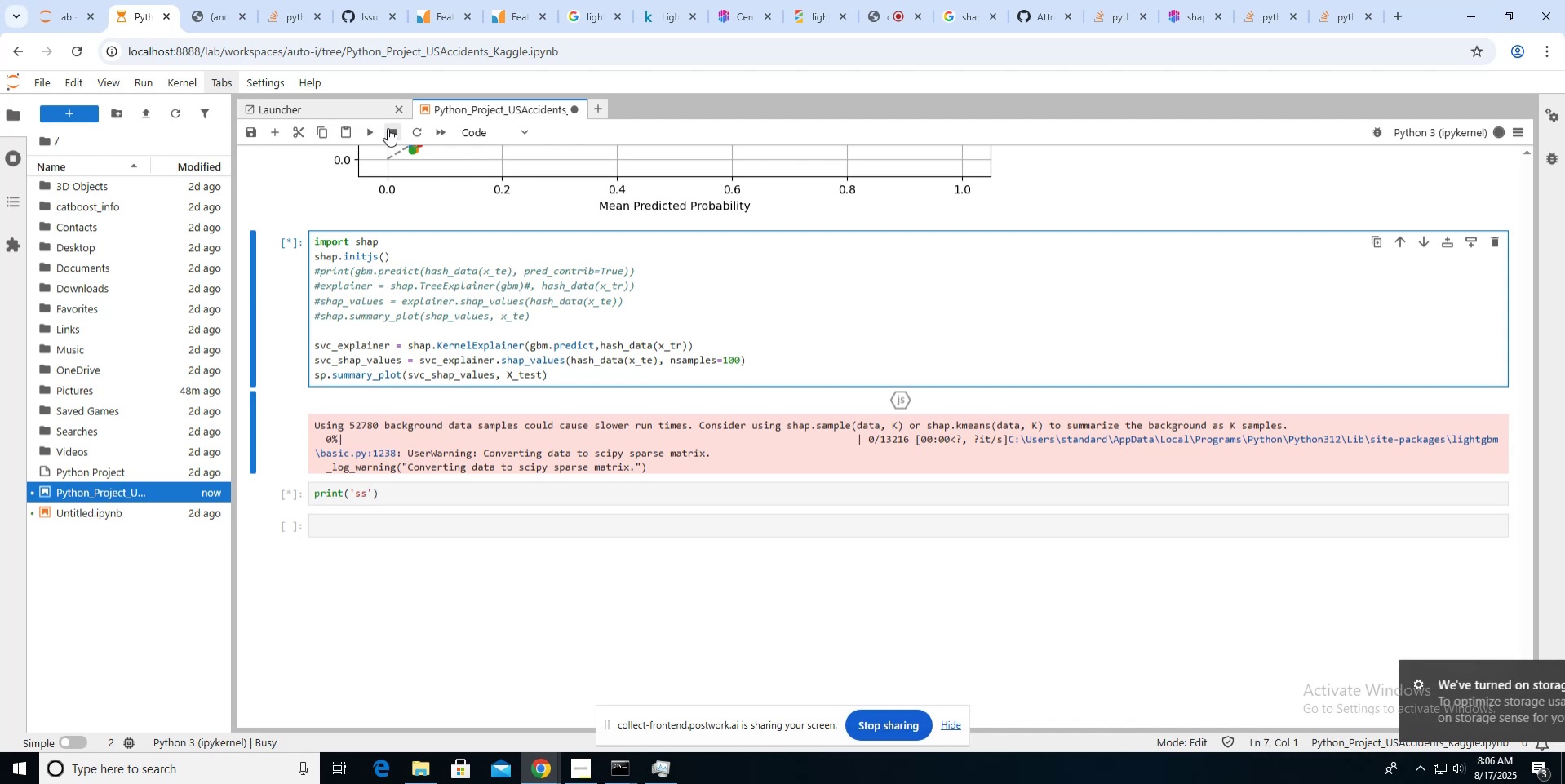 
left_click([388, 127])
 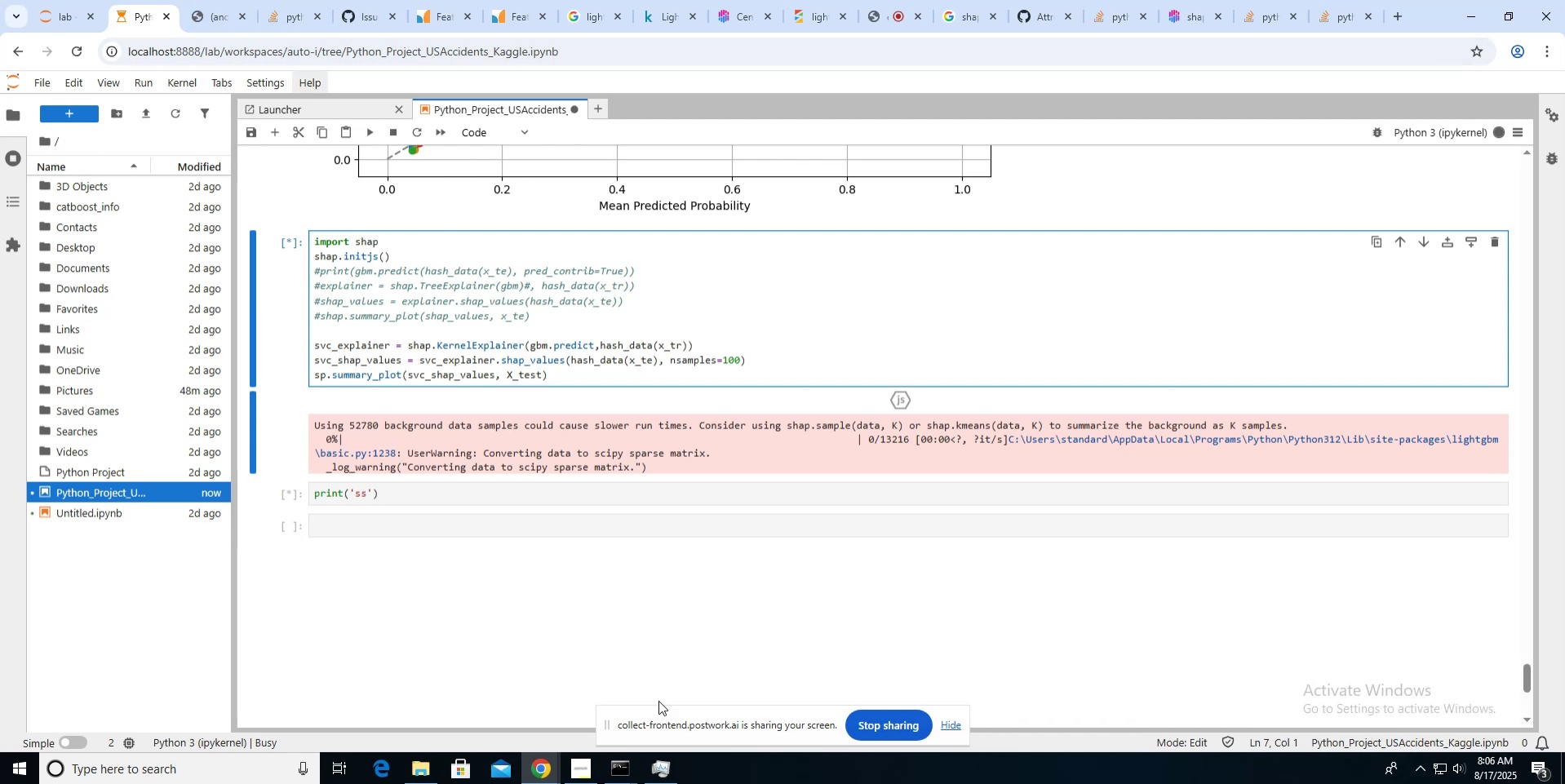 
left_click([650, 770])
 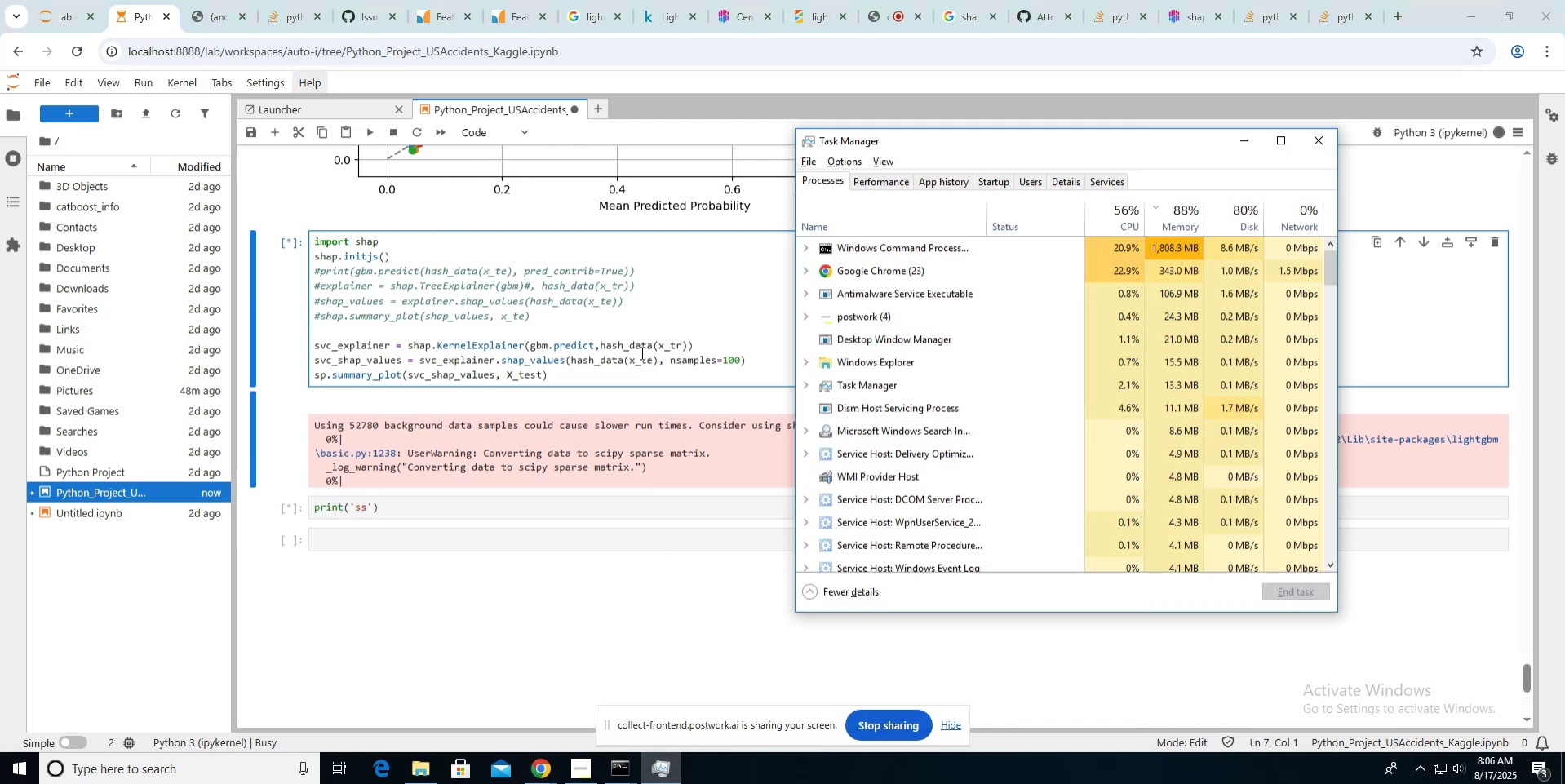 
key(Control+S)
 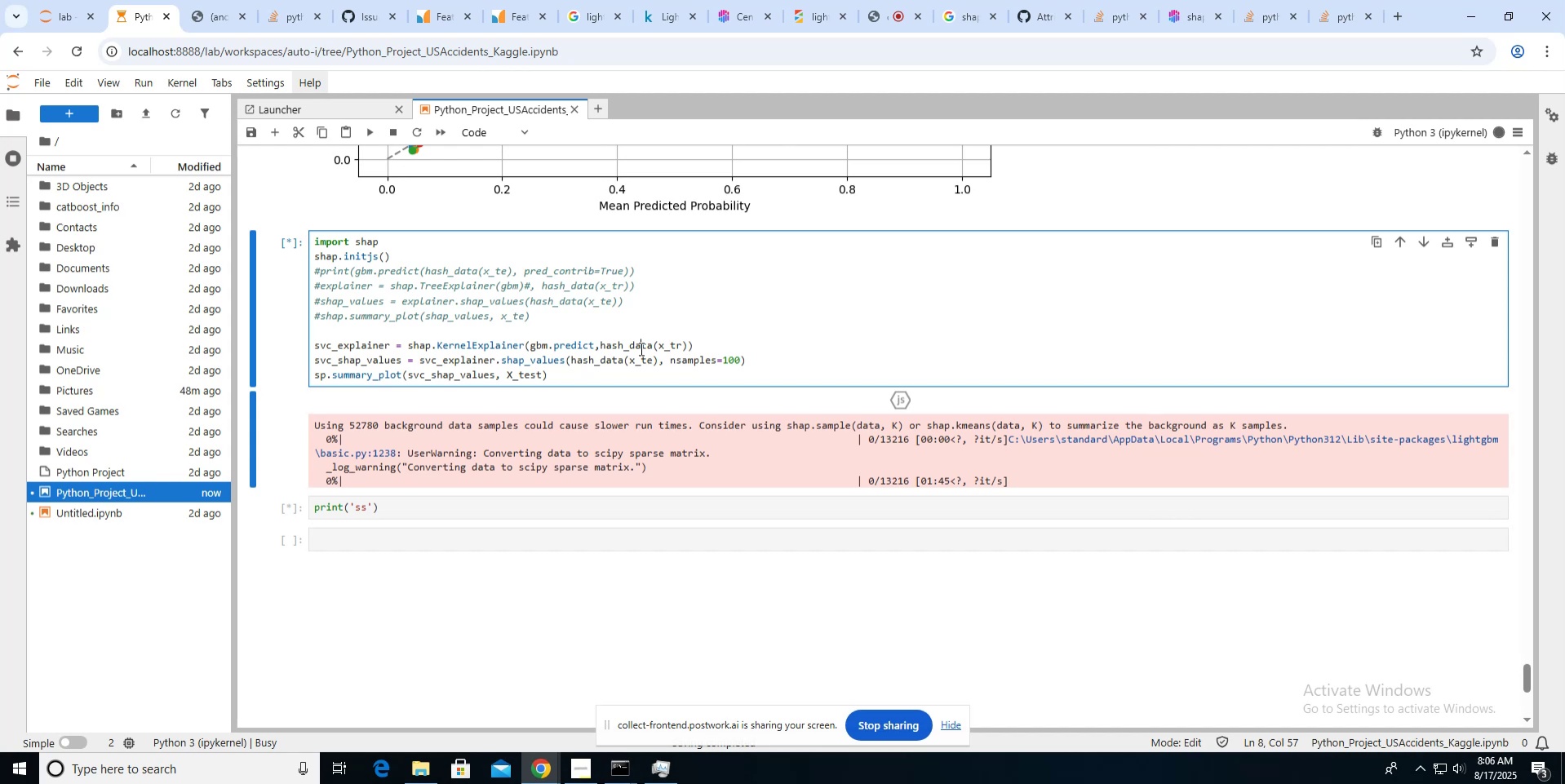 
left_click([607, 338])
 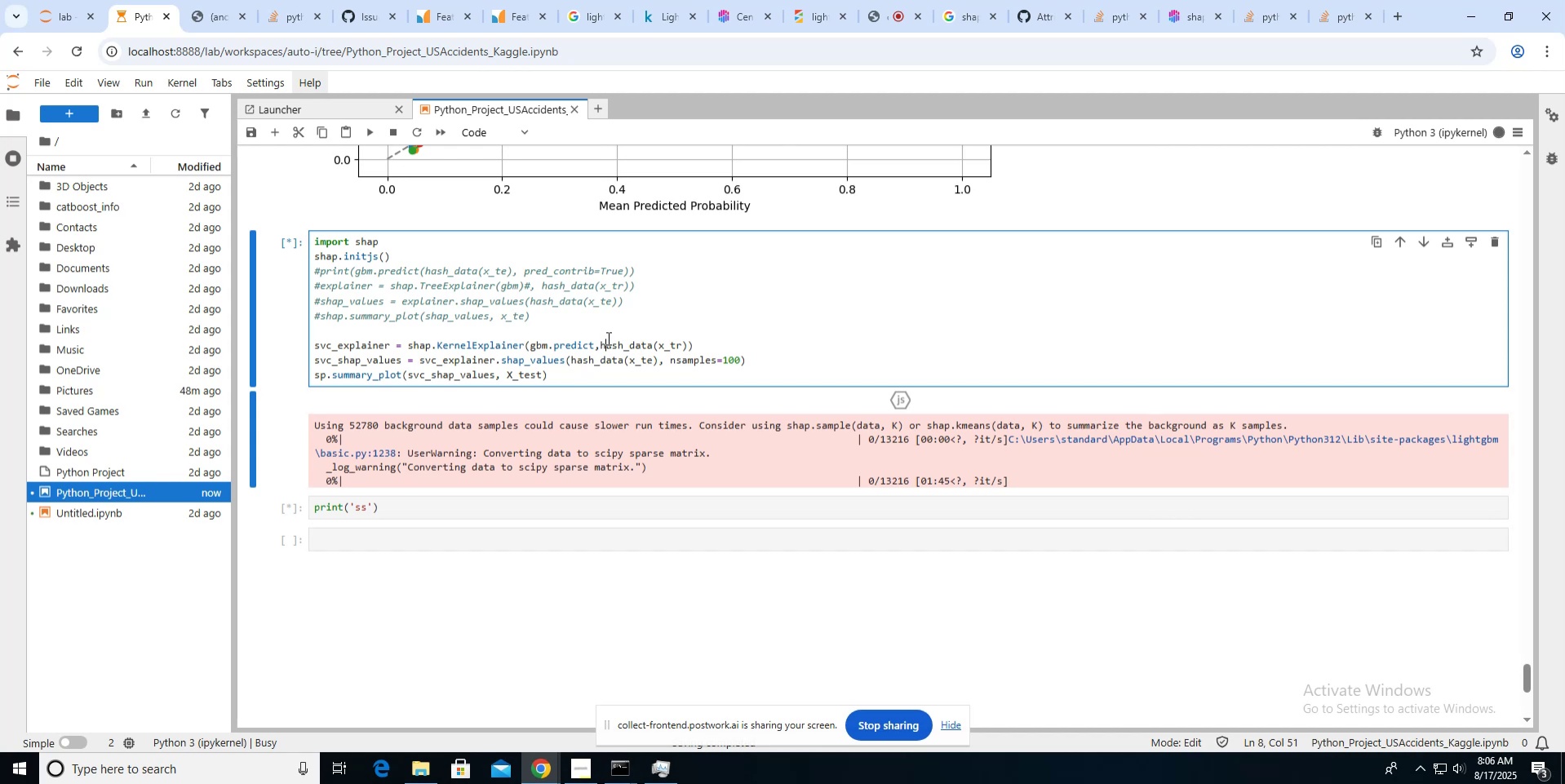 
hold_key(key=ControlLeft, duration=1.1)
 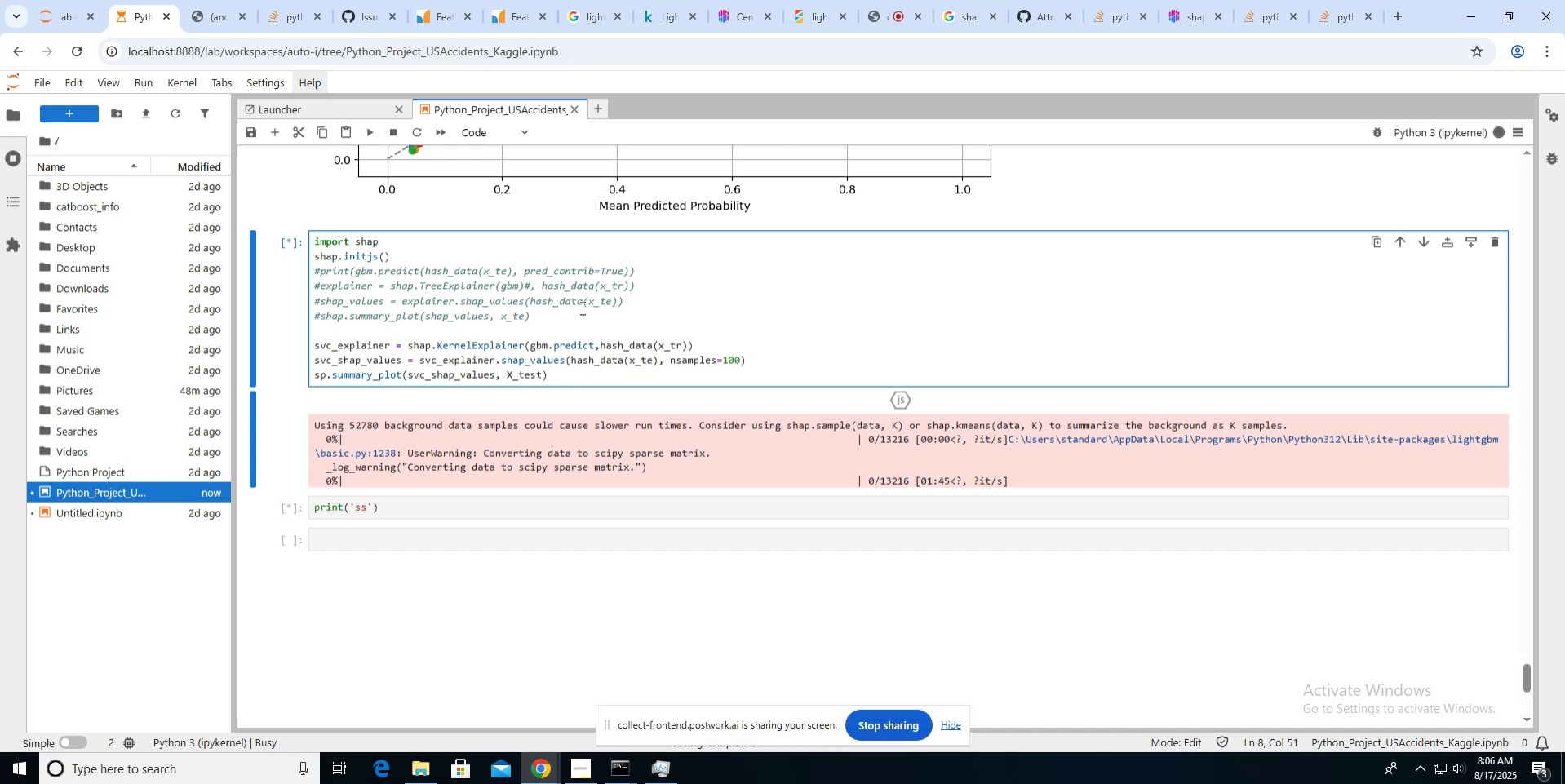 